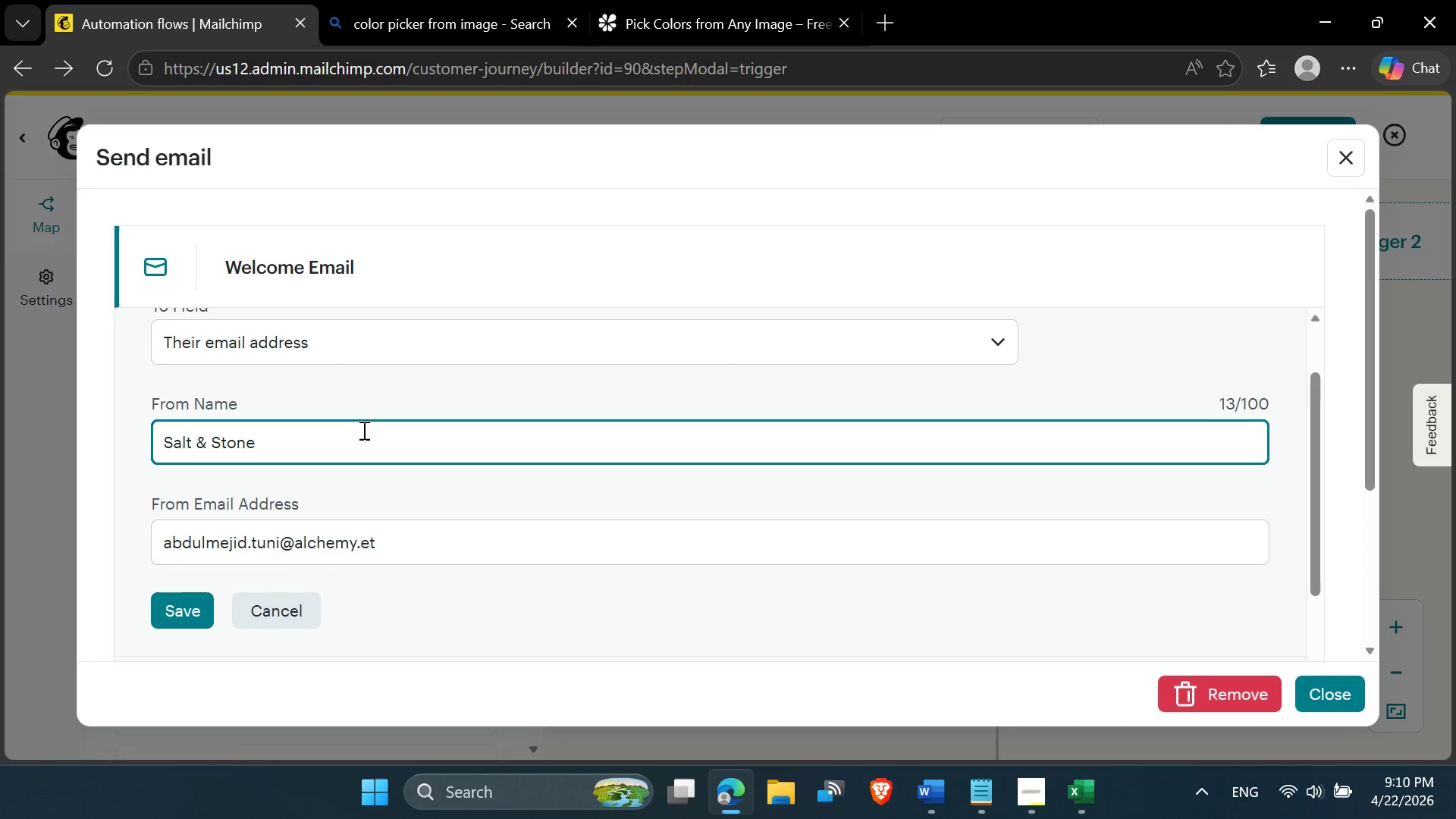 
key(Backspace)
 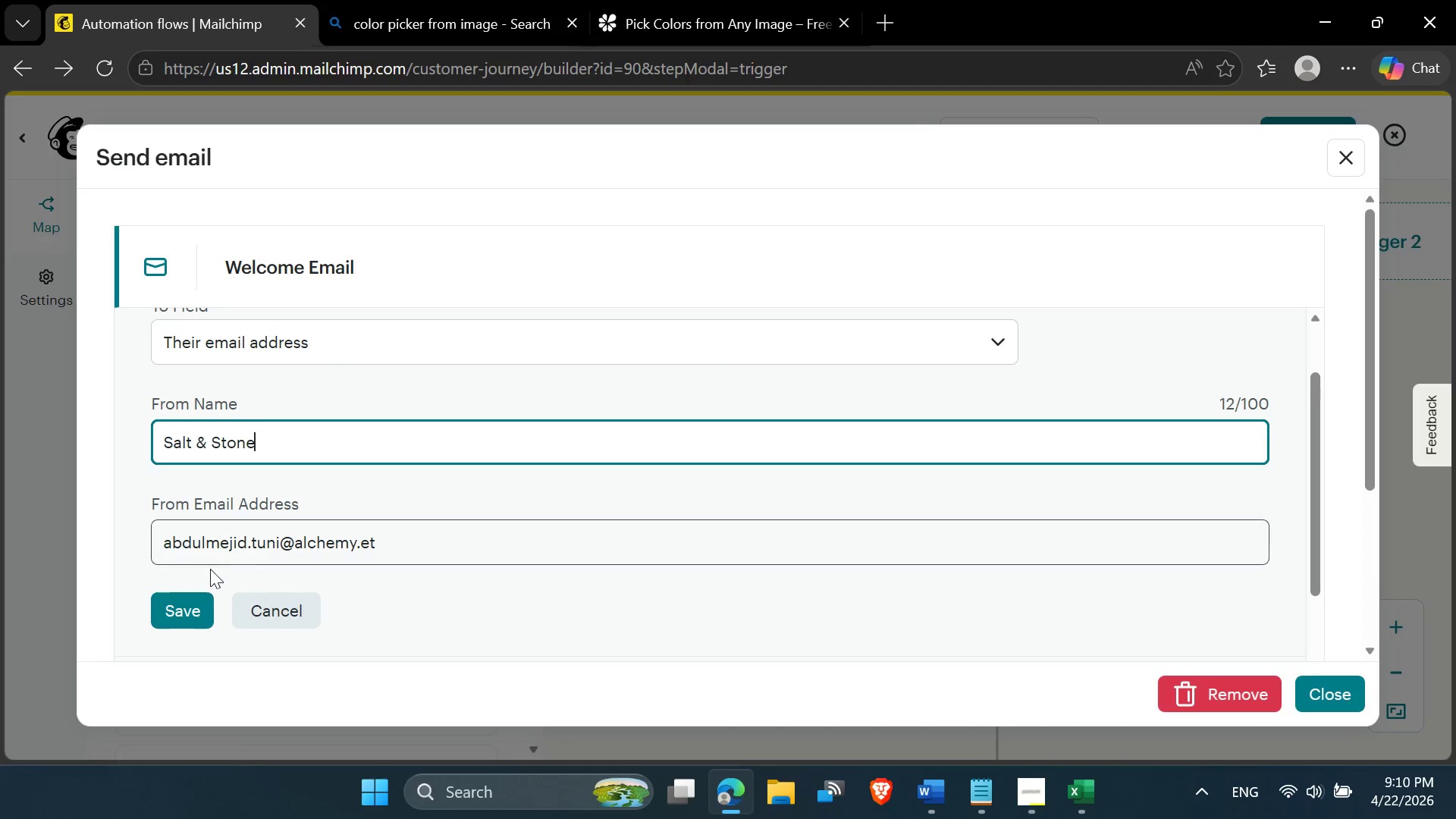 
left_click([192, 603])
 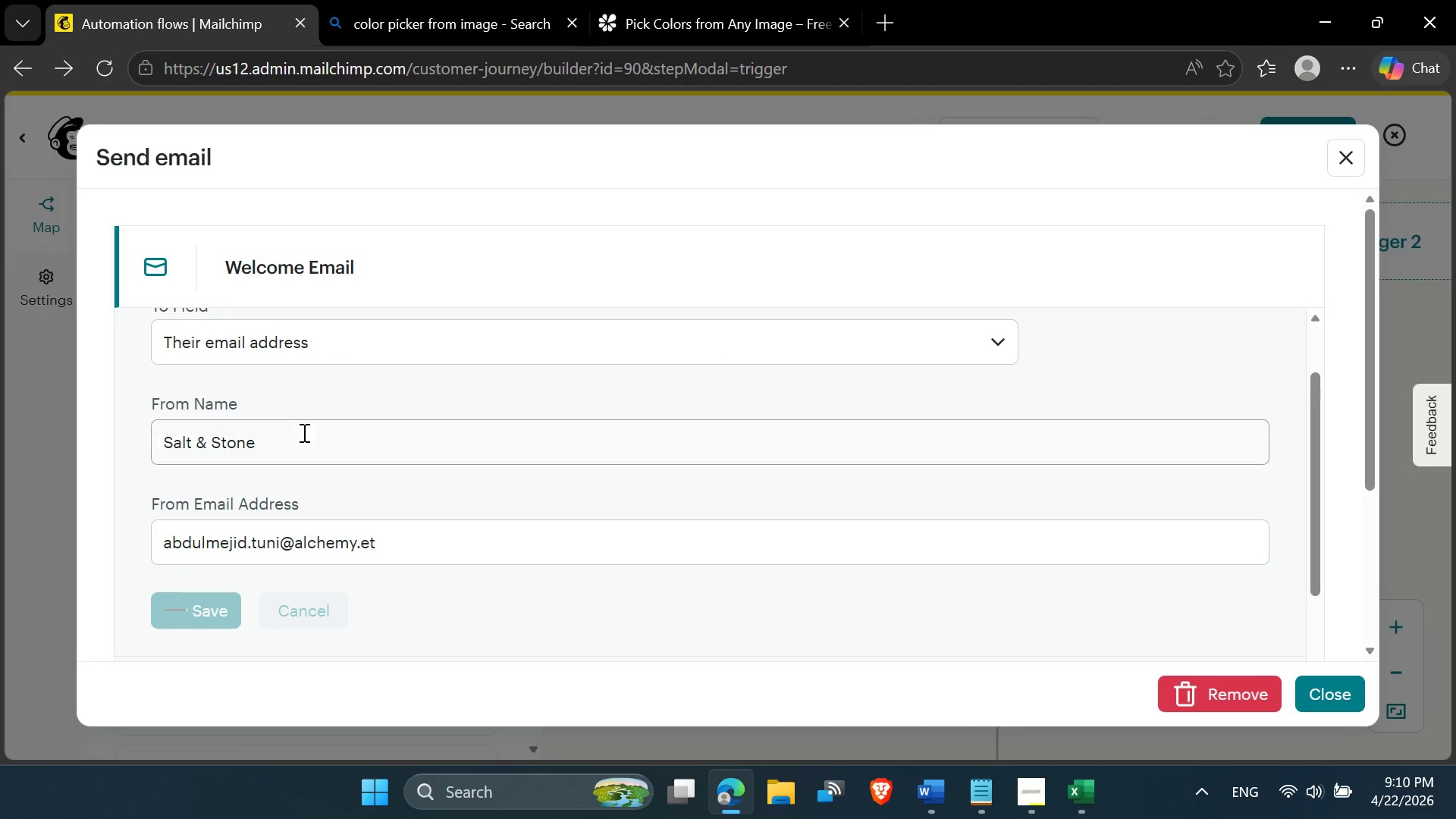 
scroll: coordinate [304, 432], scroll_direction: up, amount: 2.0
 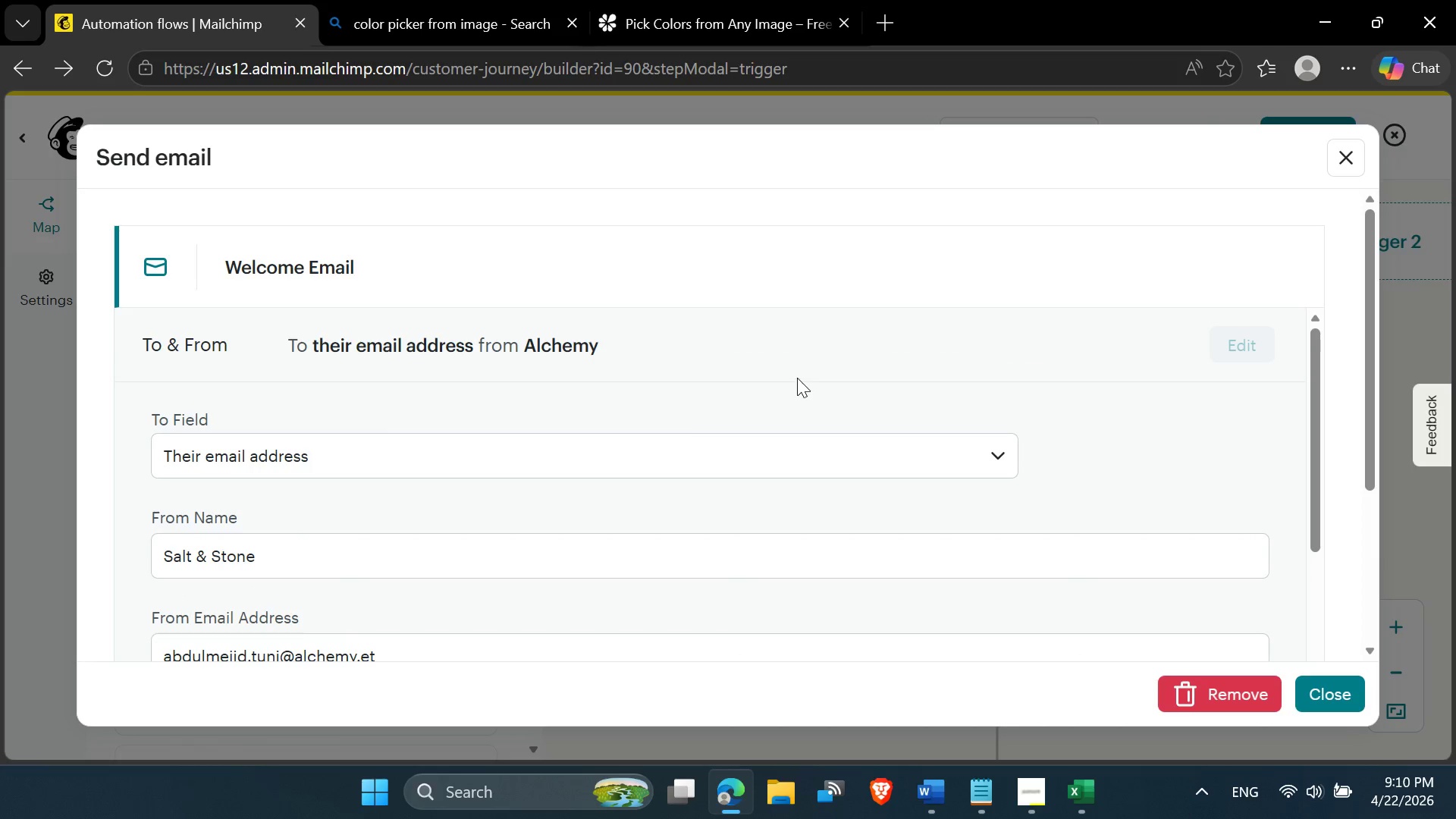 
left_click([1249, 352])
 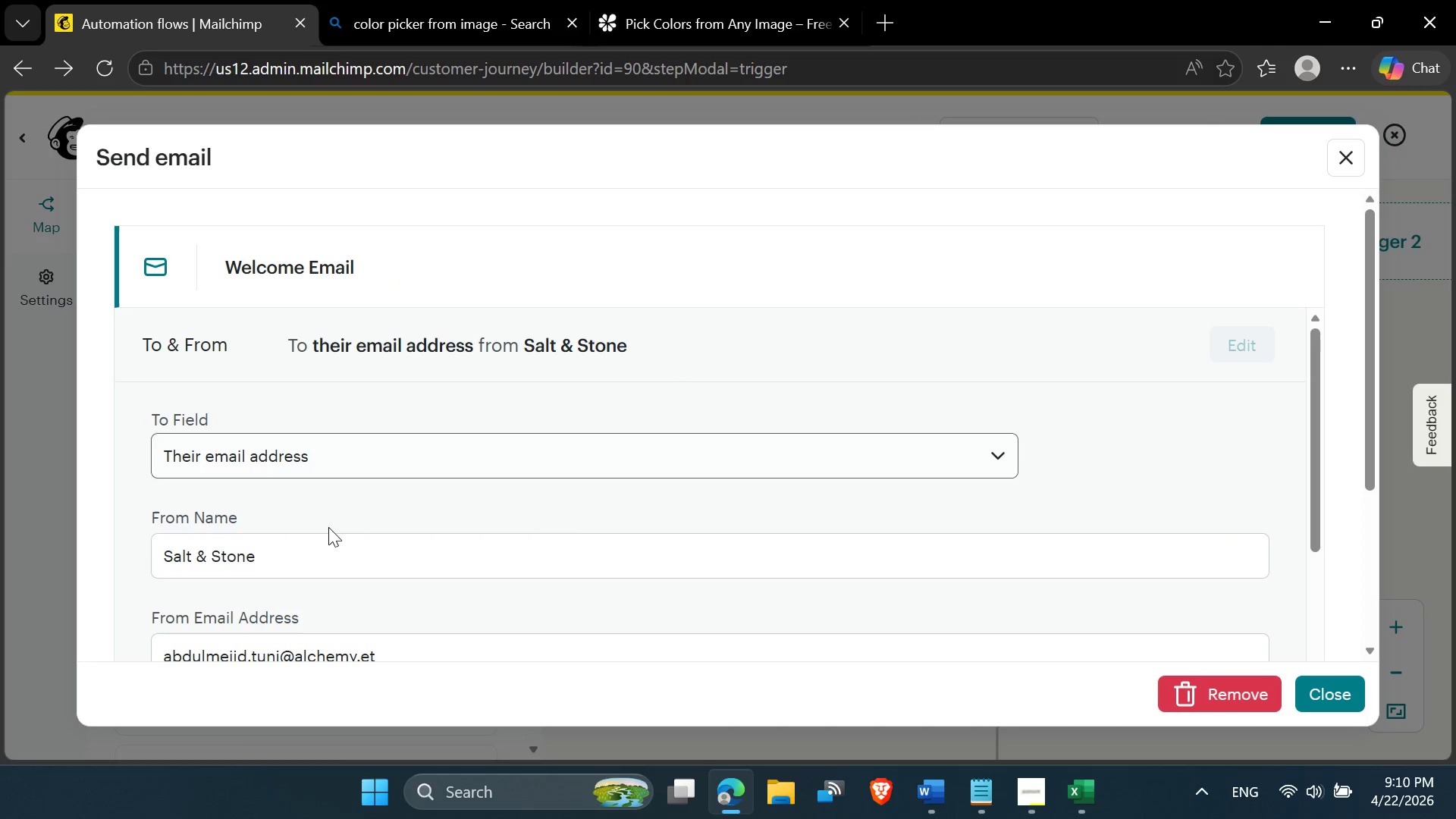 
scroll: coordinate [324, 538], scroll_direction: down, amount: 1.0
 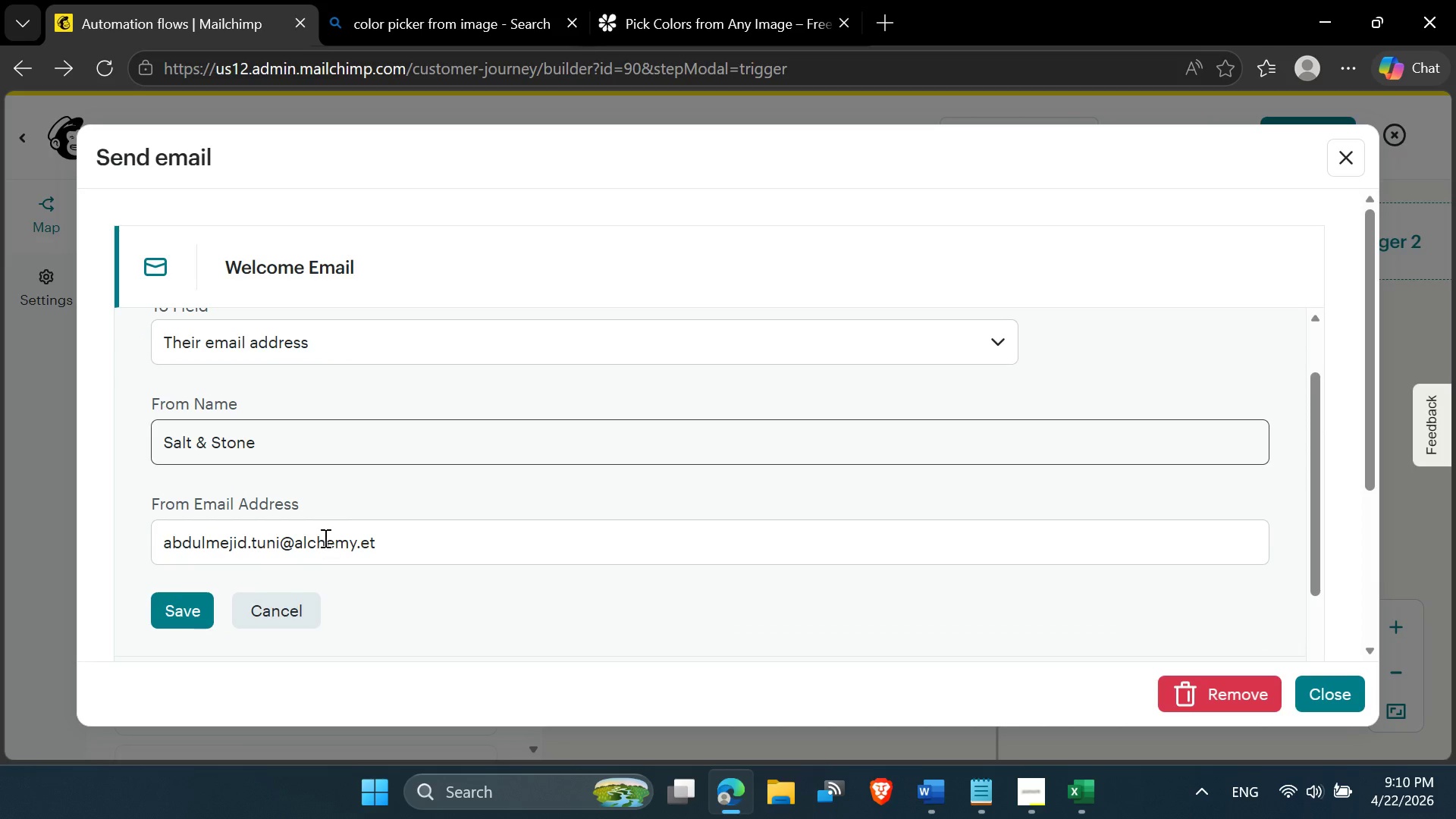 
scroll: coordinate [324, 538], scroll_direction: up, amount: 1.0
 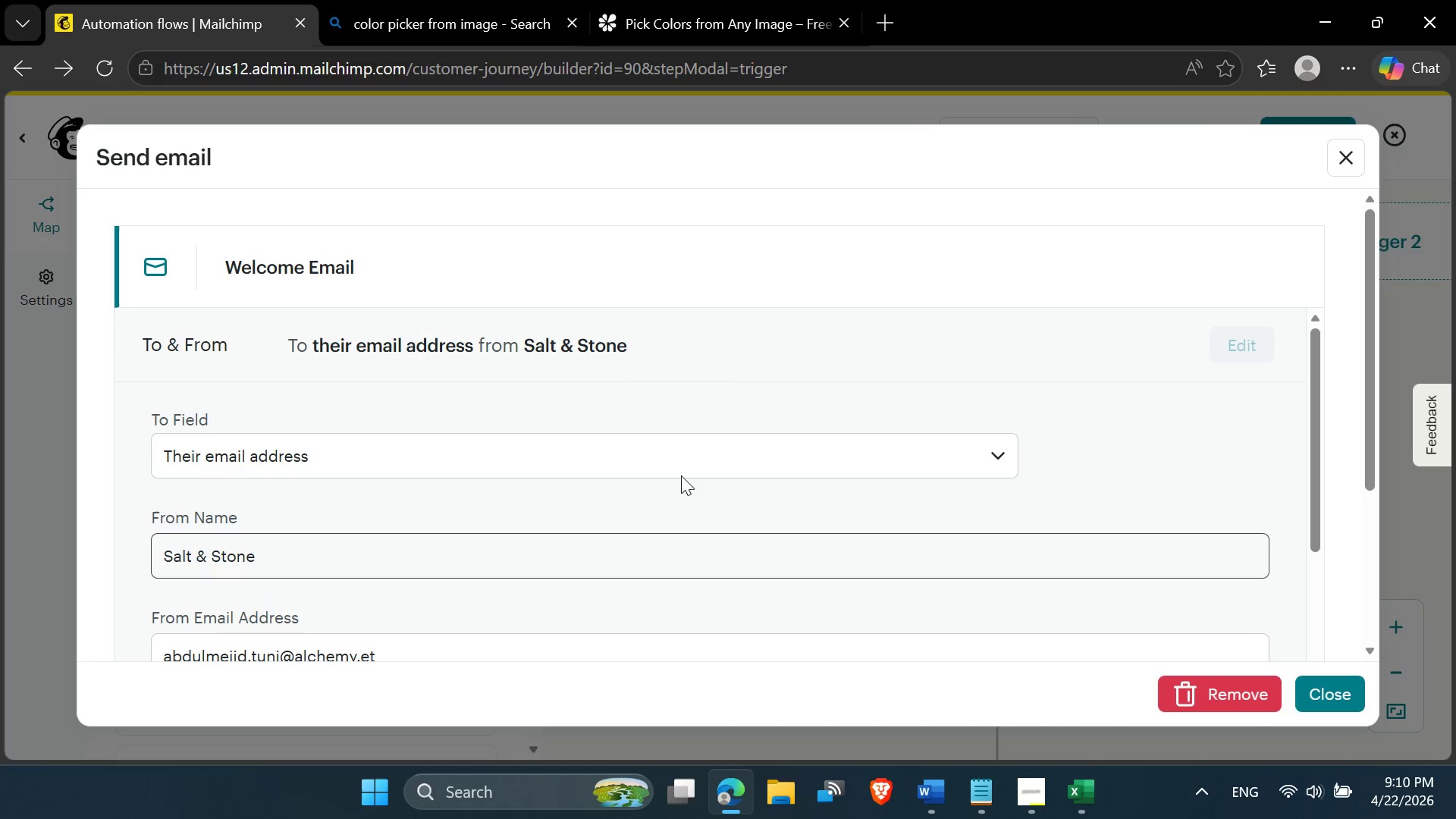 
scroll: coordinate [639, 516], scroll_direction: down, amount: 2.0
 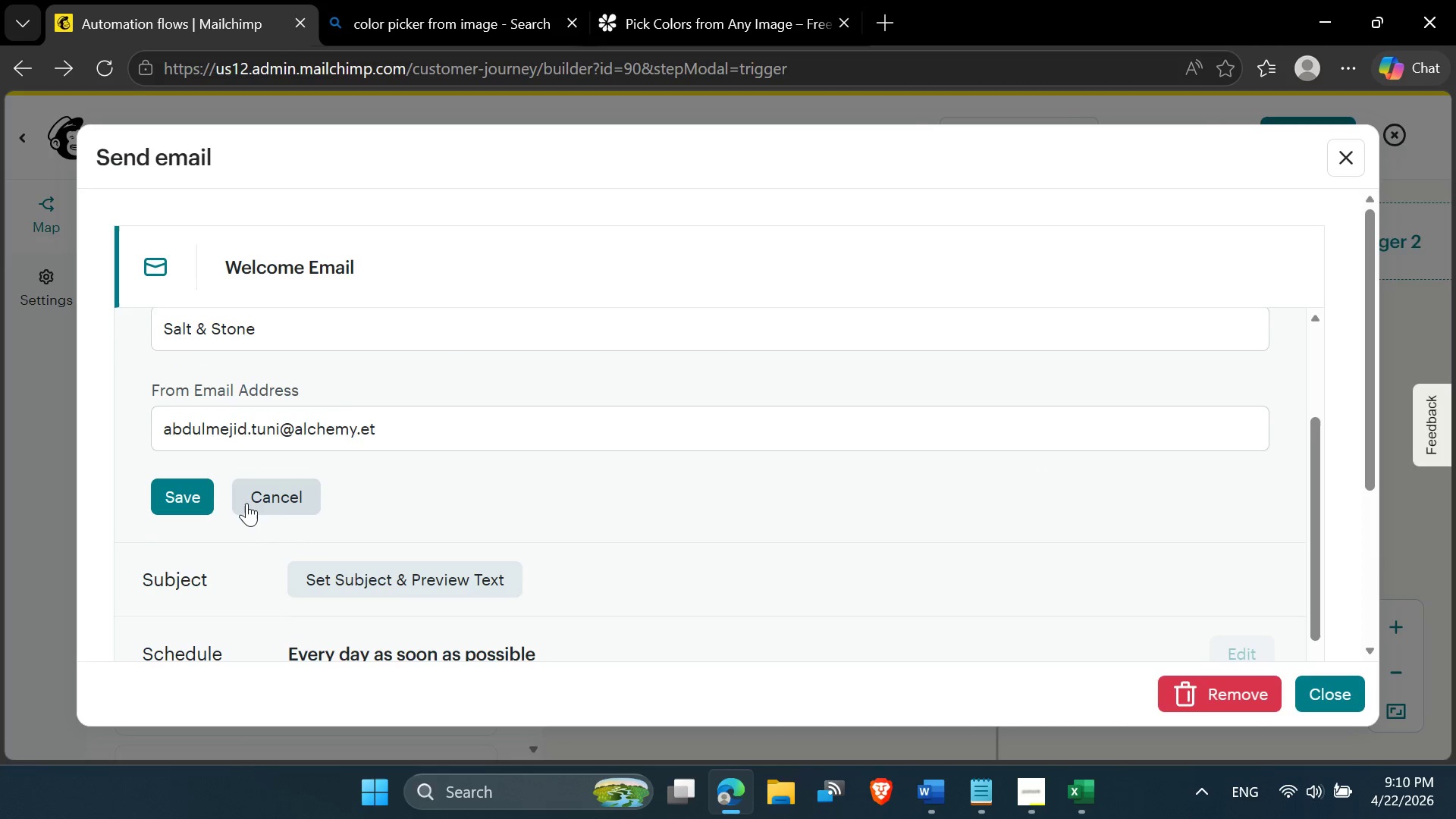 
left_click([246, 503])
 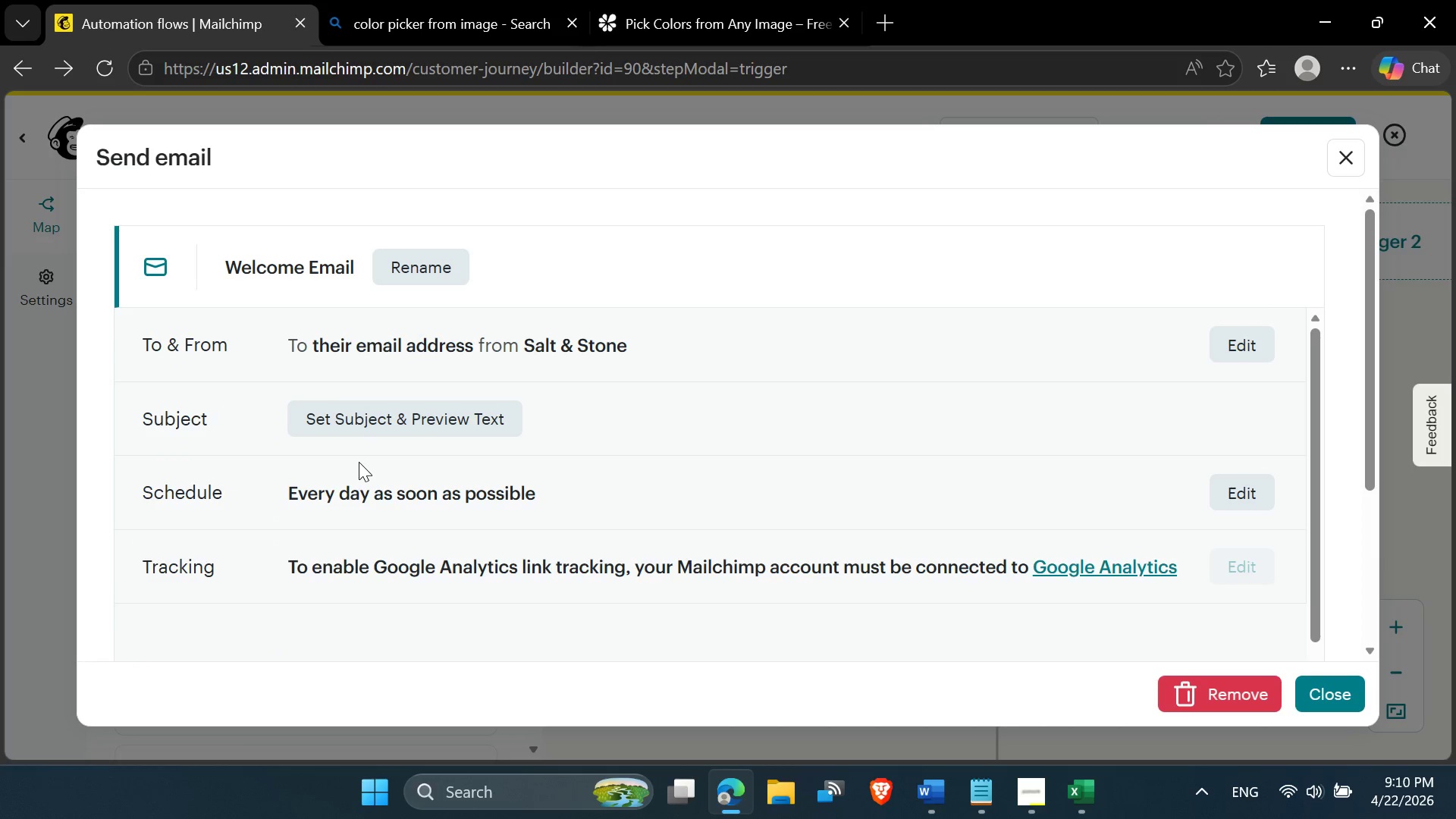 
scroll: coordinate [440, 437], scroll_direction: up, amount: 2.0
 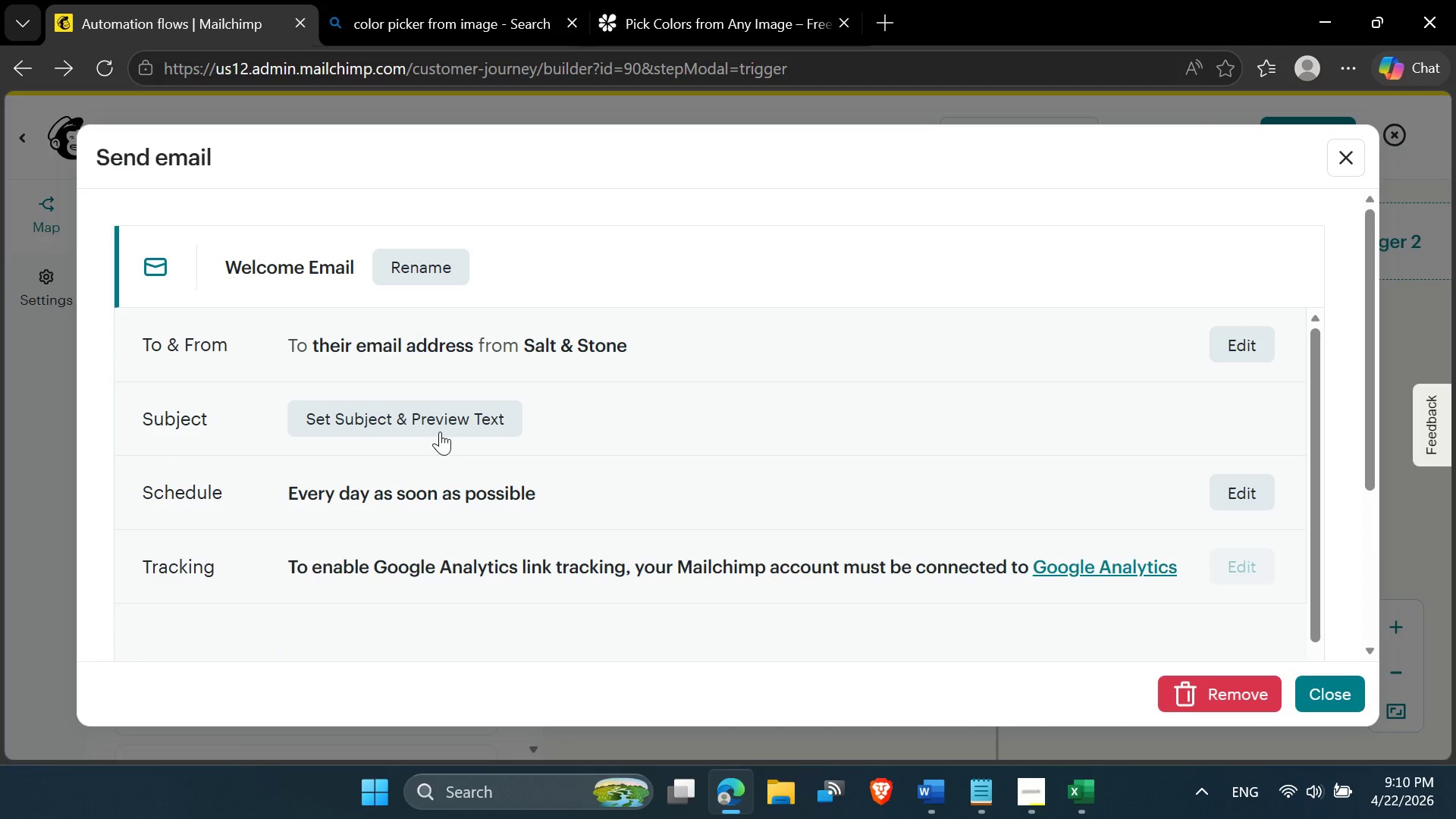 
scroll: coordinate [373, 505], scroll_direction: down, amount: 3.0
 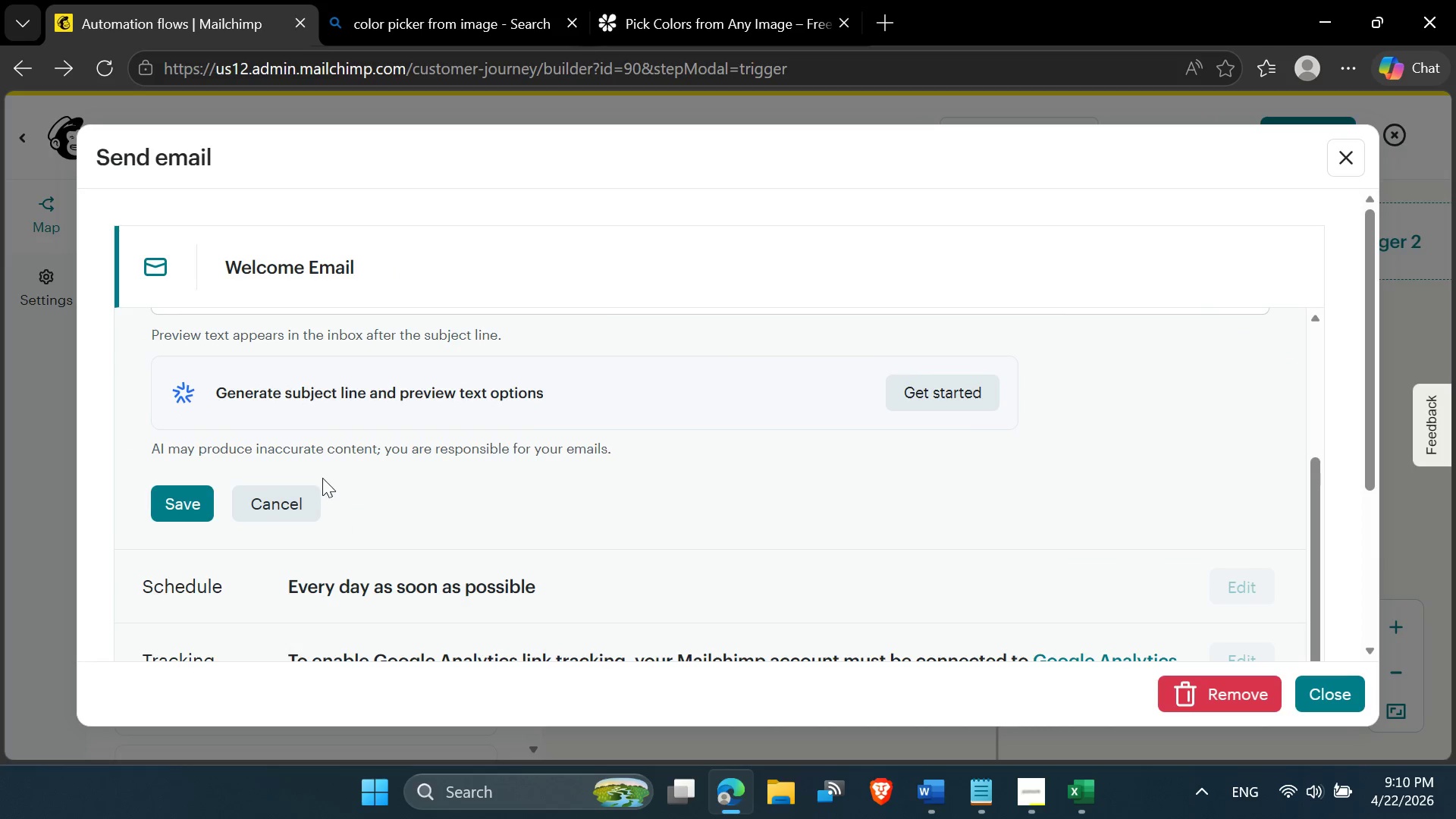 
scroll: coordinate [250, 397], scroll_direction: up, amount: 2.0
 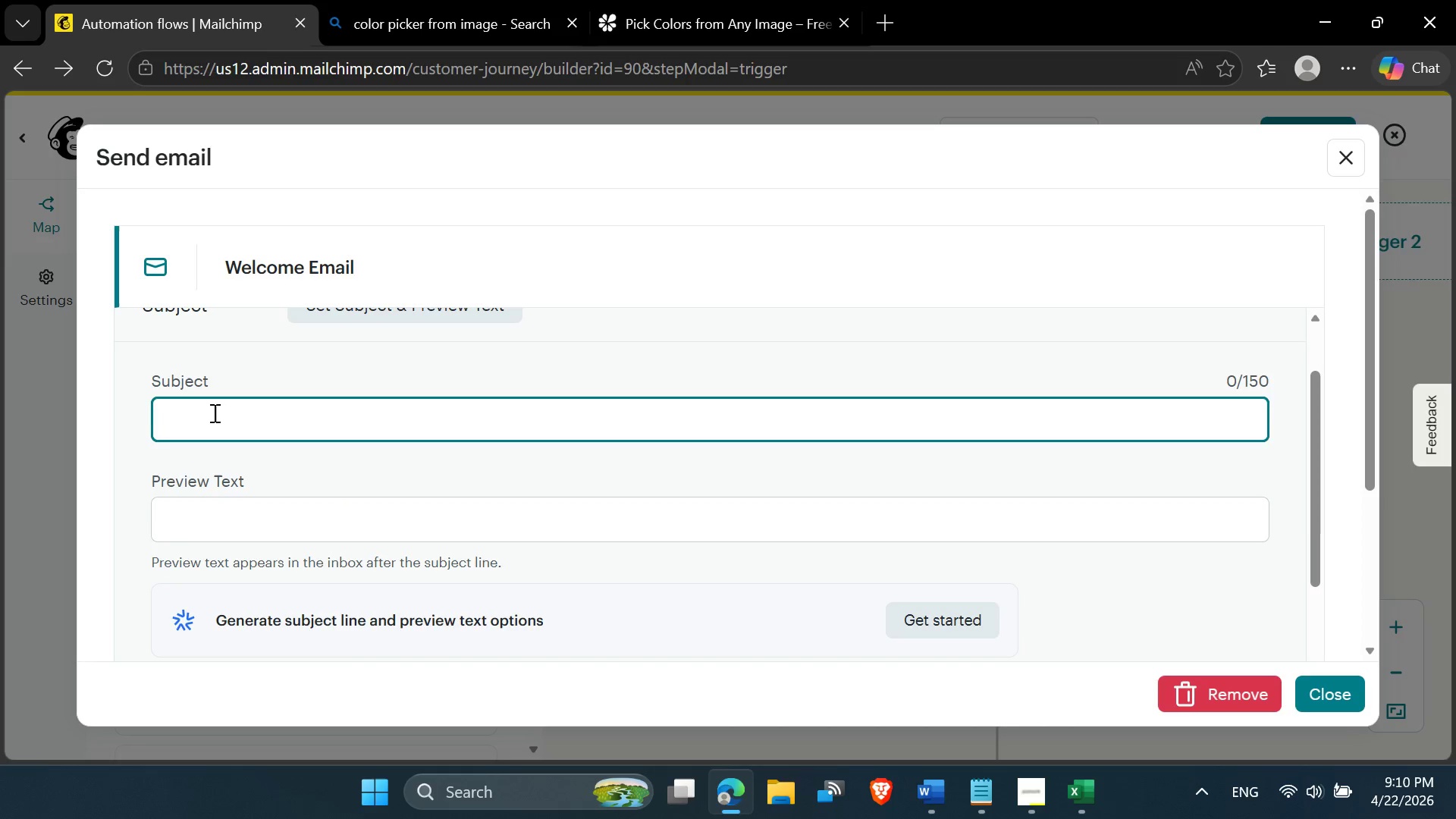 
key(Meta+V)
 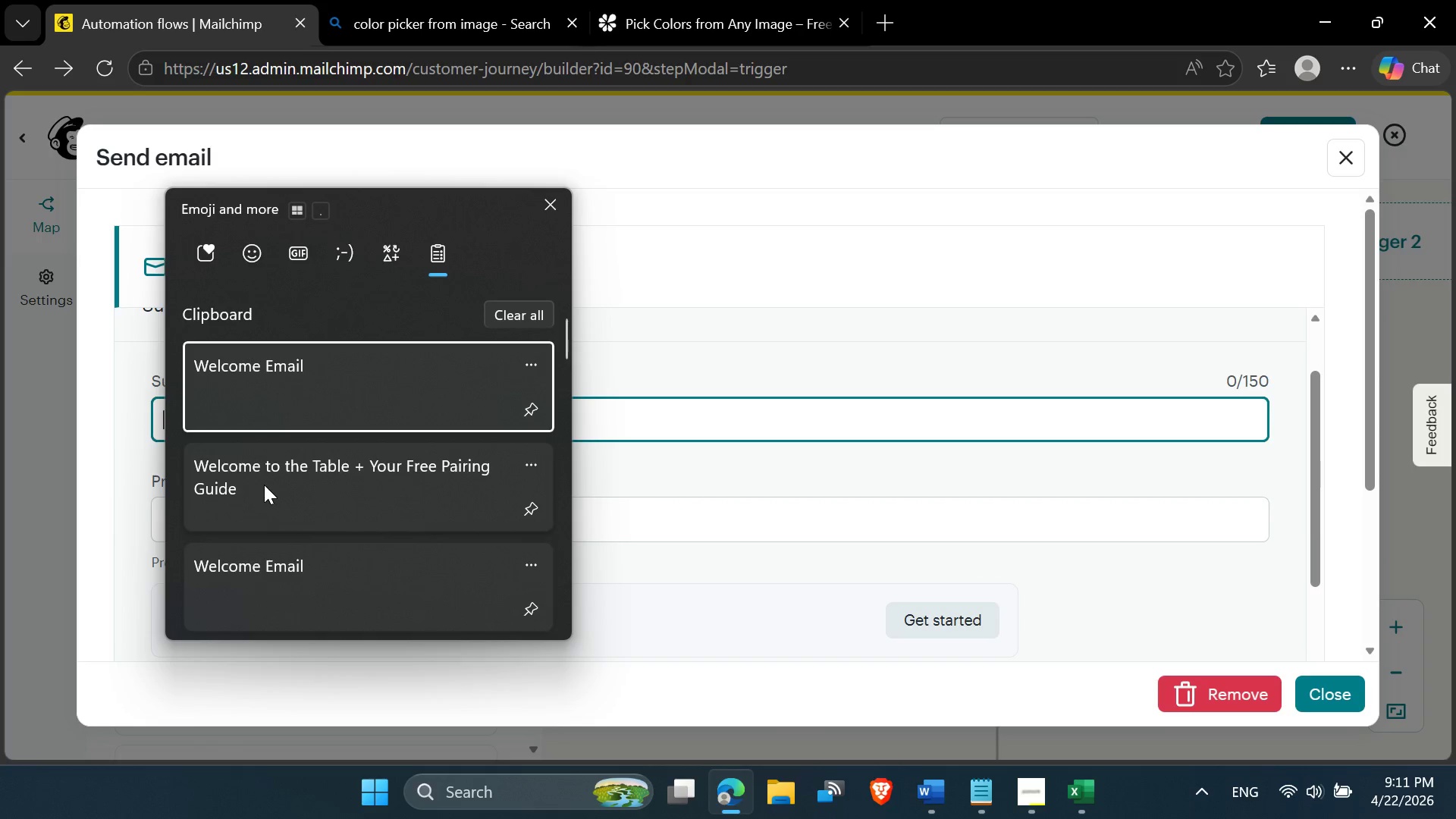 
left_click([264, 485])
 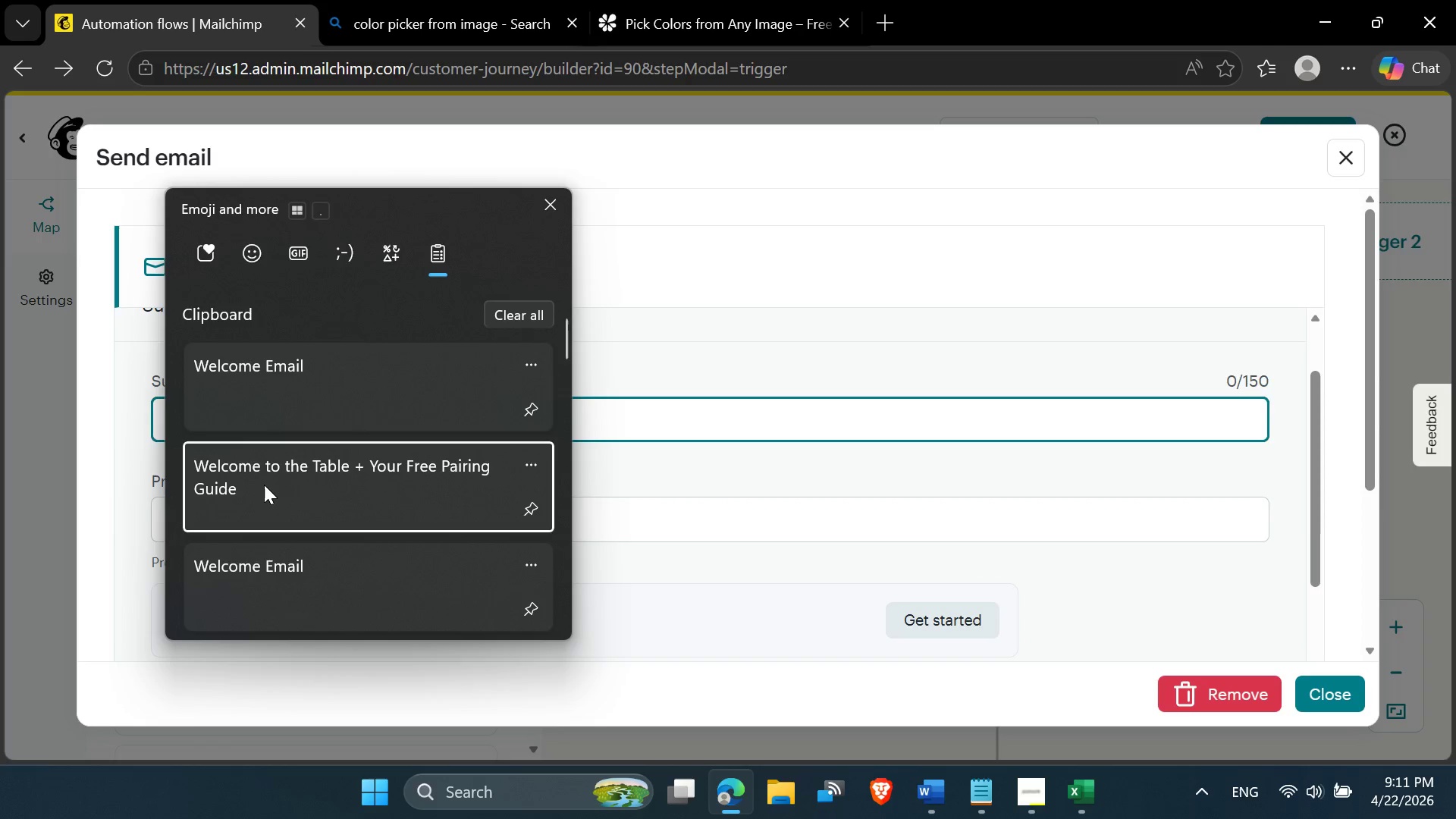 
key(Control+ControlLeft)
 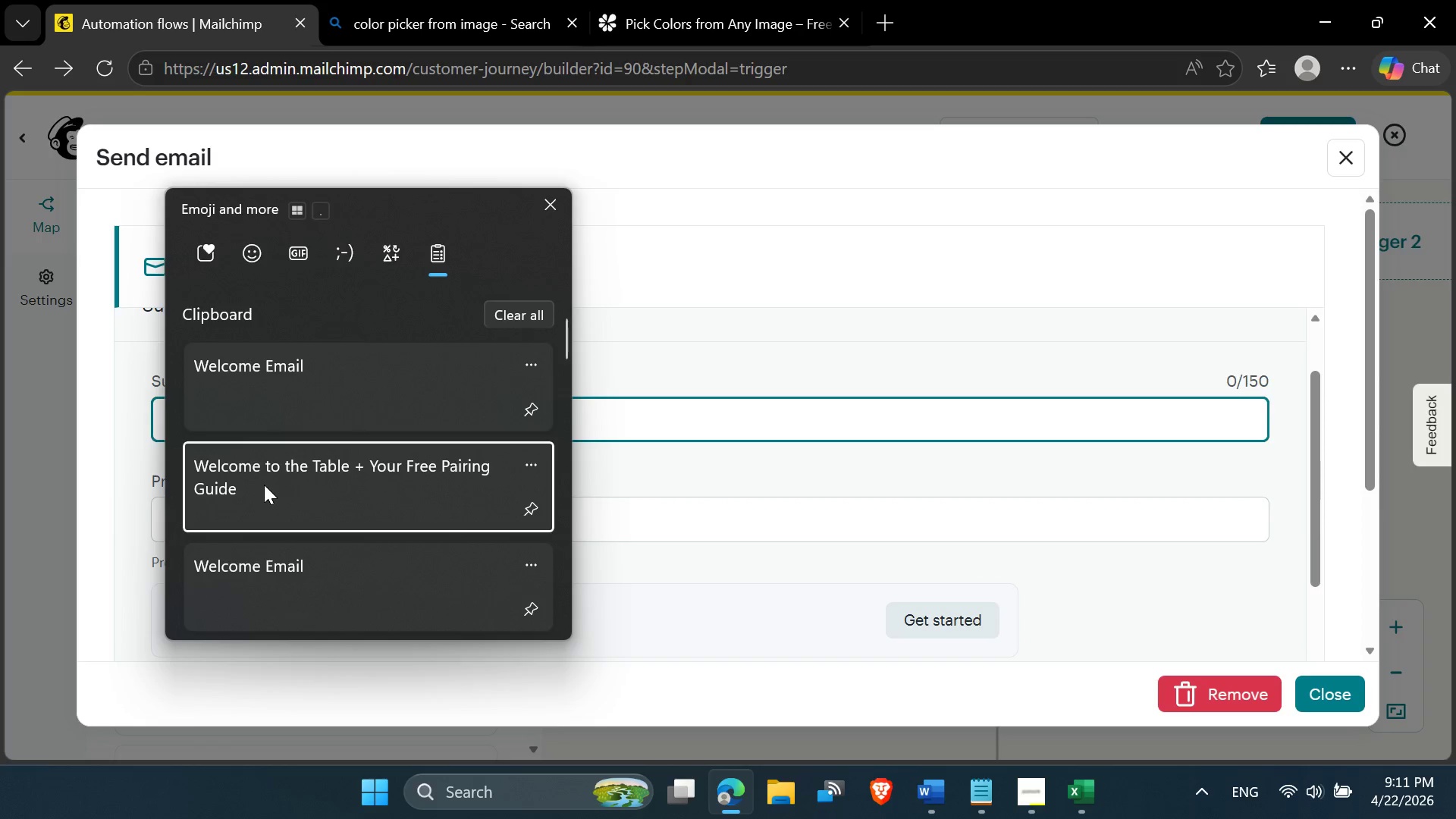 
scroll: coordinate [832, 445], scroll_direction: down, amount: 1.0
 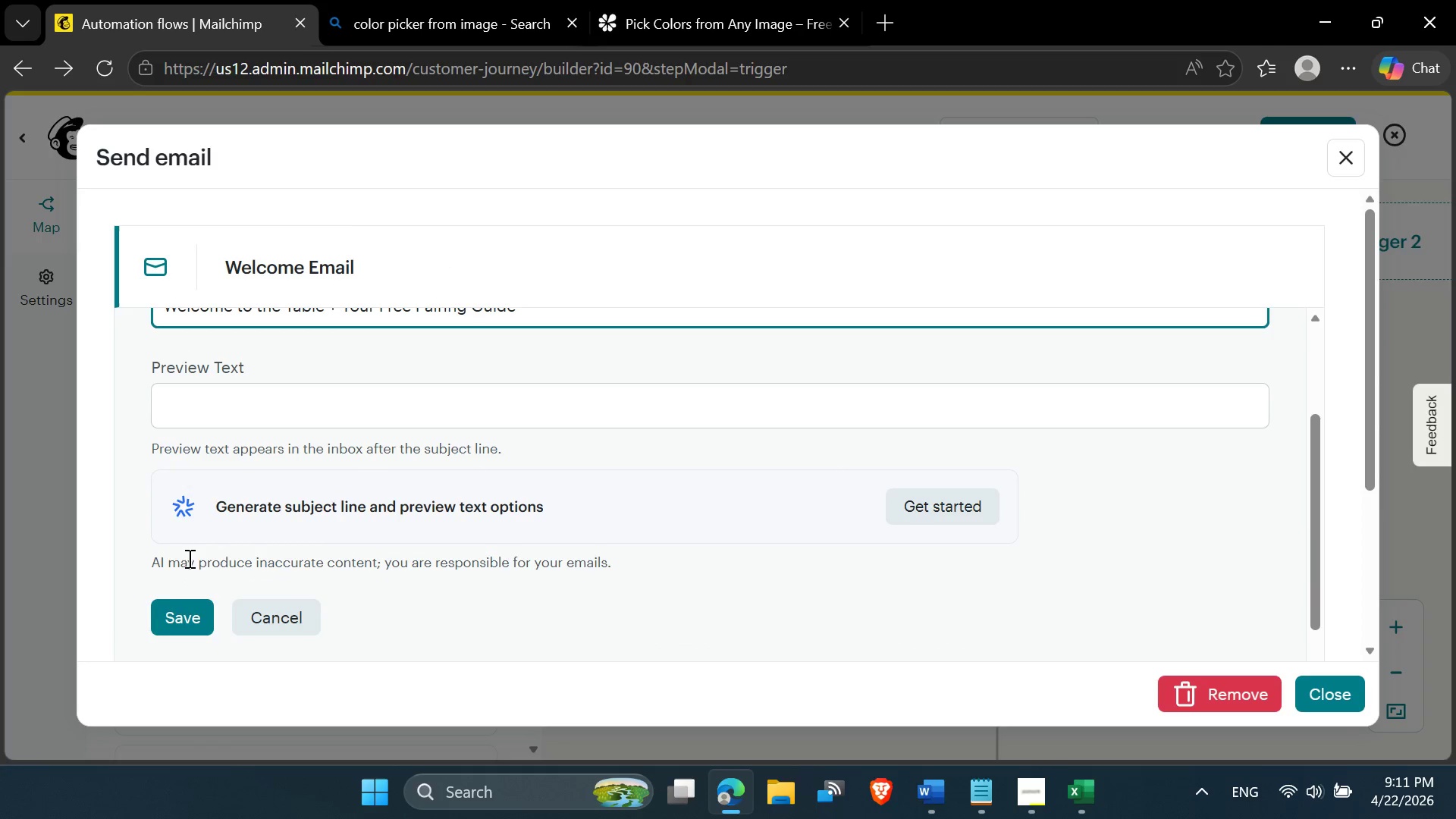 
left_click([165, 607])
 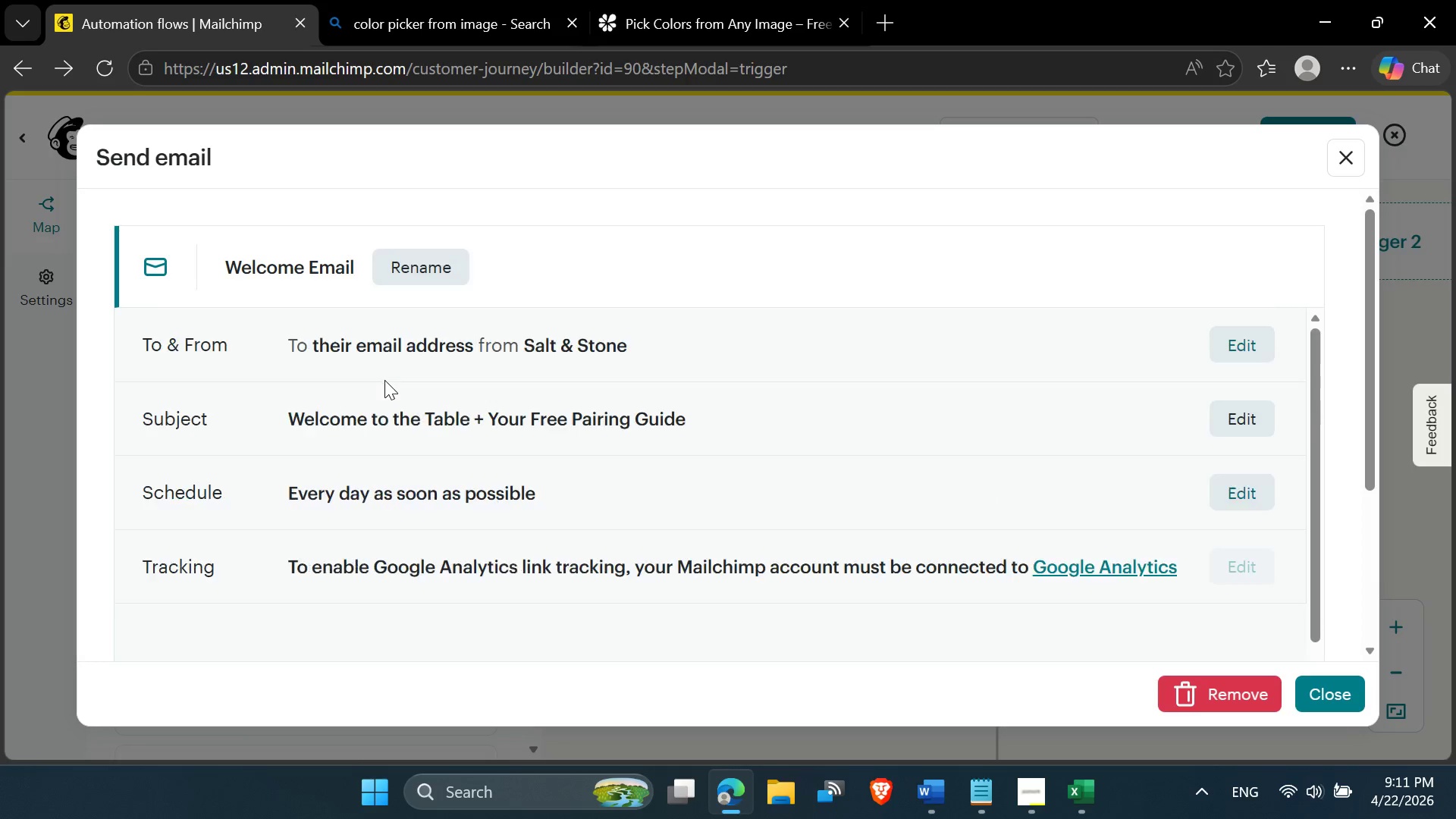 
scroll: coordinate [422, 441], scroll_direction: down, amount: 3.0
 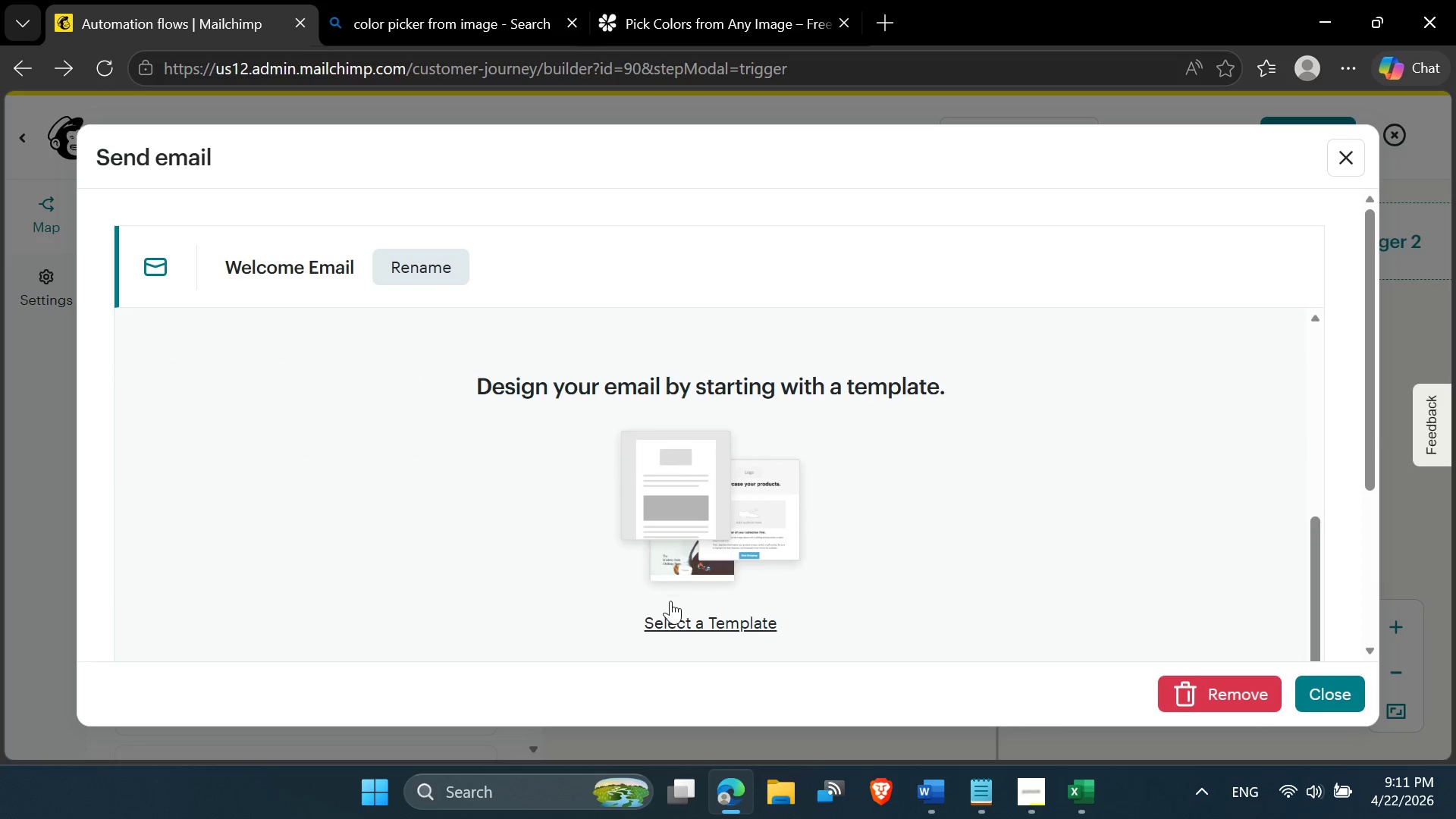 
left_click([682, 629])
 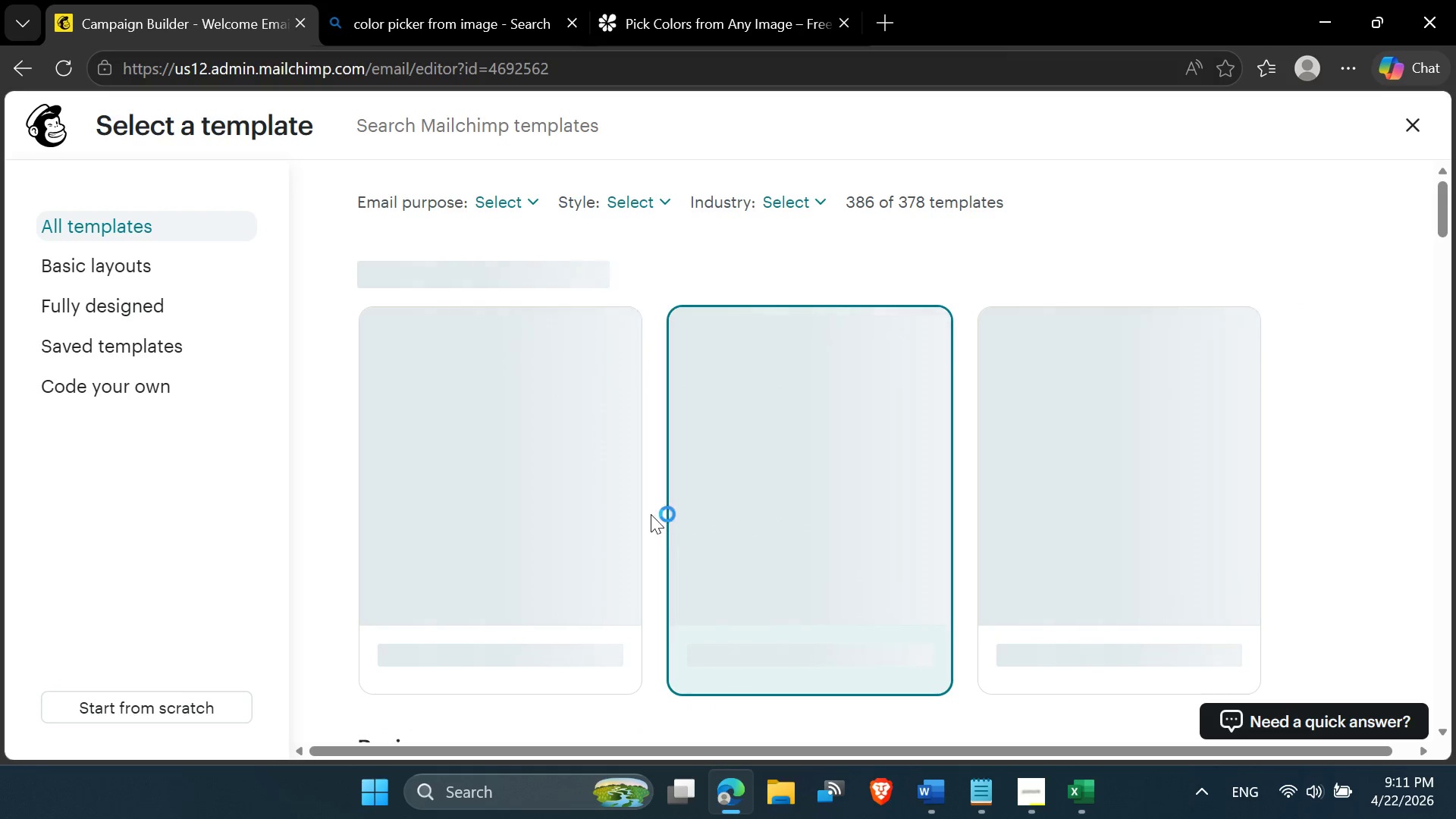 
wait(5.61)
 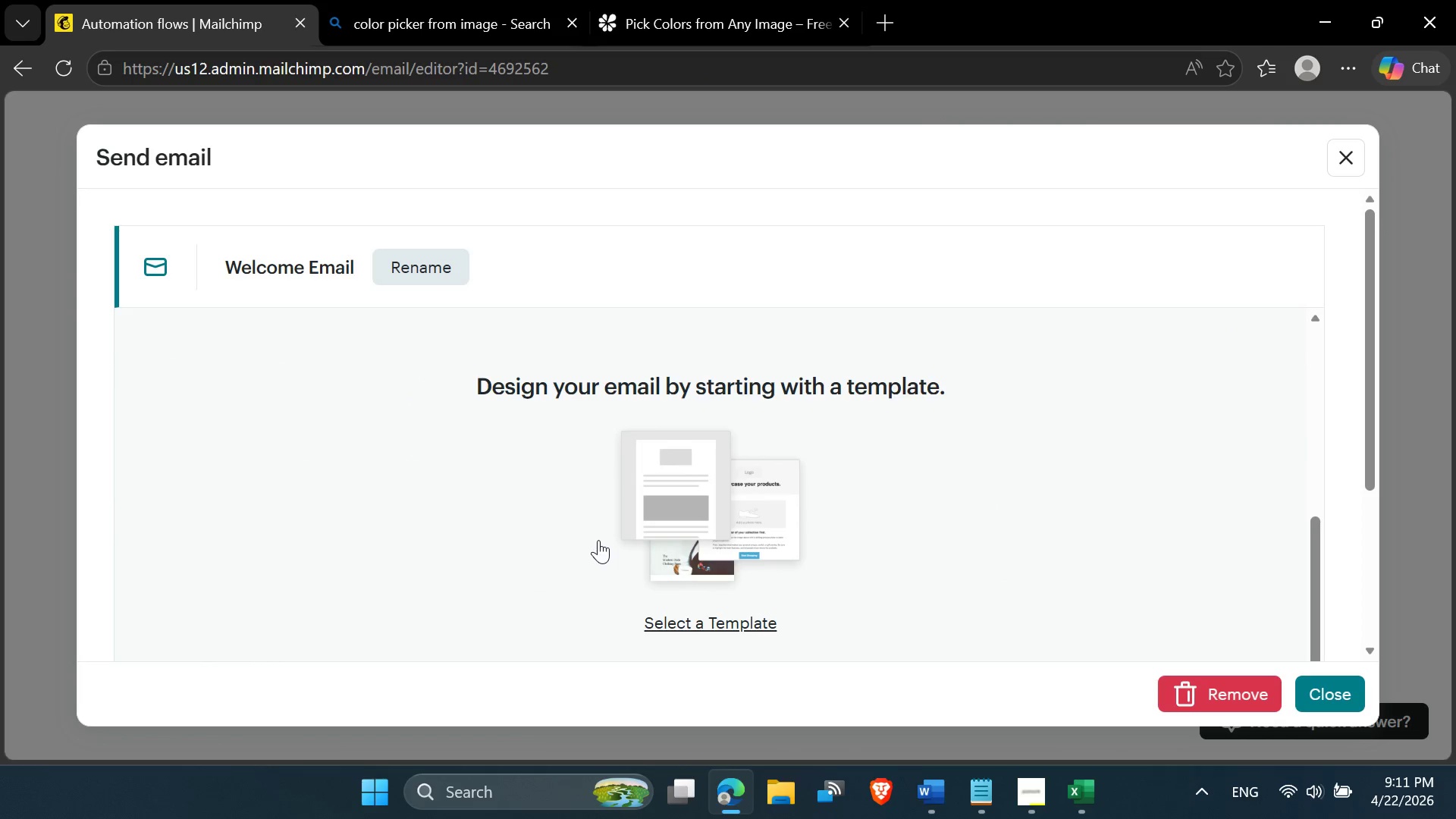 
left_click([755, 435])
 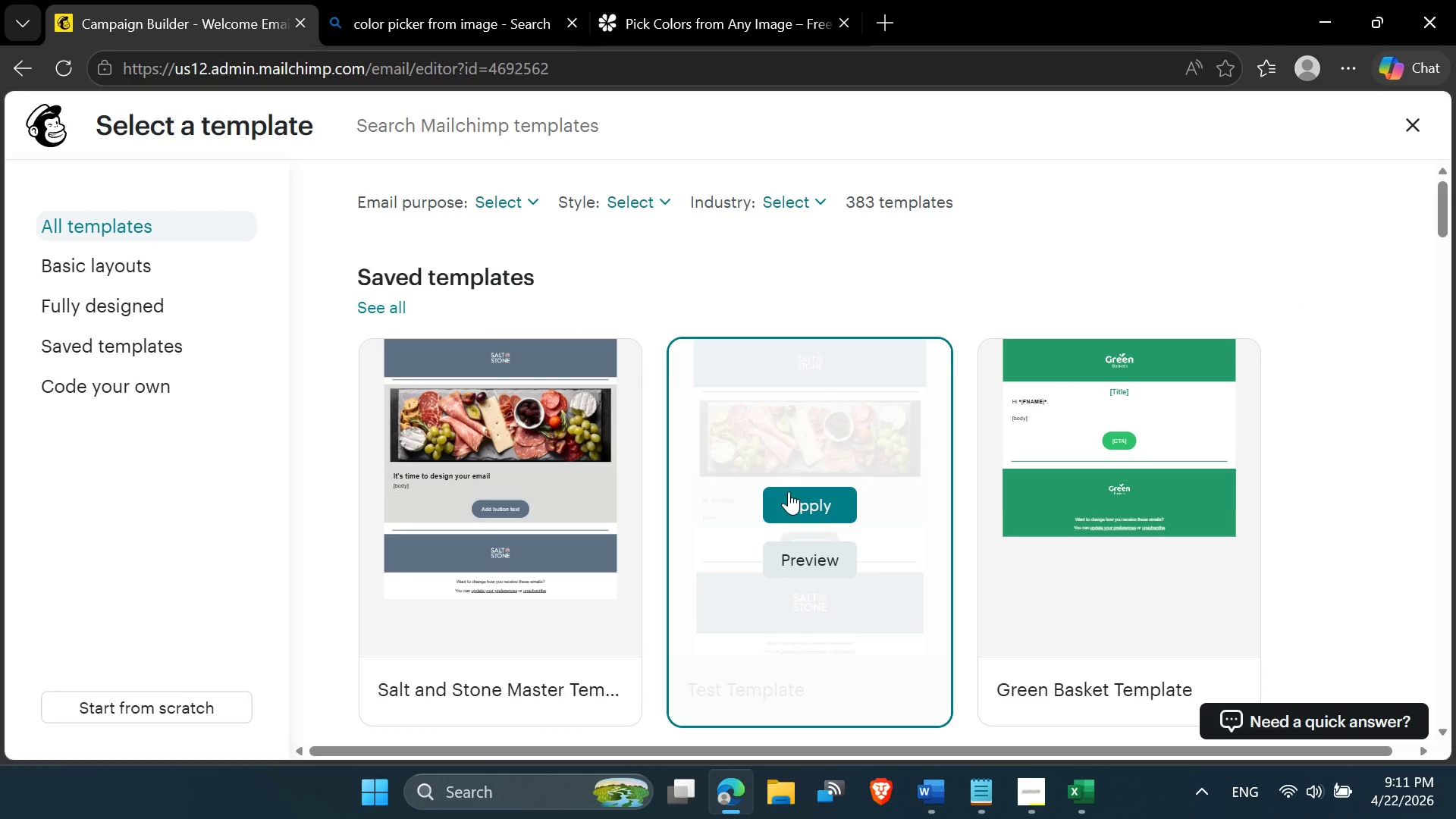 
left_click([792, 505])
 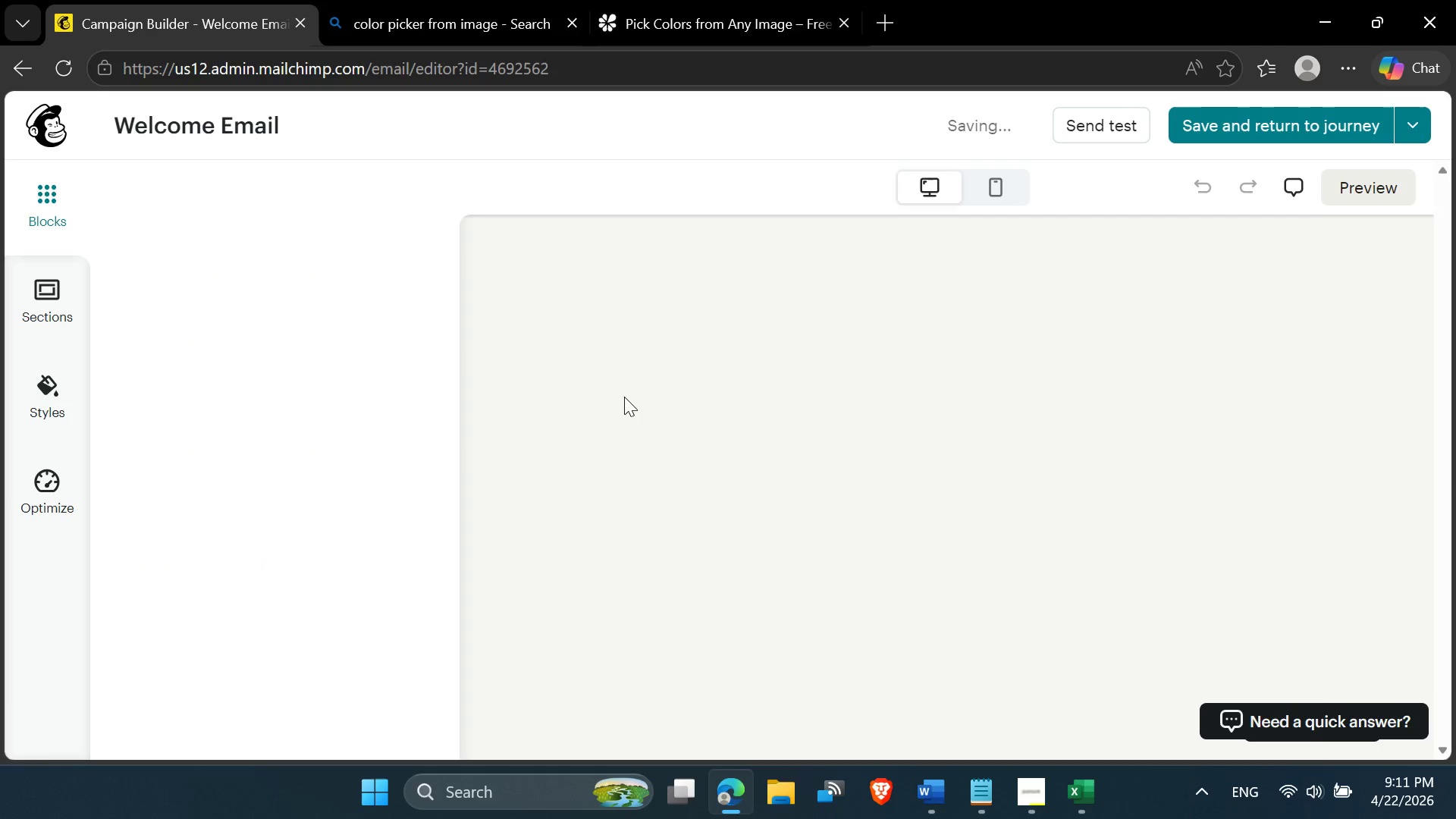 
scroll: coordinate [714, 386], scroll_direction: down, amount: 3.0
 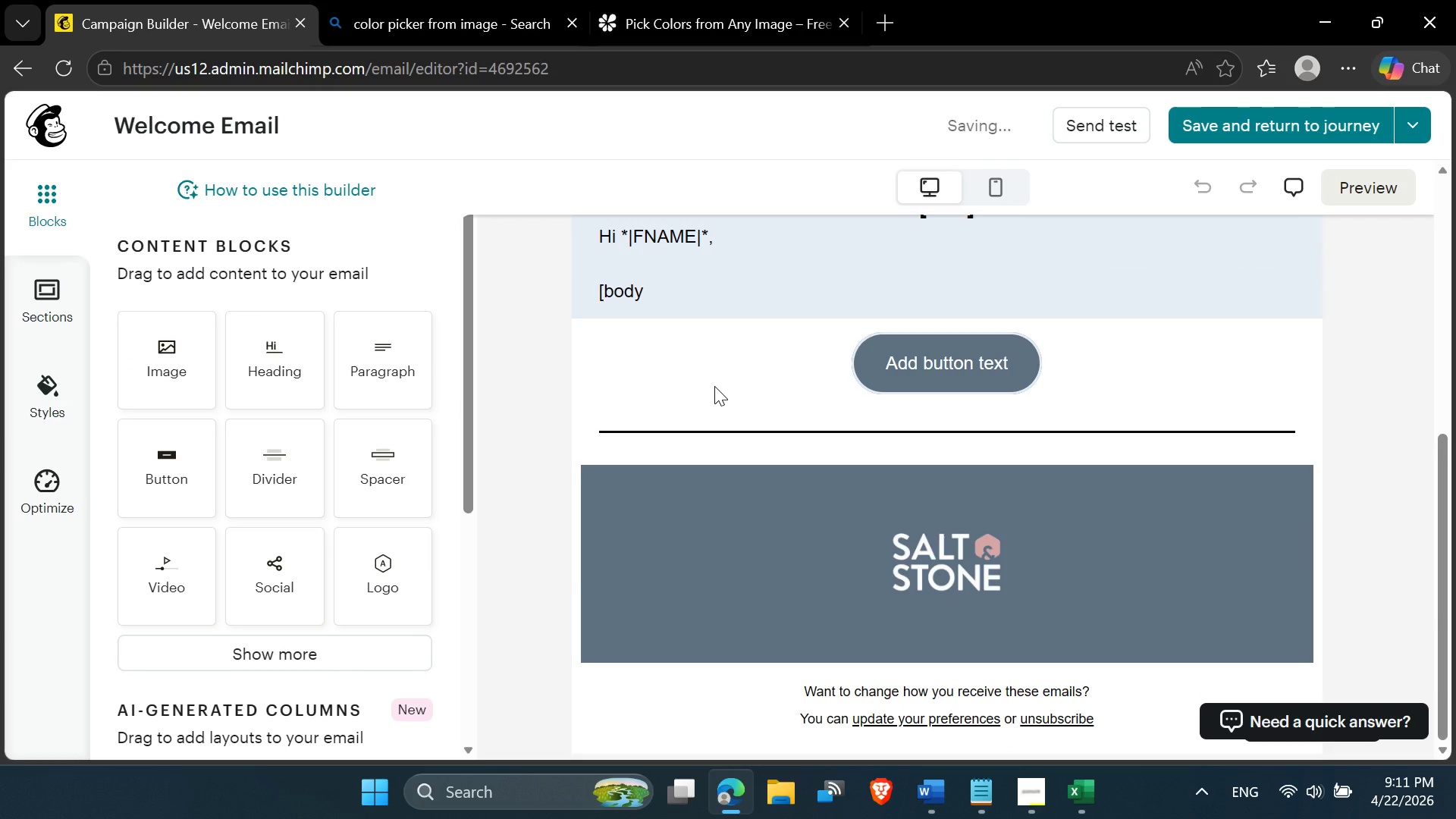 
scroll: coordinate [714, 386], scroll_direction: up, amount: 7.0
 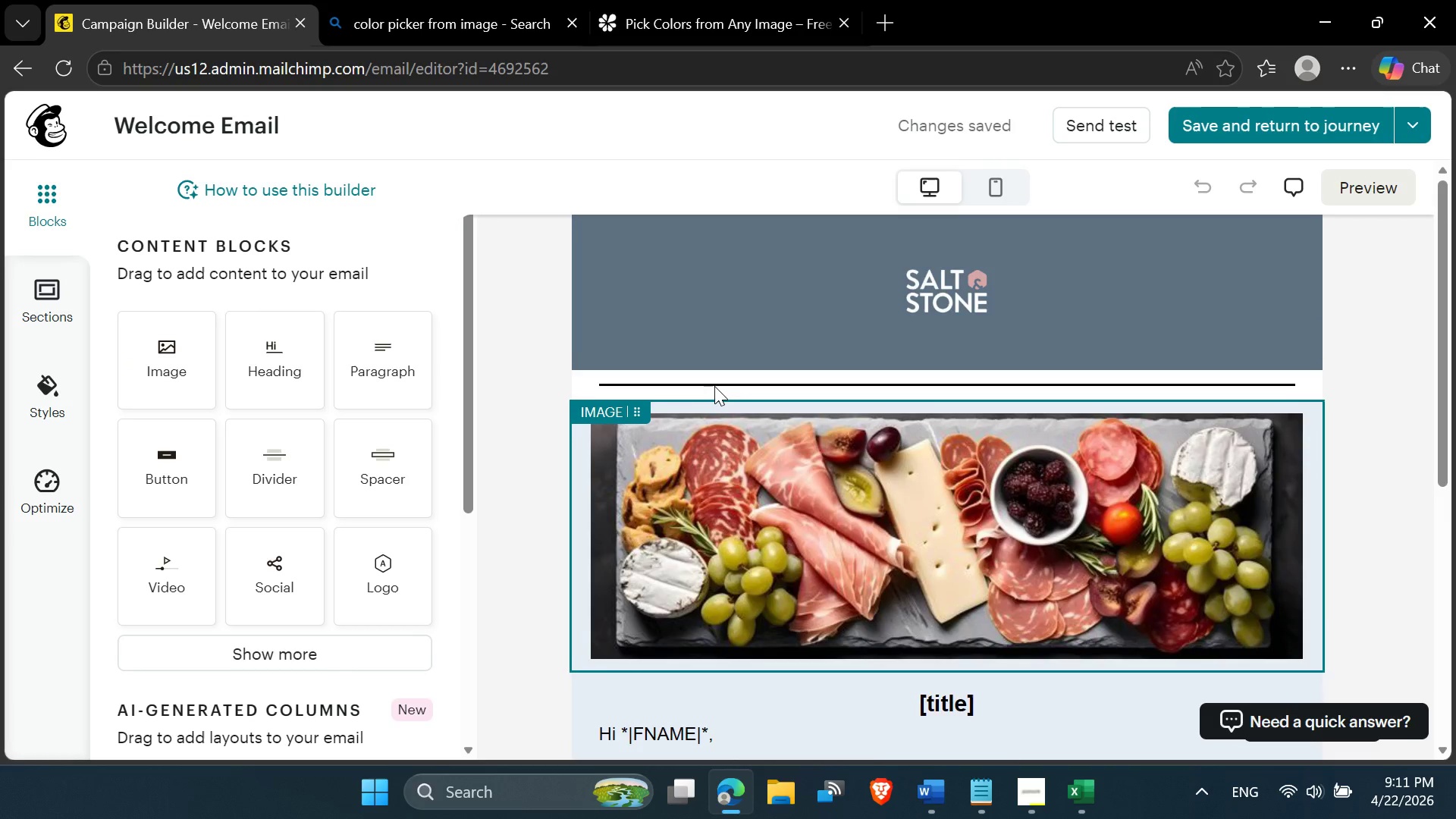 
scroll: coordinate [714, 386], scroll_direction: down, amount: 4.0
 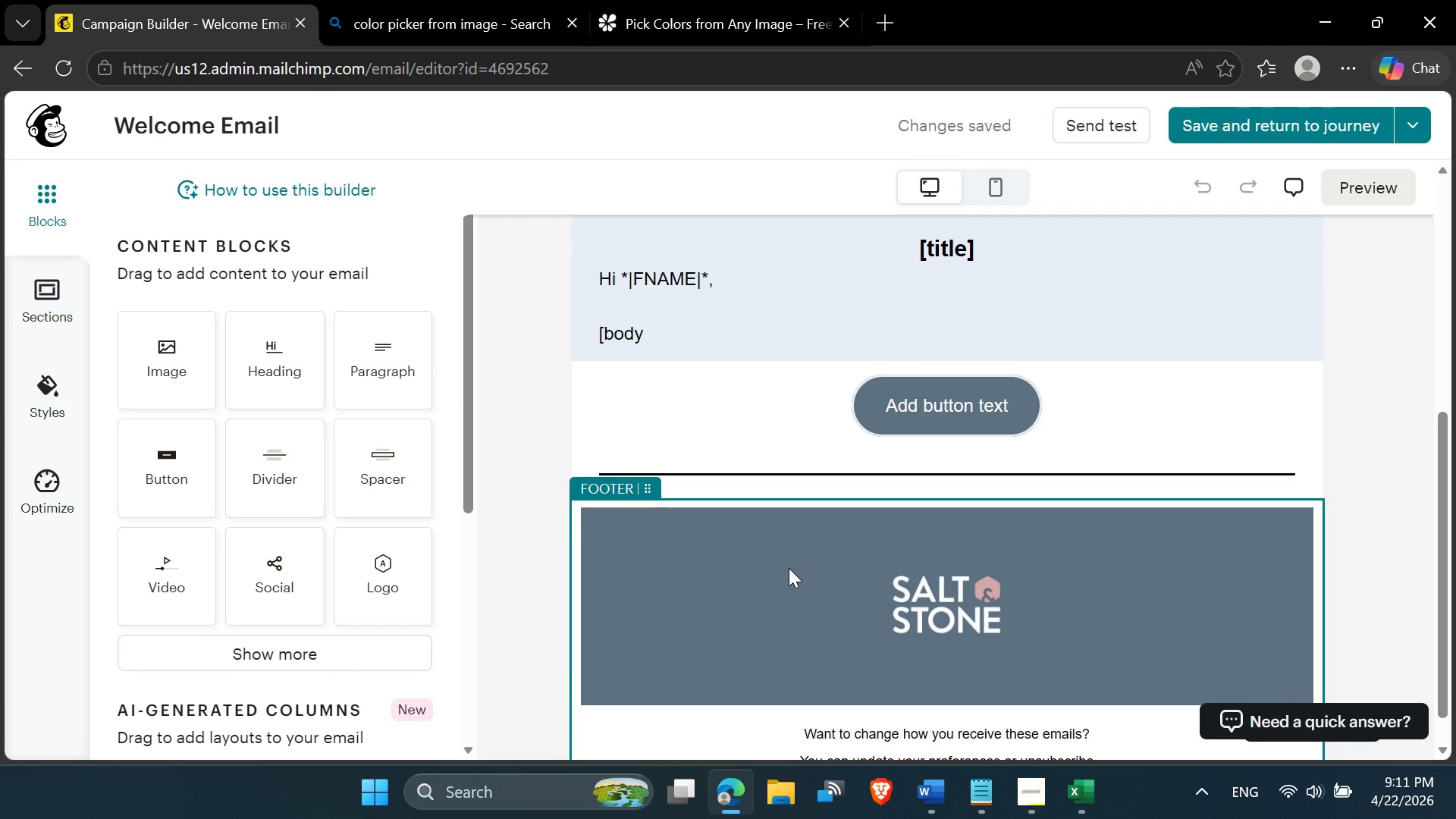 
left_click([789, 568])
 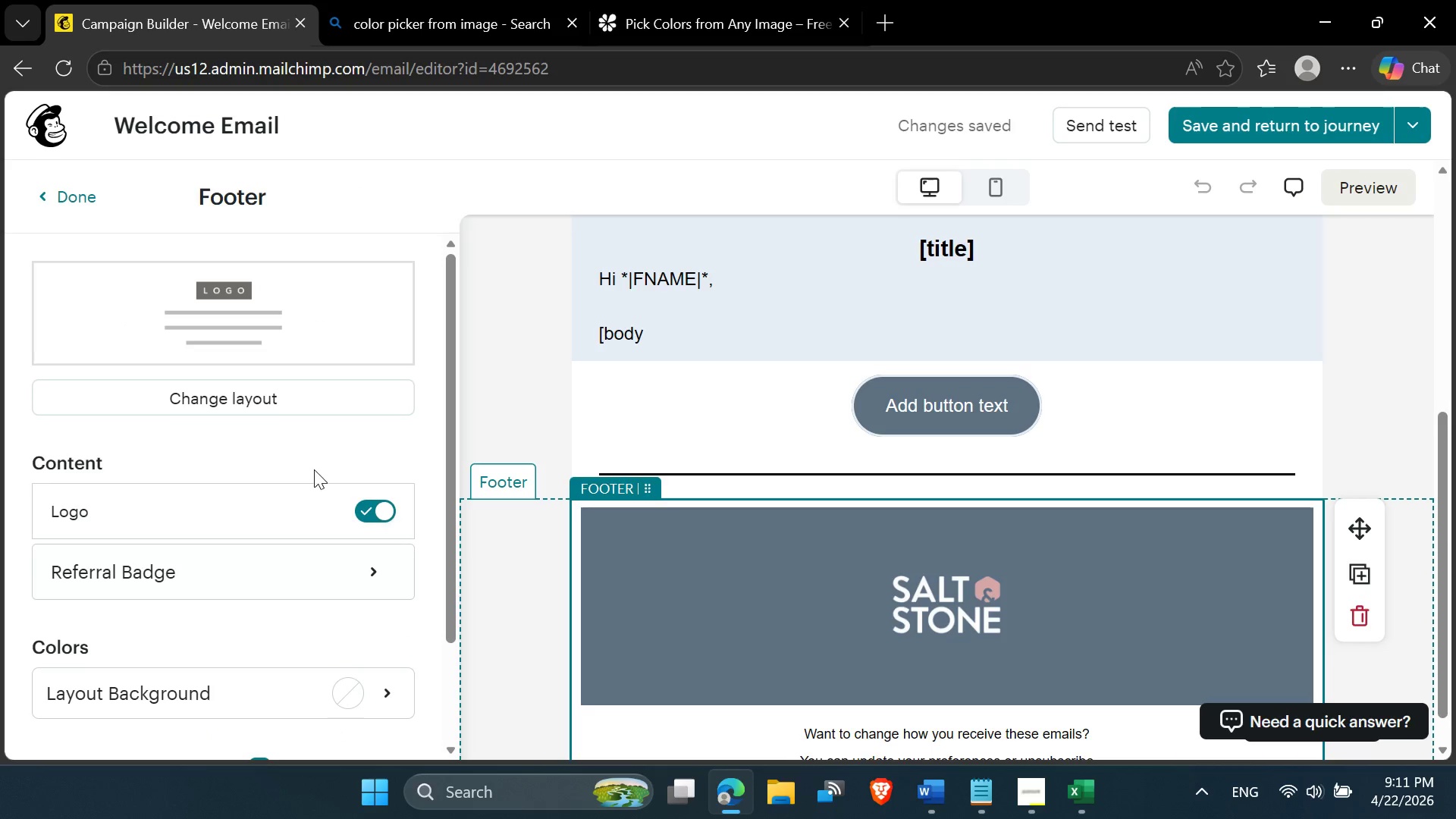 
scroll: coordinate [271, 457], scroll_direction: down, amount: 1.0
 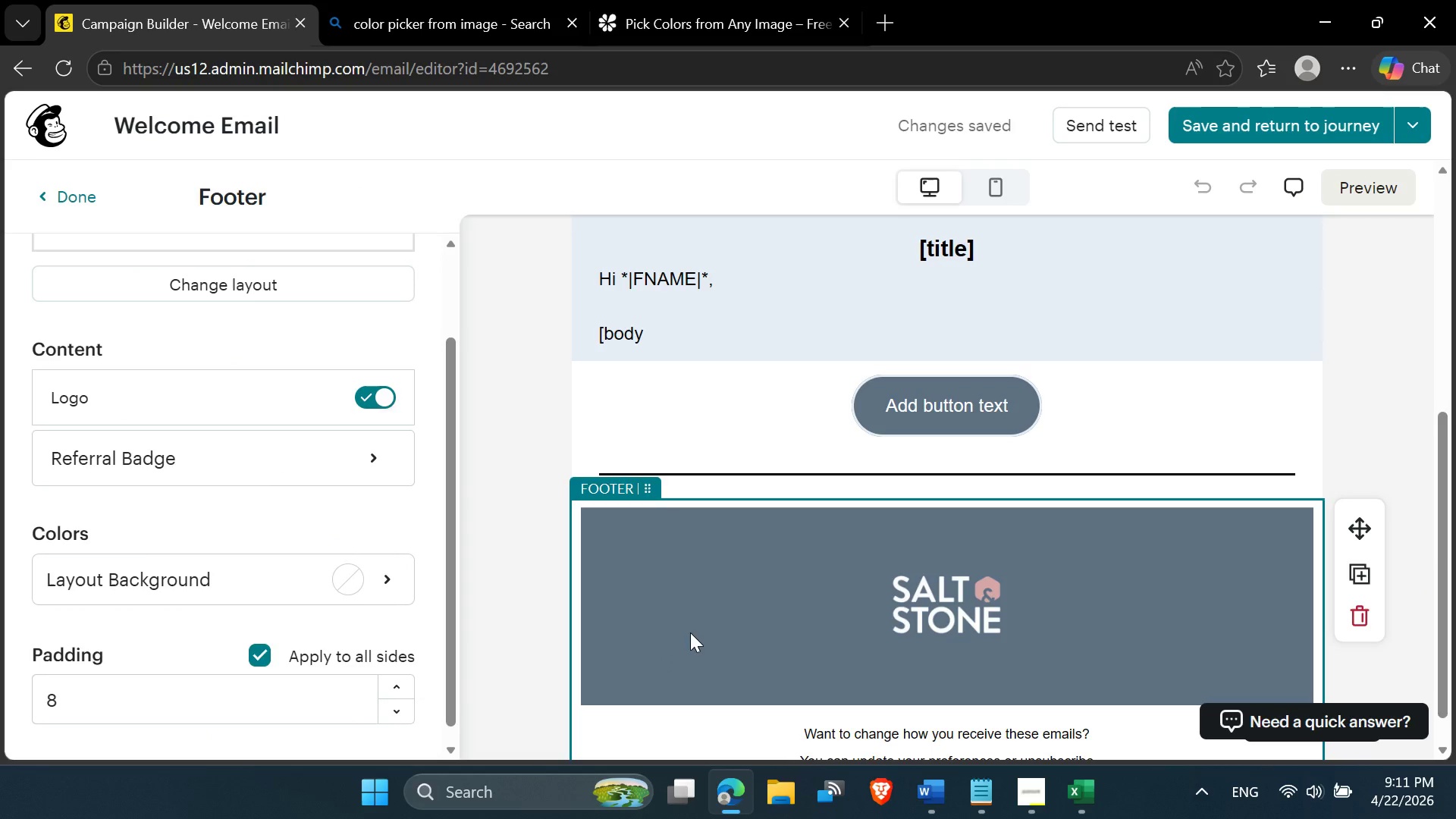 
left_click([944, 586])
 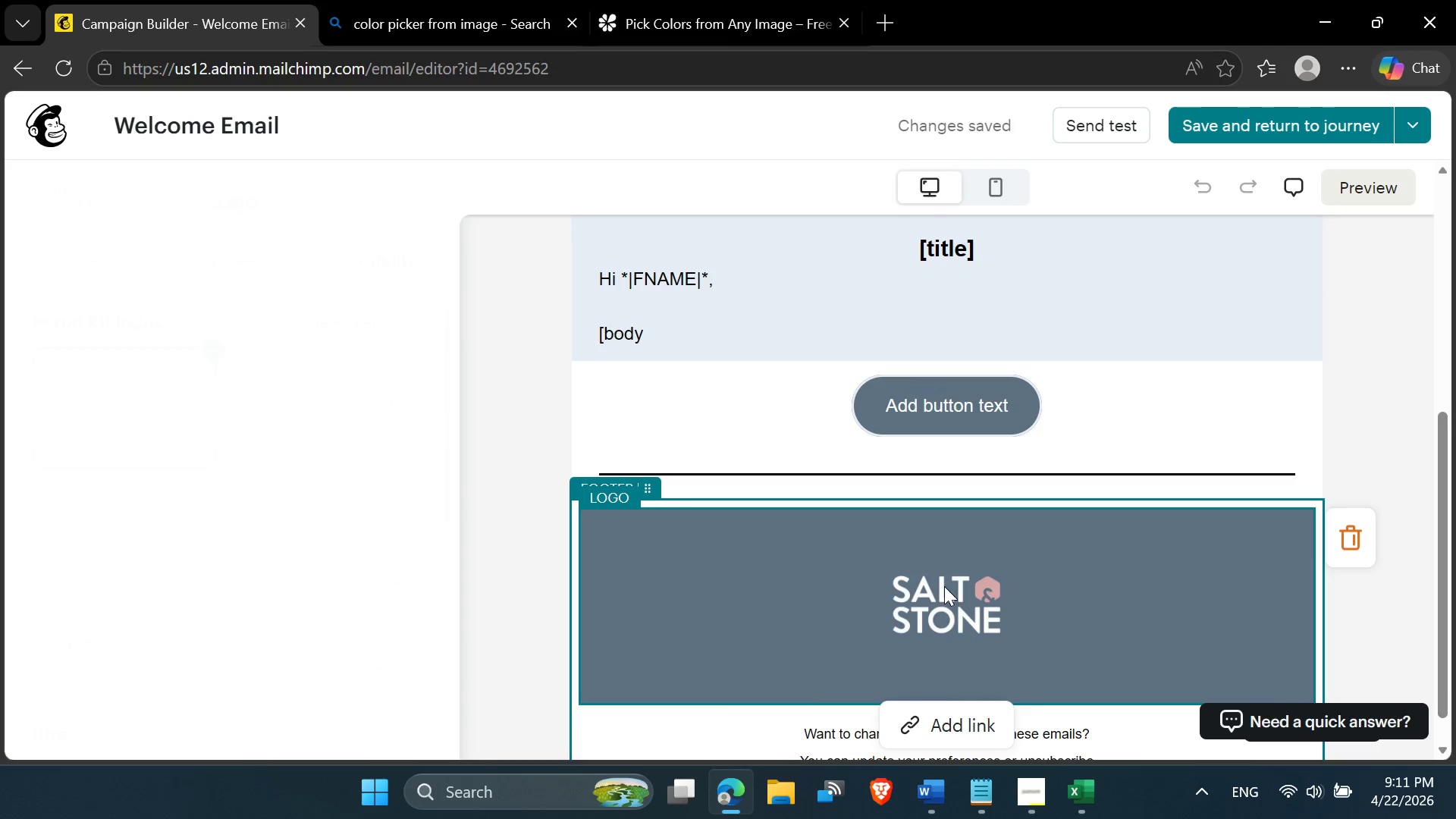 
scroll: coordinate [253, 367], scroll_direction: down, amount: 5.0
 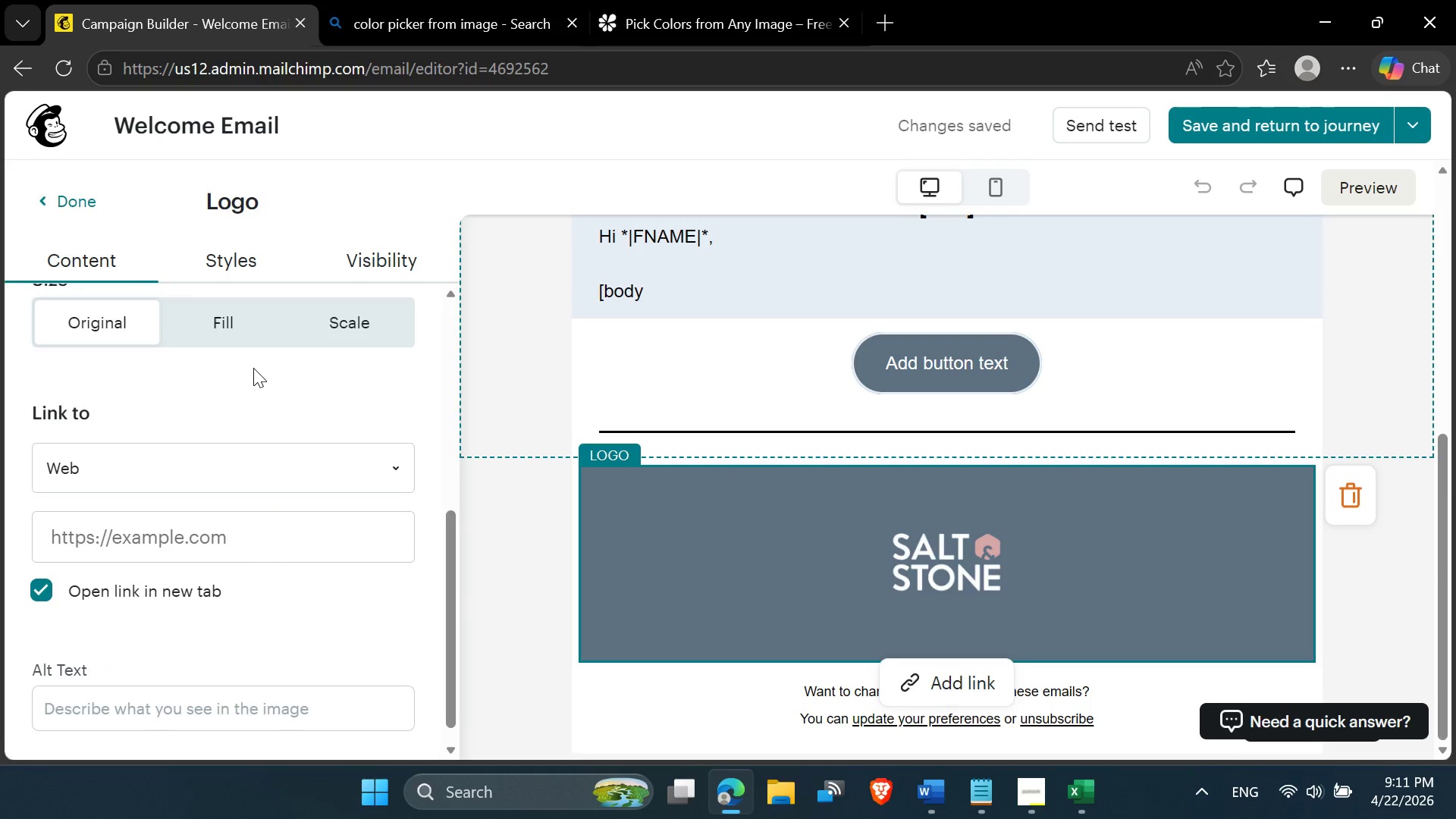 
scroll: coordinate [254, 368], scroll_direction: up, amount: 1.0
 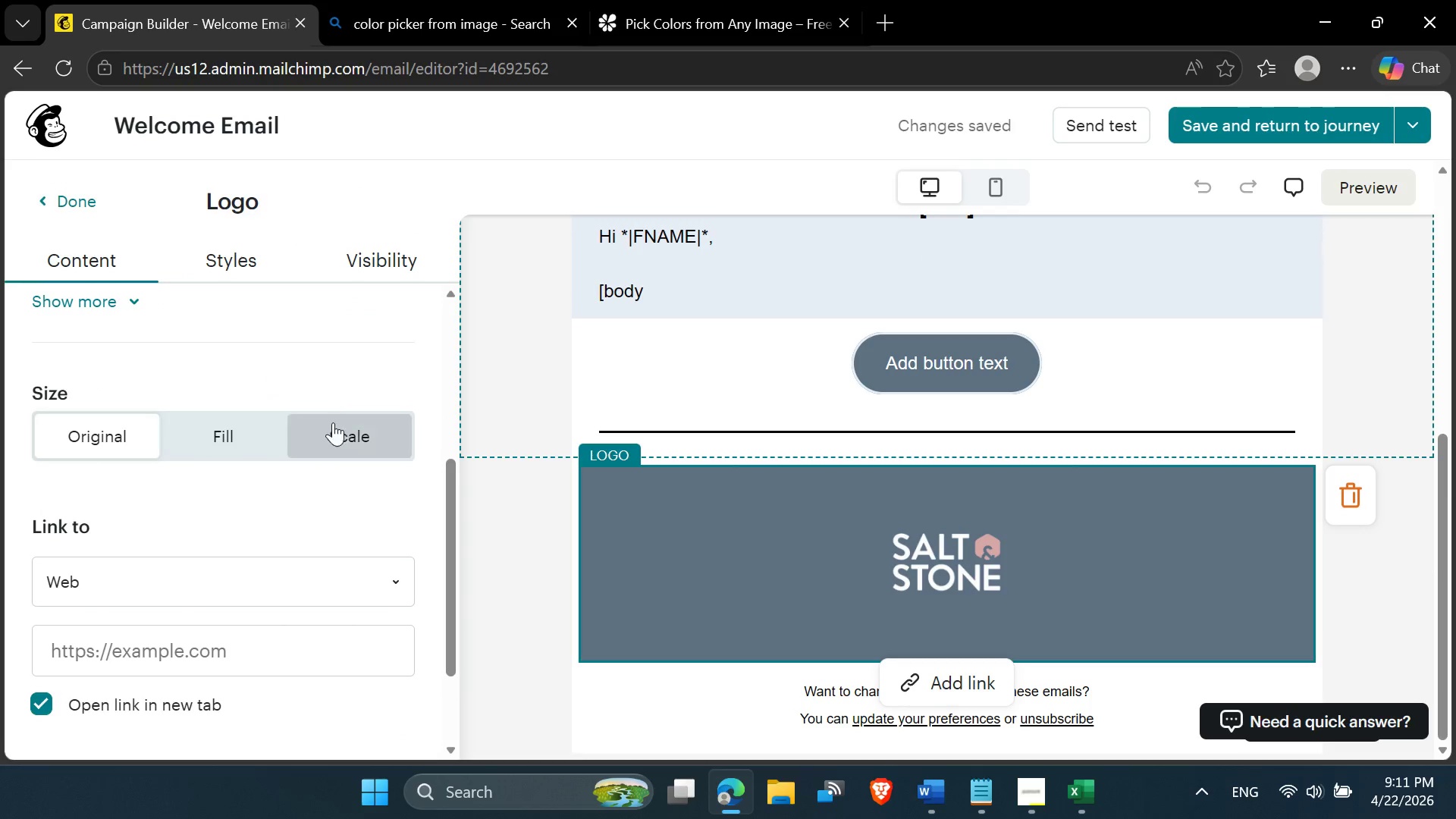 
left_click([333, 431])
 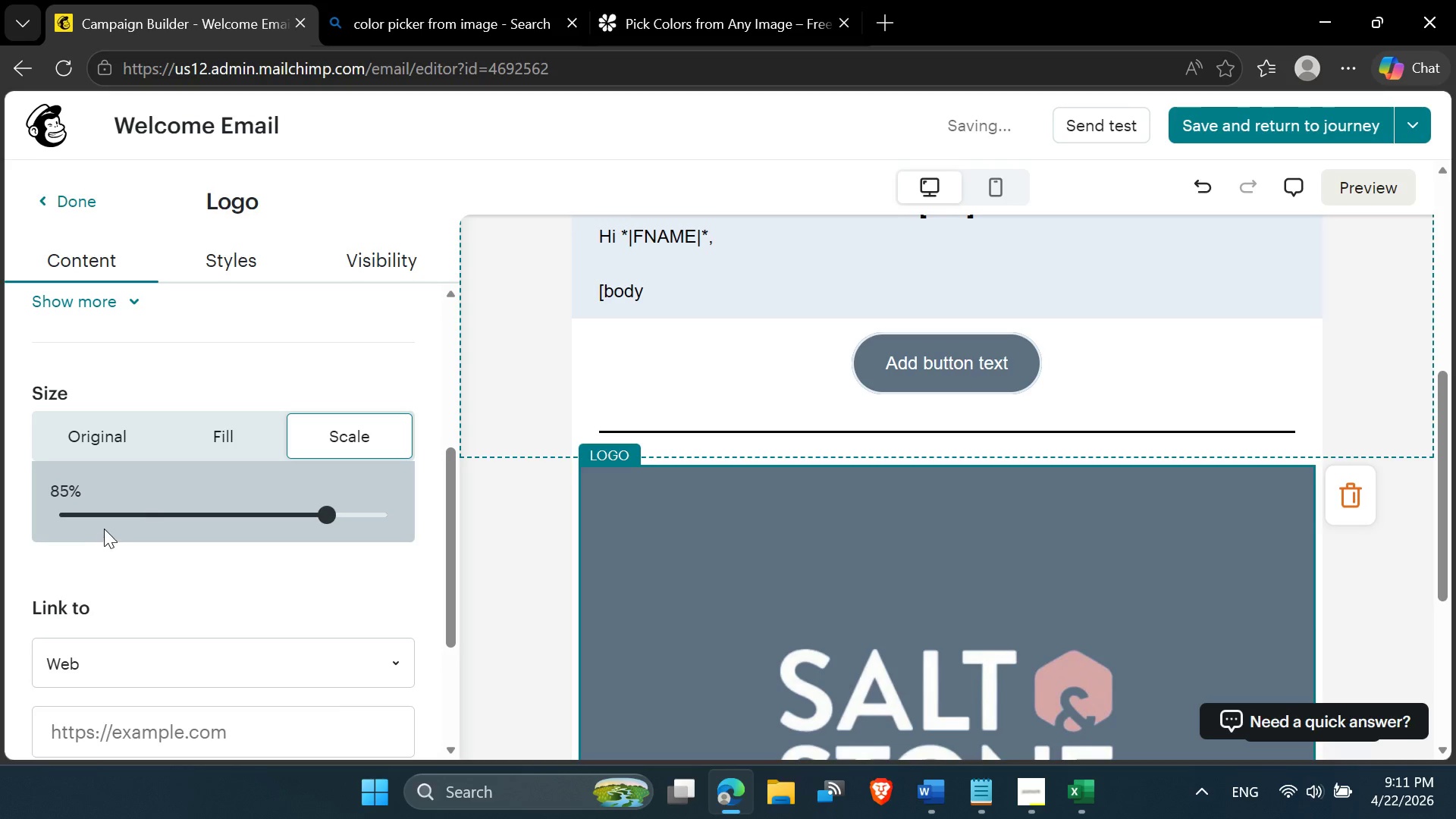 
left_click([80, 514])
 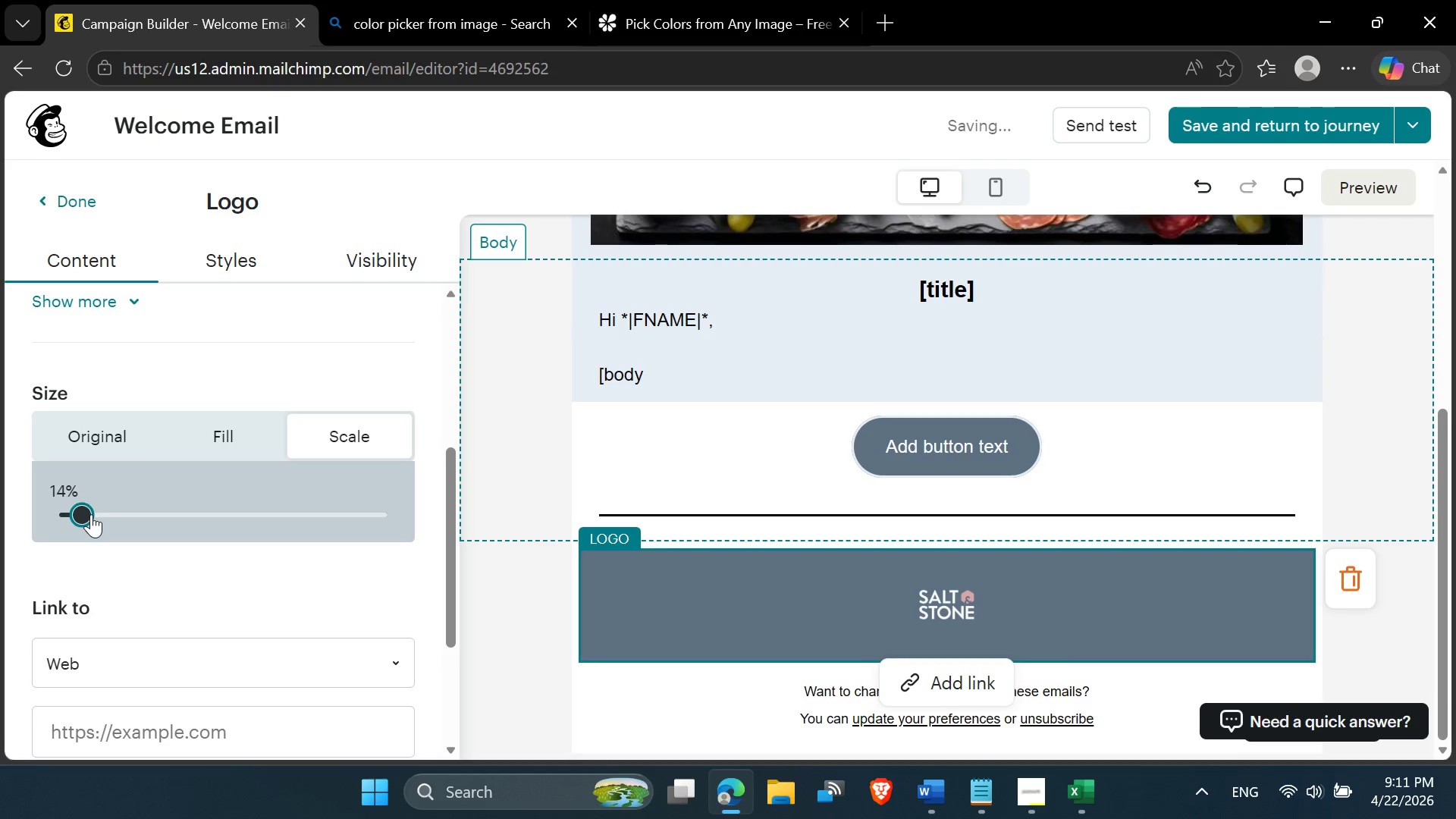 
left_click_drag(start_coordinate=[91, 514], to_coordinate=[86, 511])
 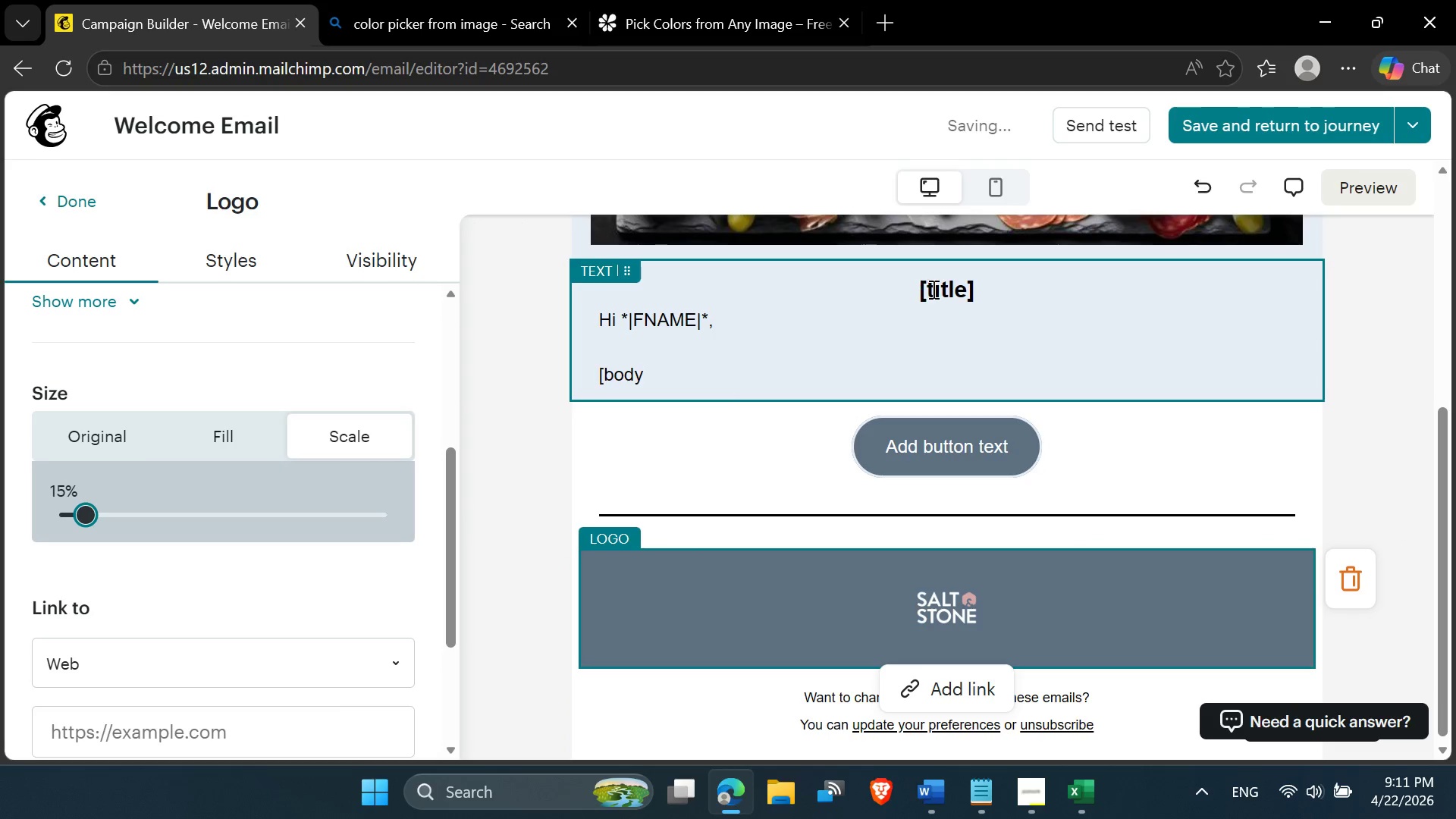 
left_click([1004, 190])
 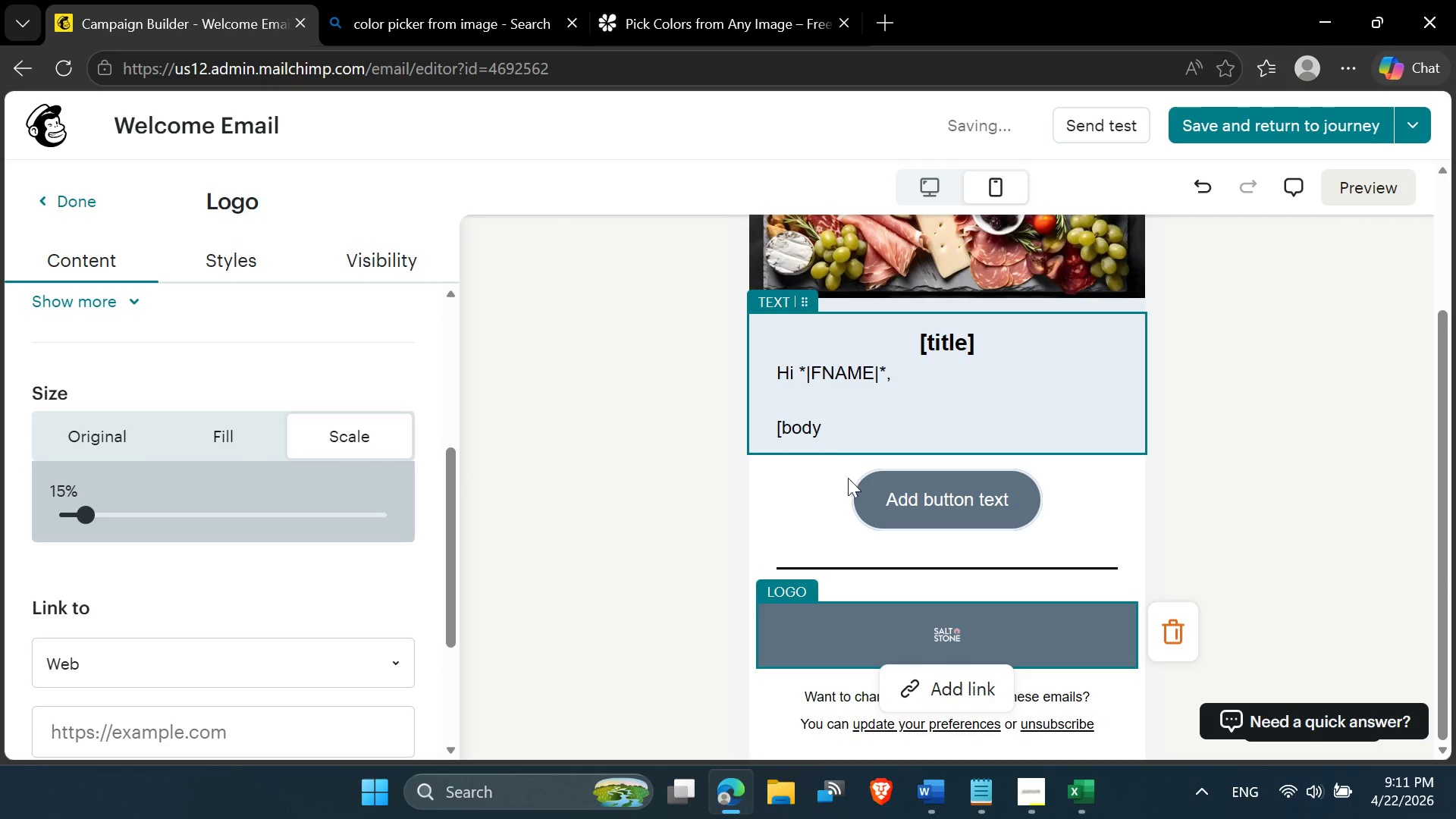 
scroll: coordinate [859, 535], scroll_direction: down, amount: 2.0
 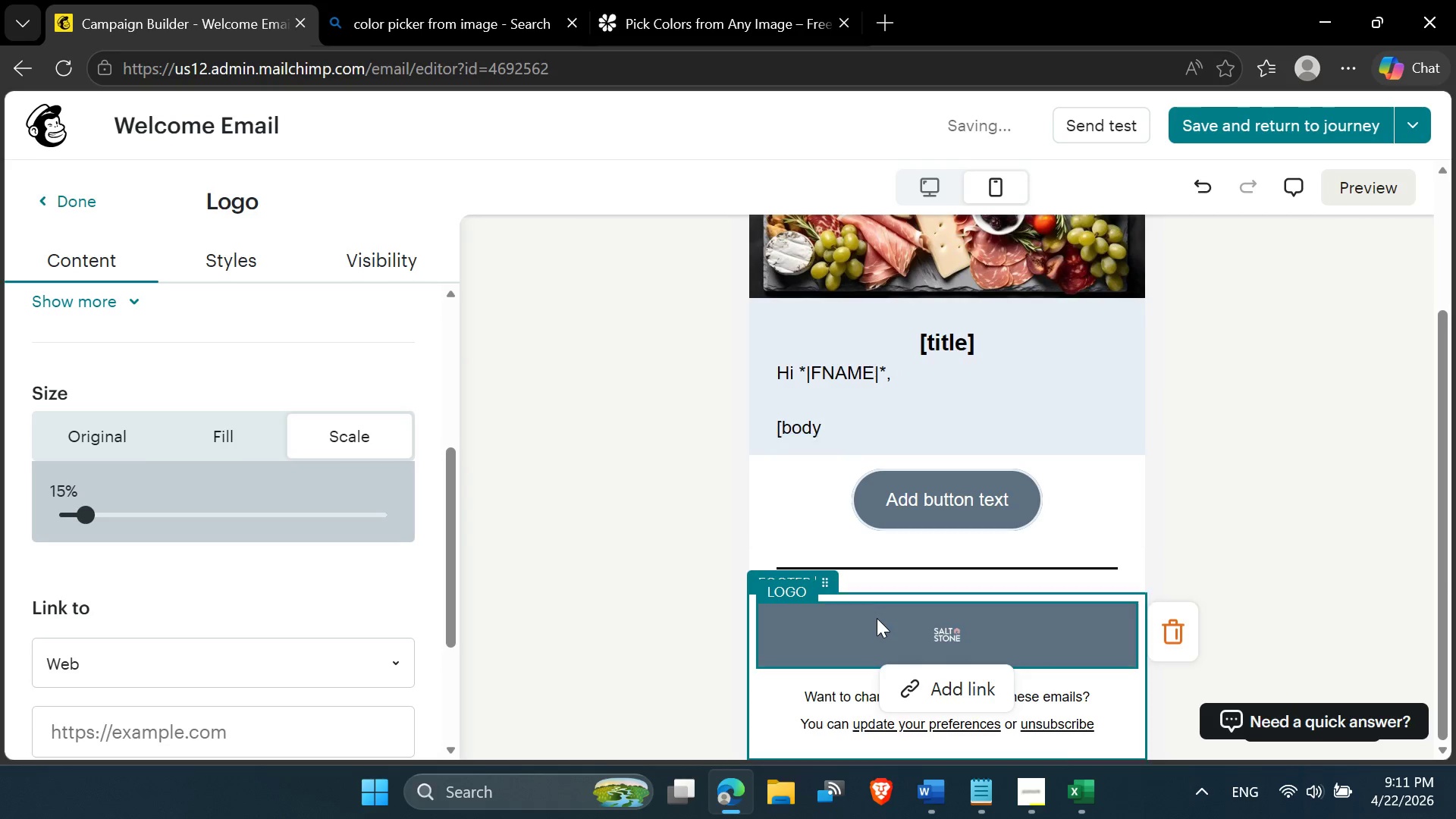 
scroll: coordinate [876, 618], scroll_direction: up, amount: 5.0
 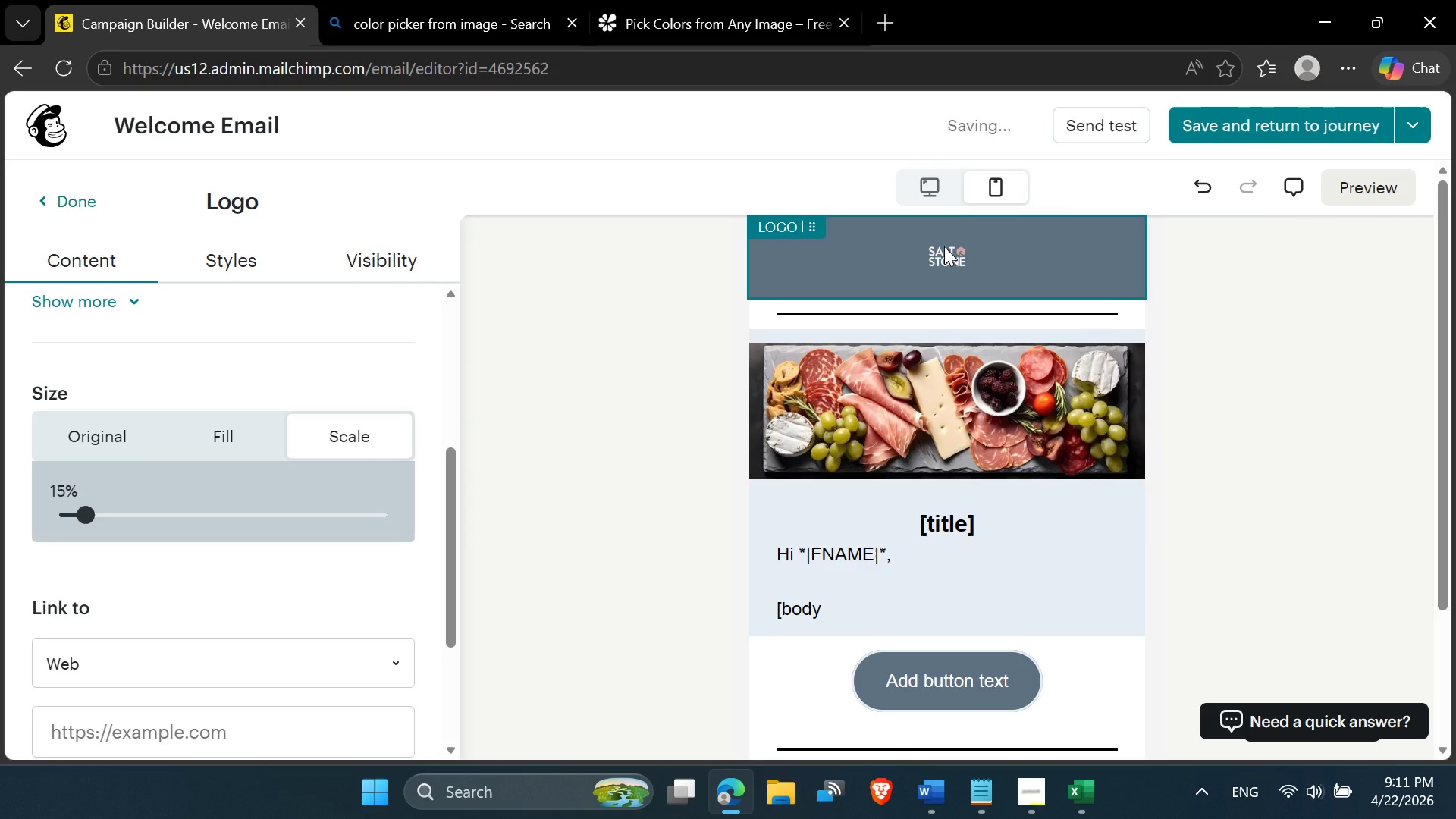 
left_click([944, 246])
 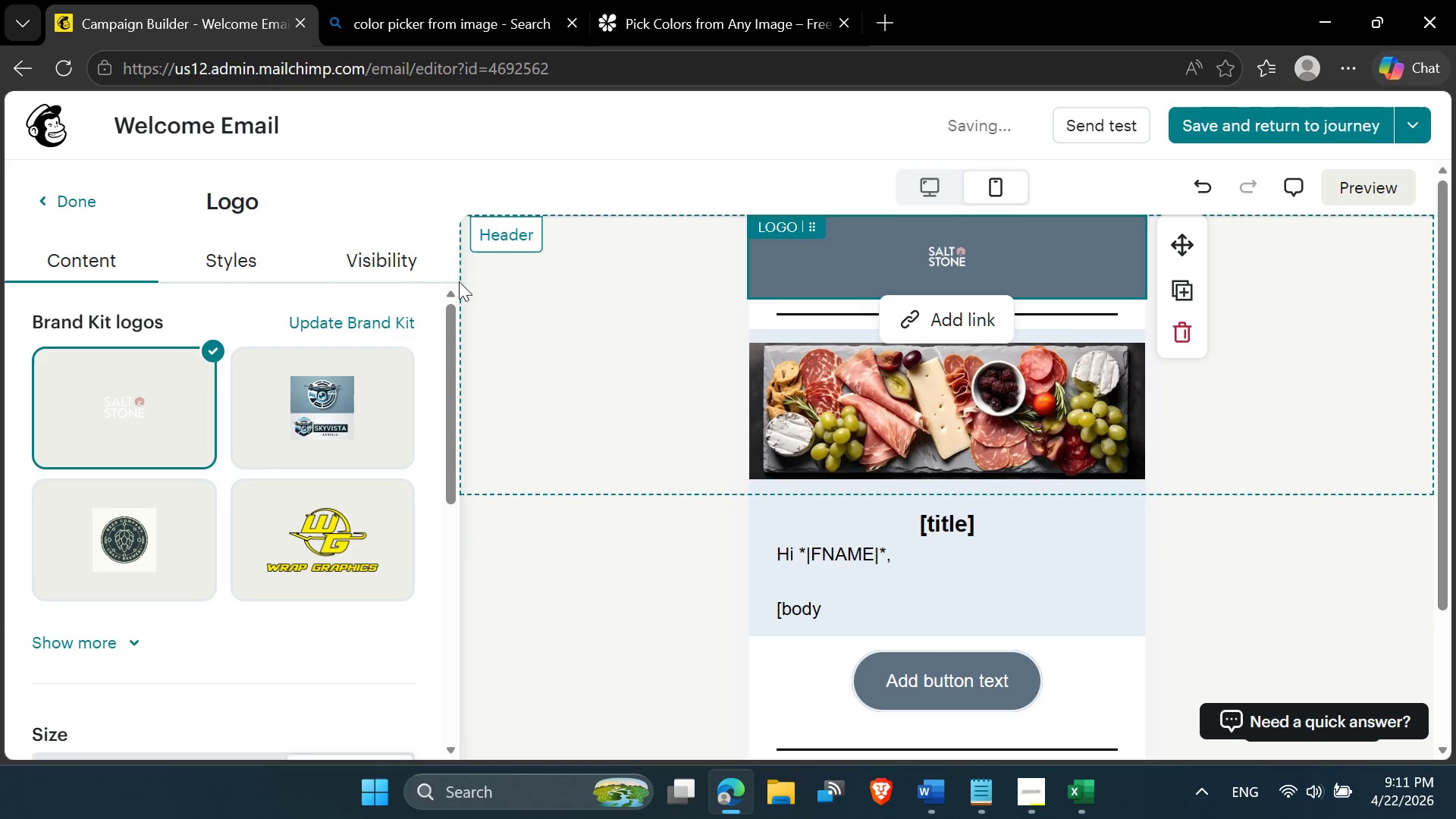 
scroll: coordinate [233, 366], scroll_direction: down, amount: 3.0
 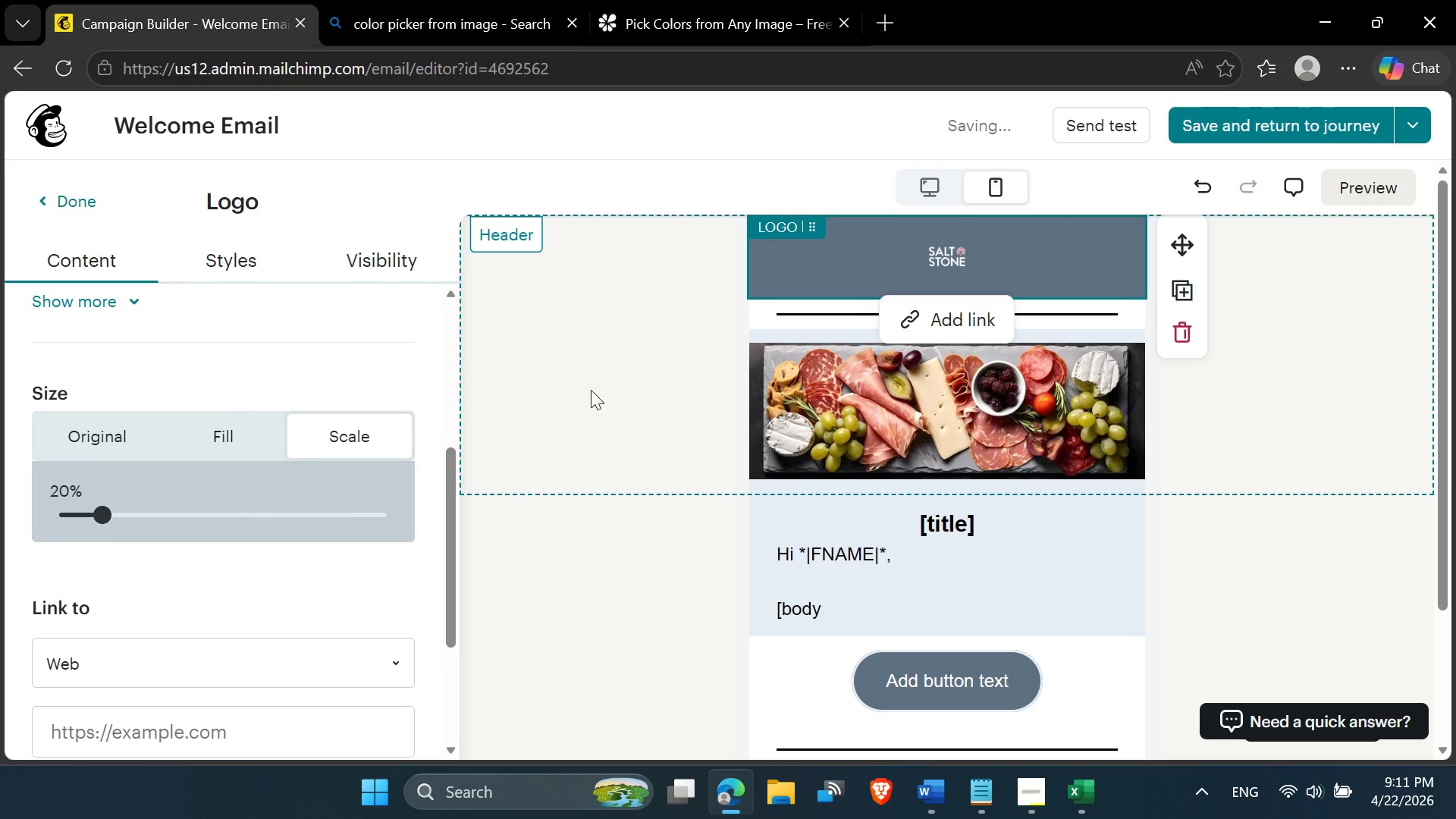 
left_click([561, 567])
 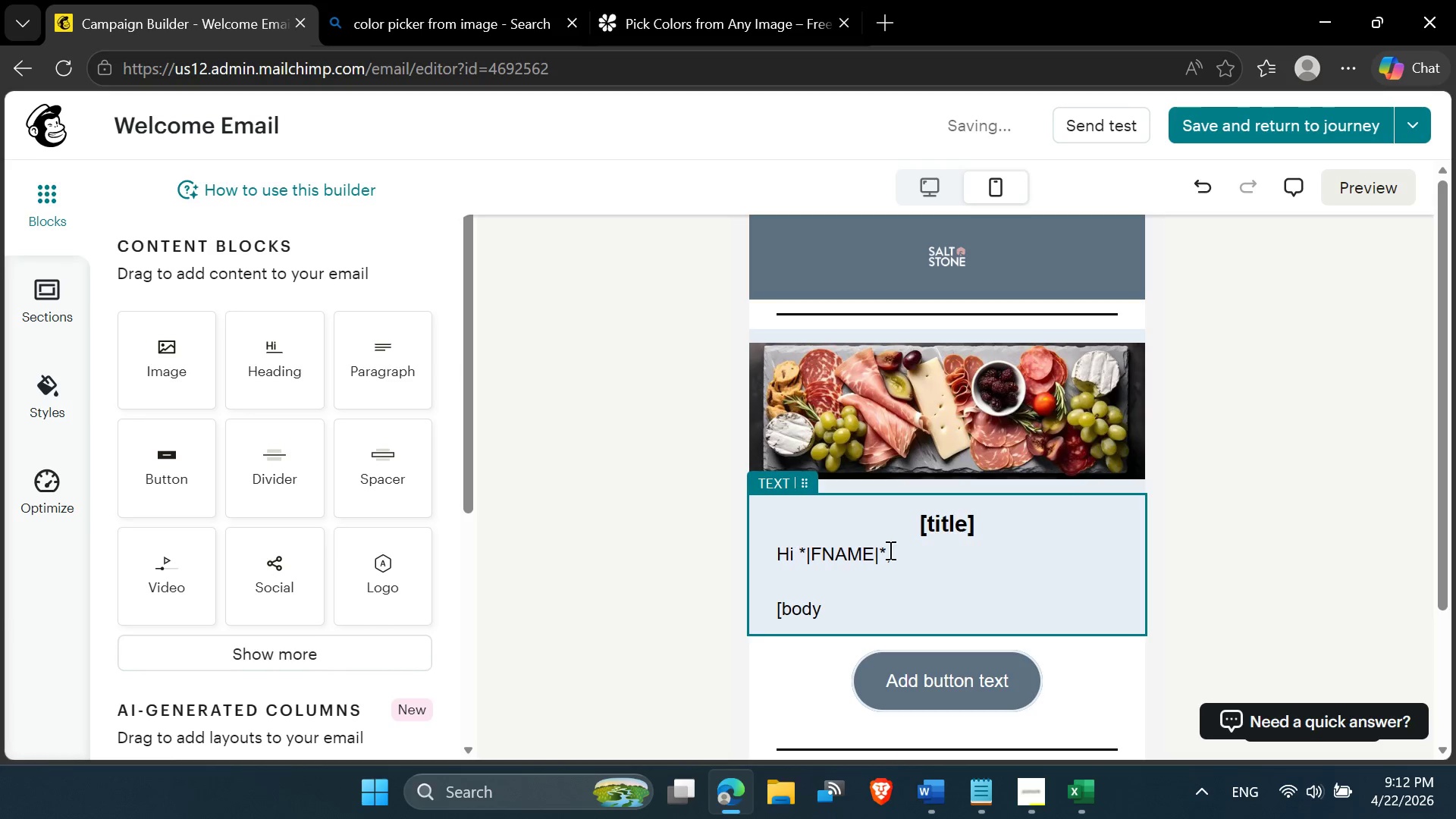 
left_click([924, 532])
 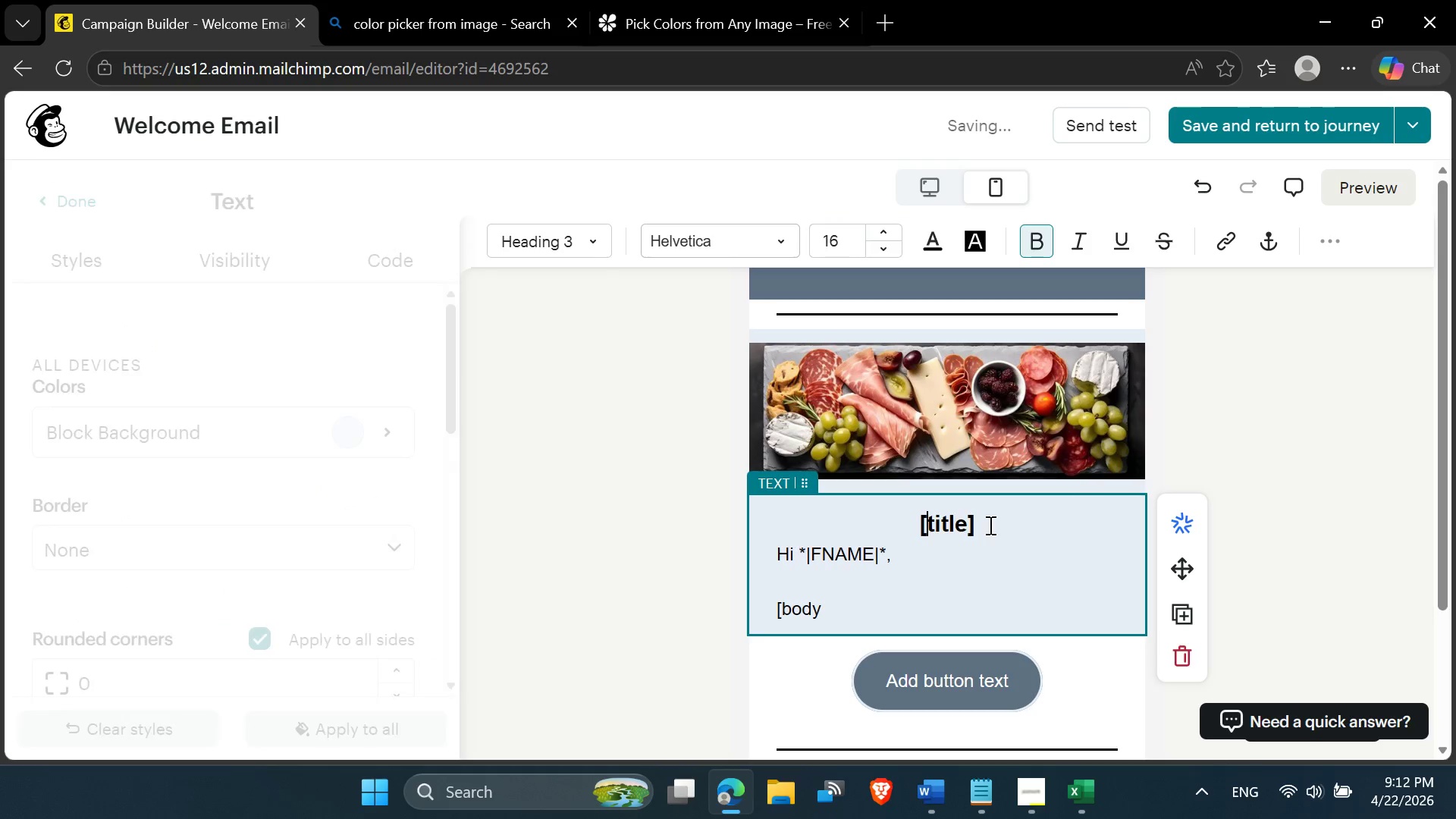 
left_click([990, 525])
 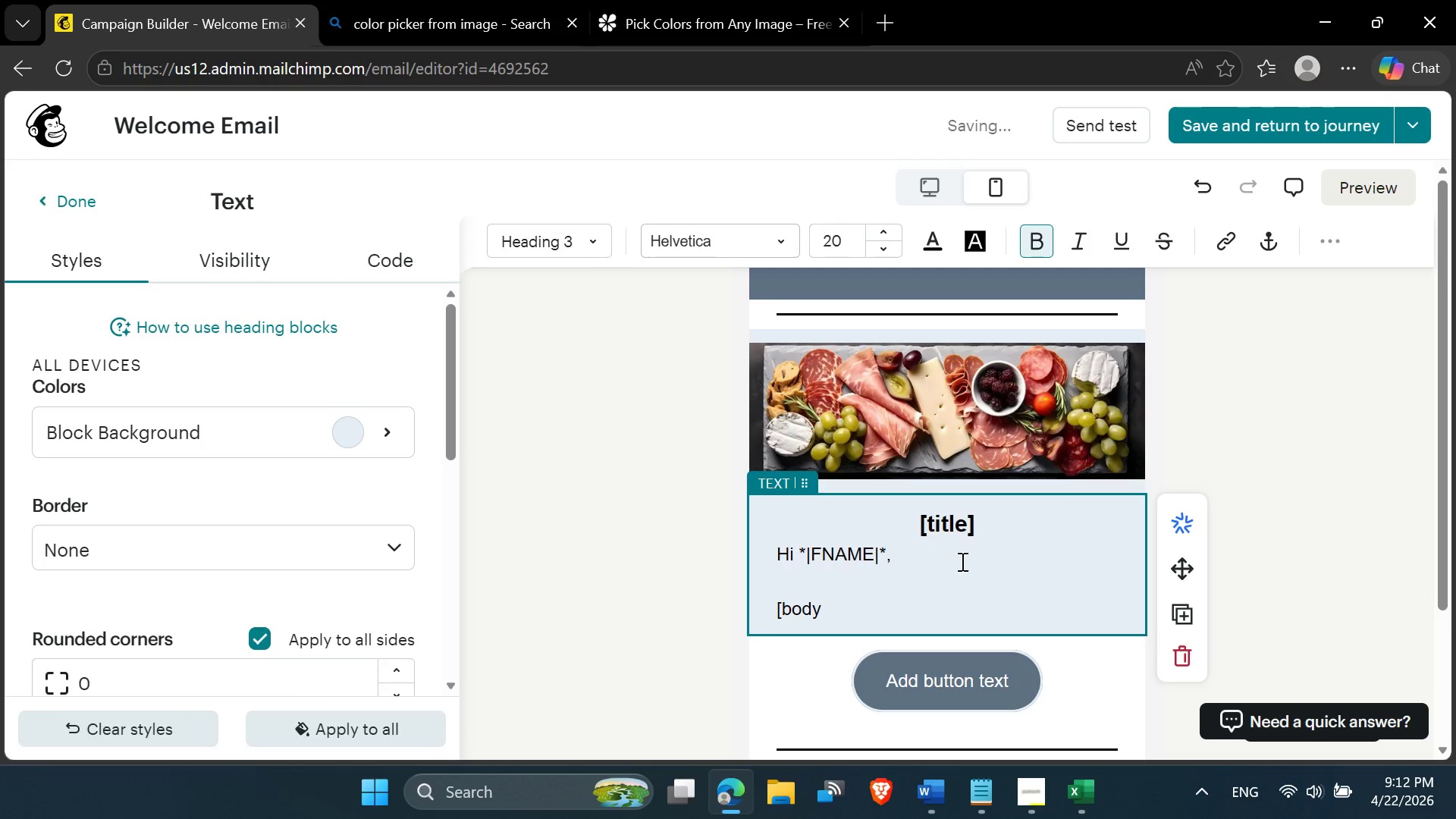 
scroll: coordinate [965, 595], scroll_direction: down, amount: 2.0
 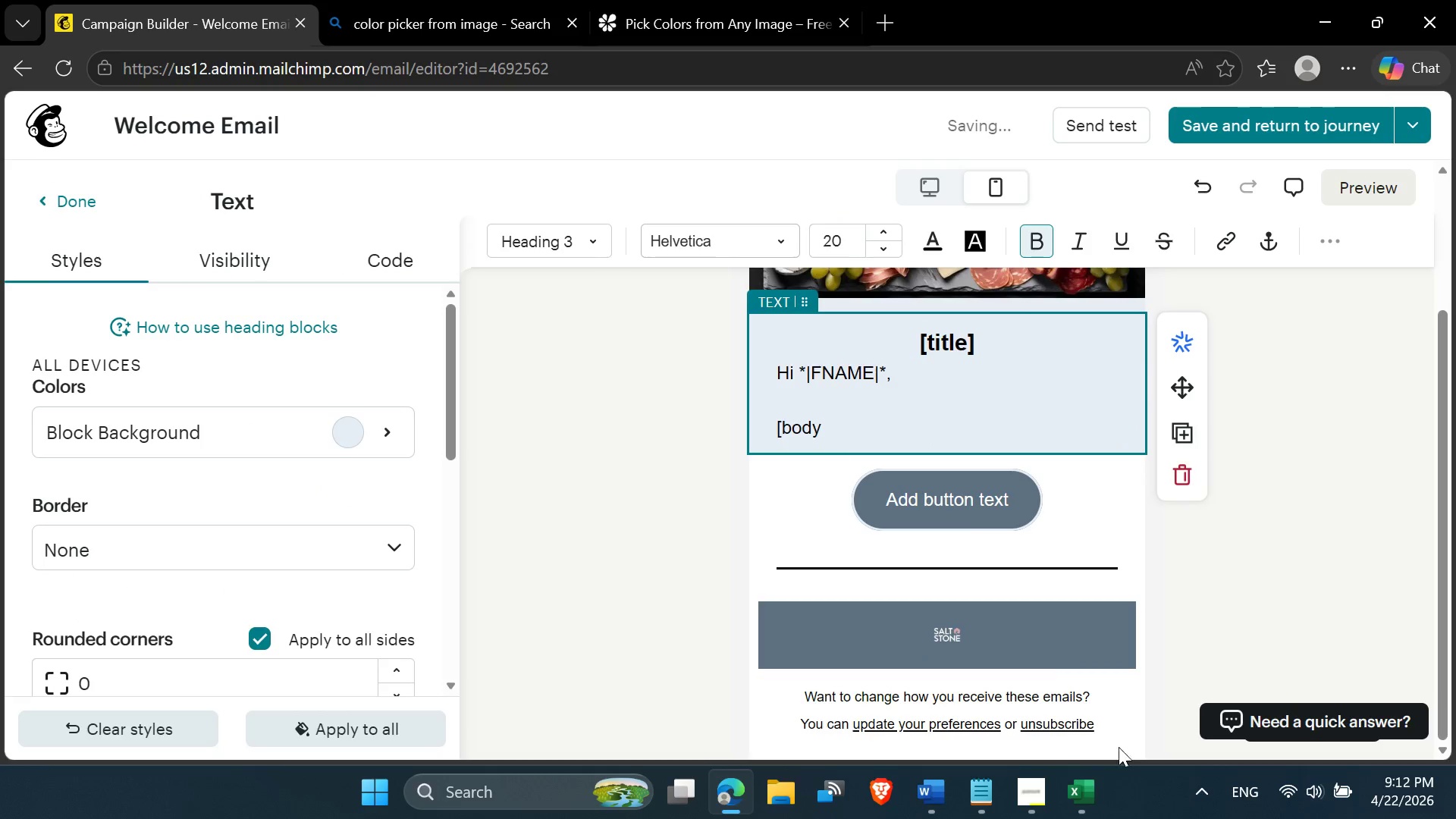 
left_click([940, 808])
 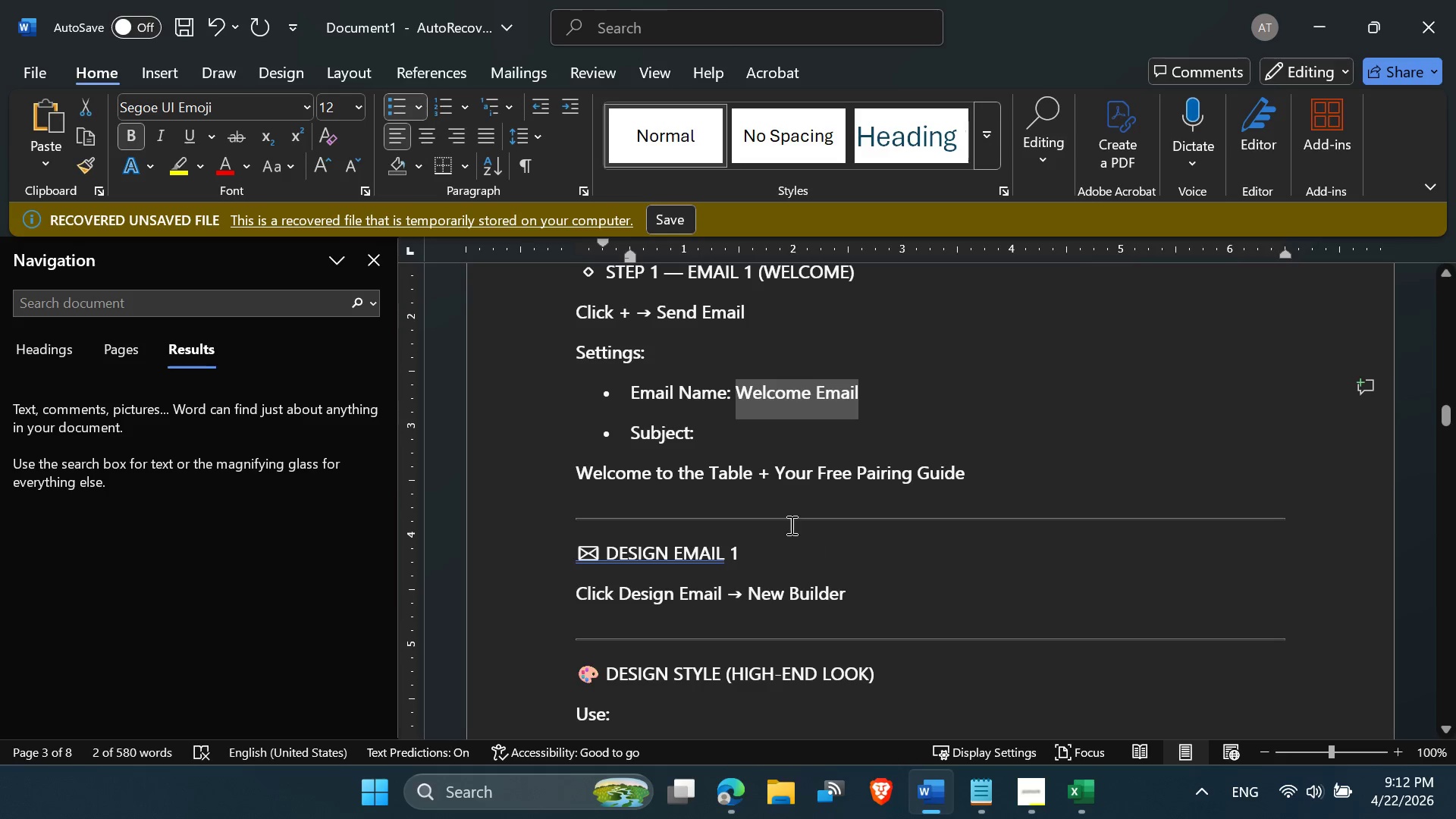 
left_click([719, 490])
 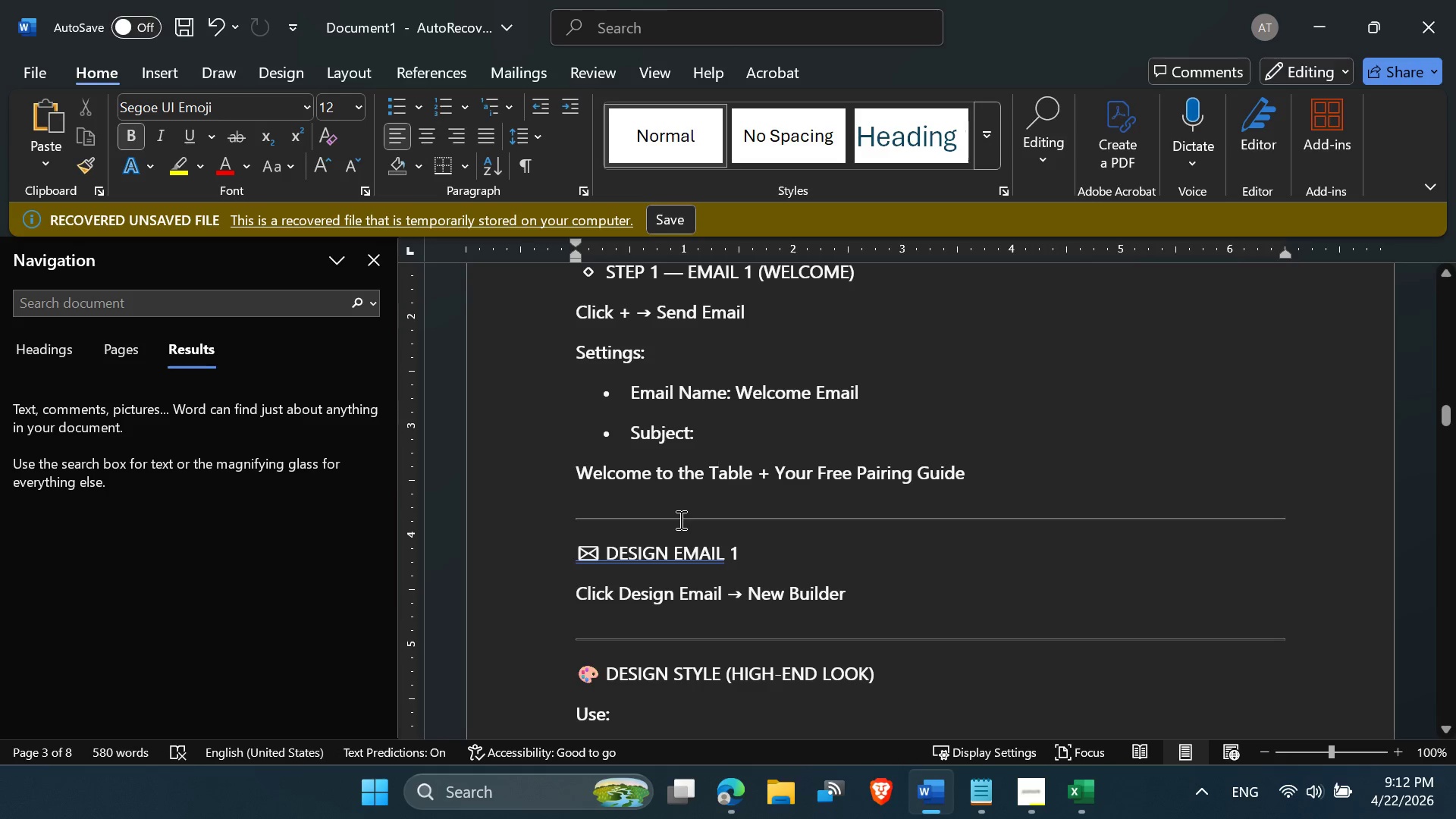 
scroll: coordinate [723, 600], scroll_direction: down, amount: 3.0
 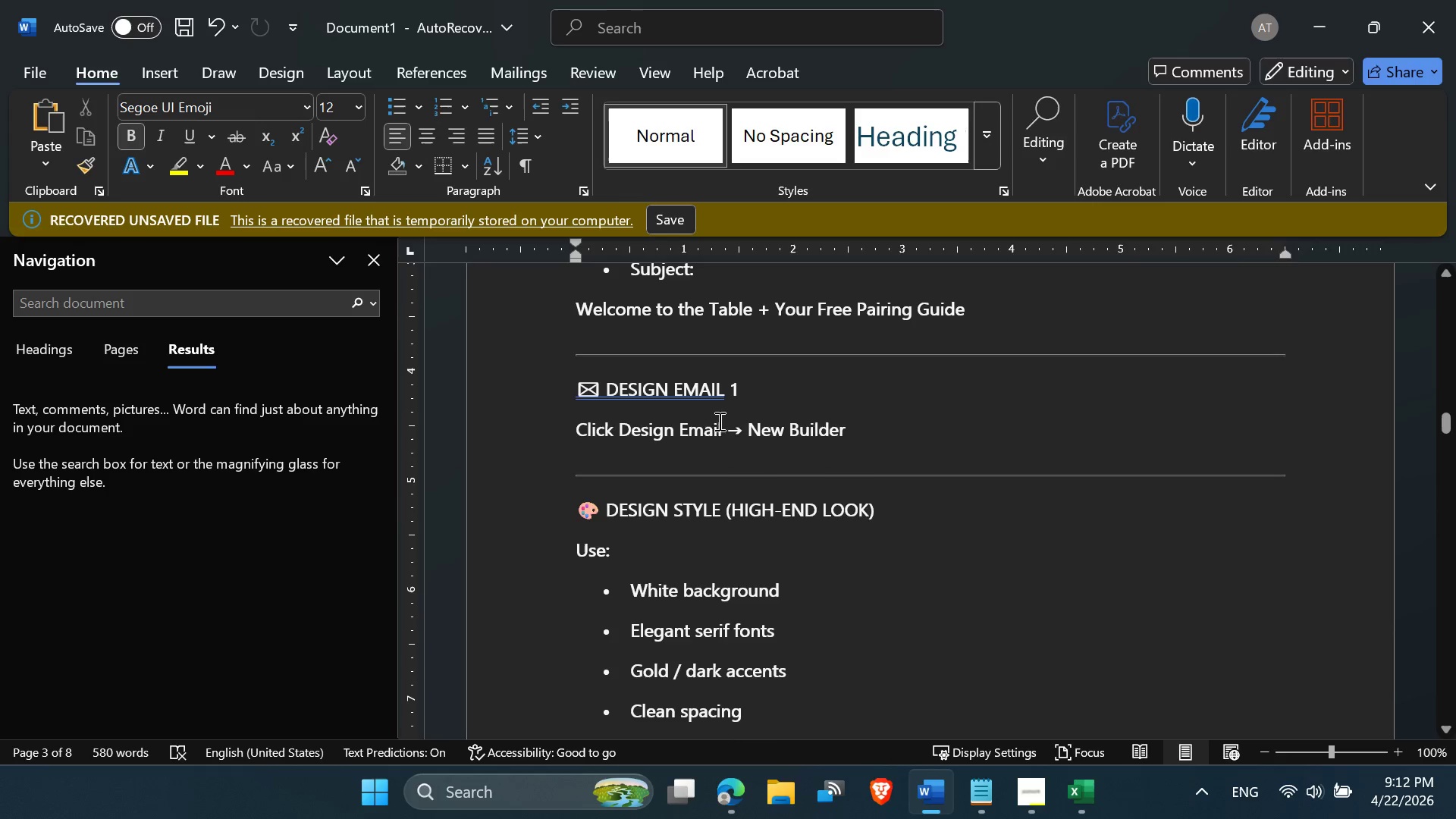 
scroll: coordinate [761, 425], scroll_direction: up, amount: 1.0
 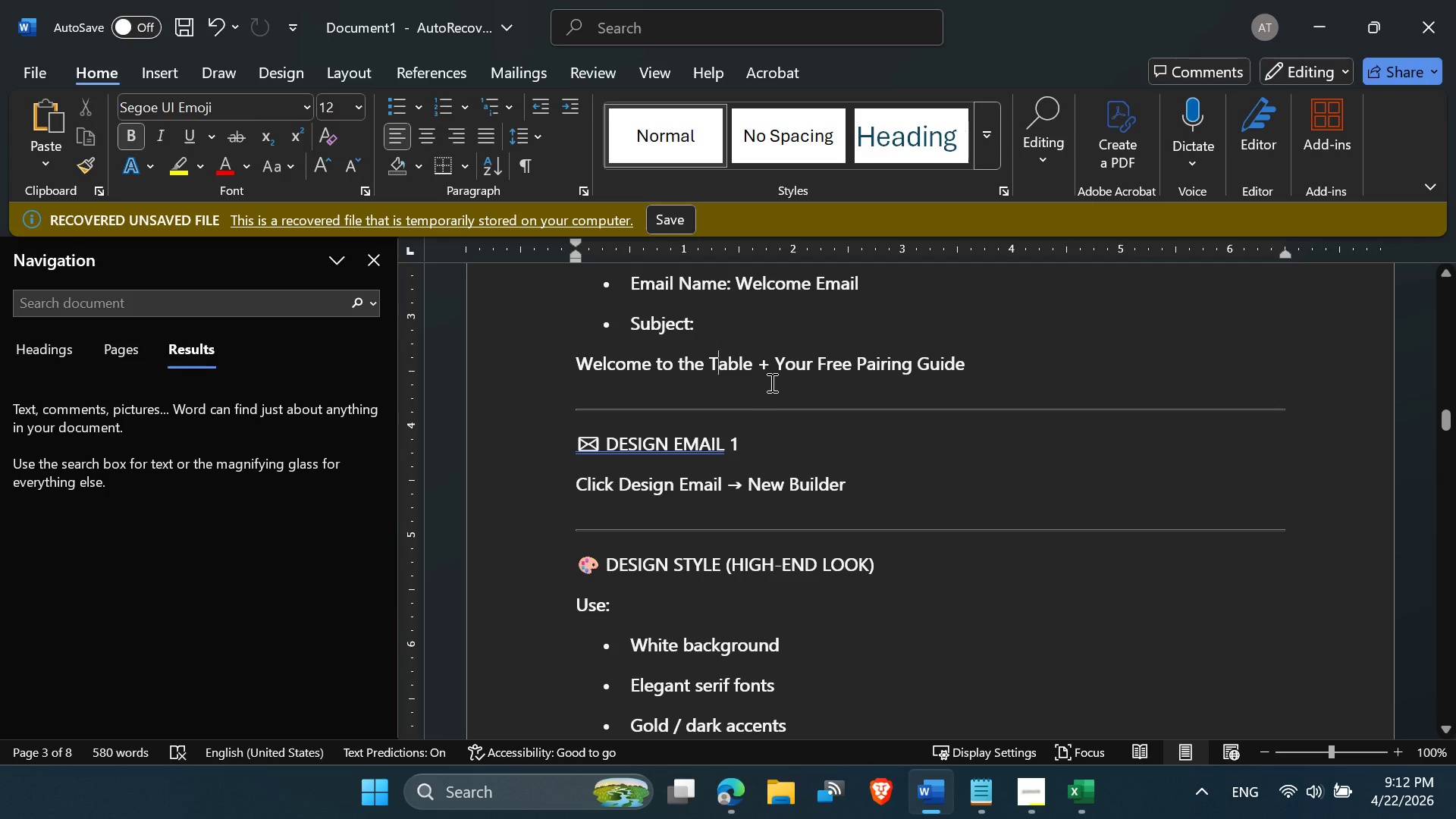 
scroll: coordinate [762, 394], scroll_direction: down, amount: 20.0
 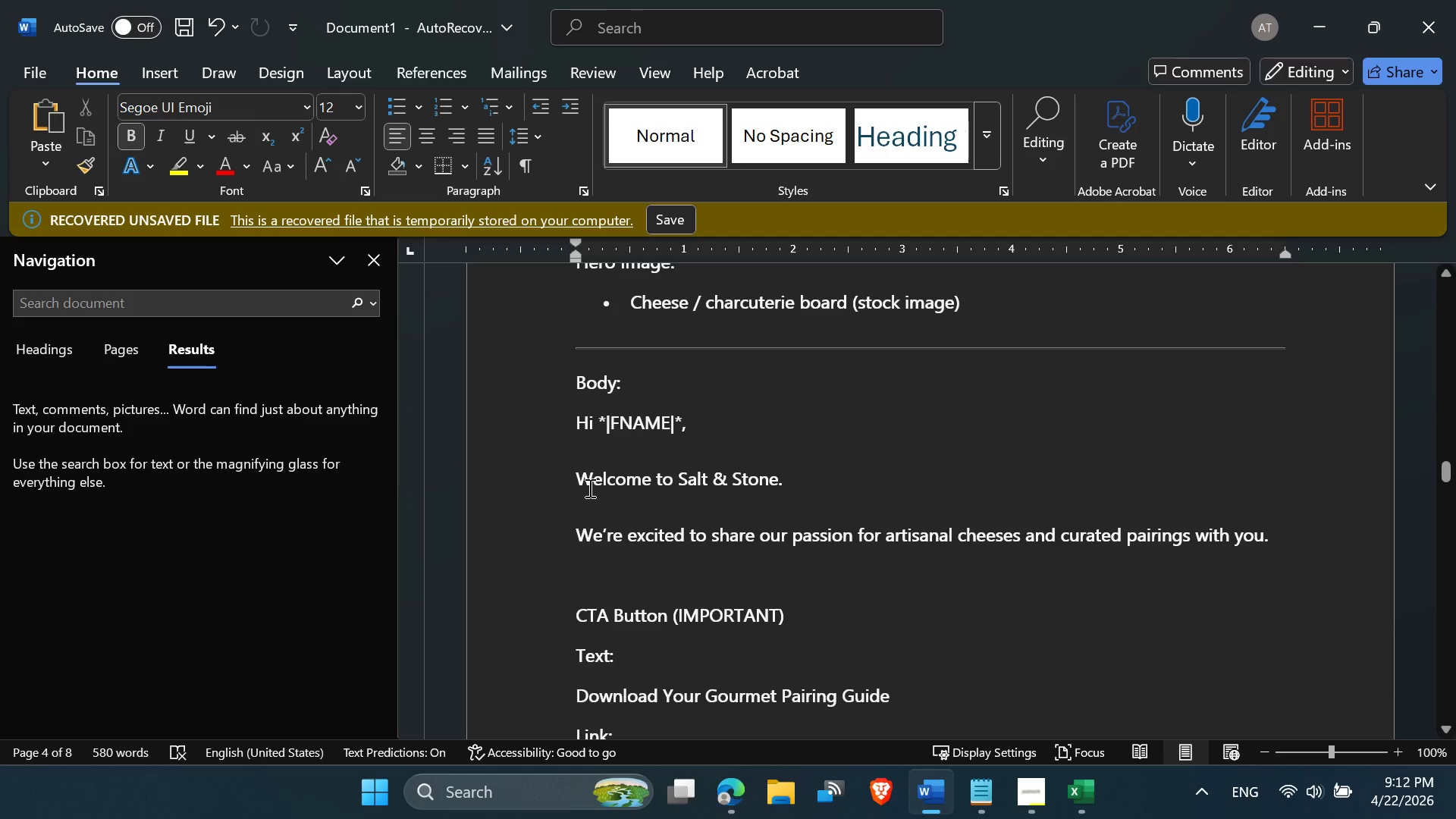 
left_click_drag(start_coordinate=[581, 477], to_coordinate=[1279, 549])
 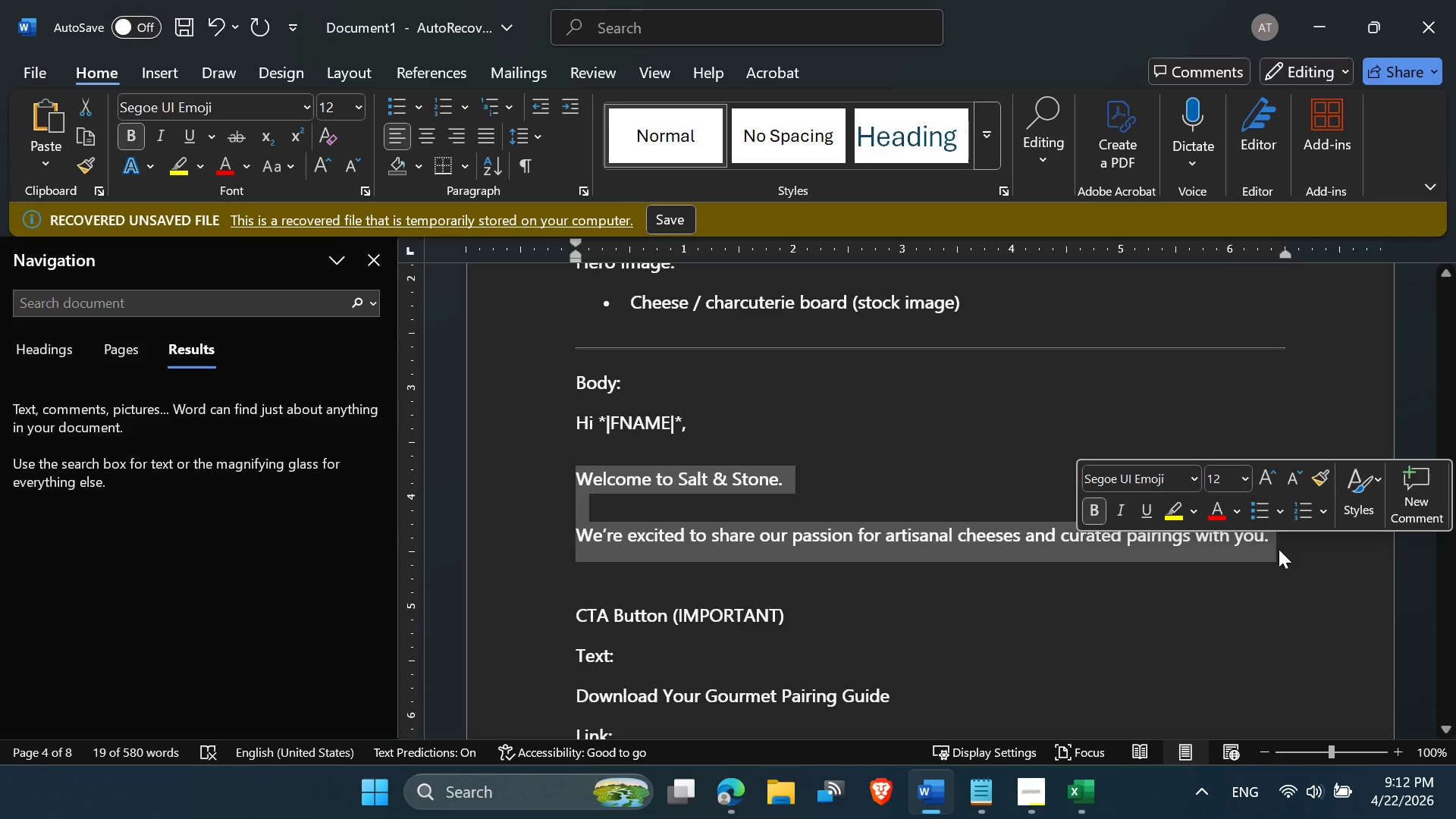 
key(Control+C)
 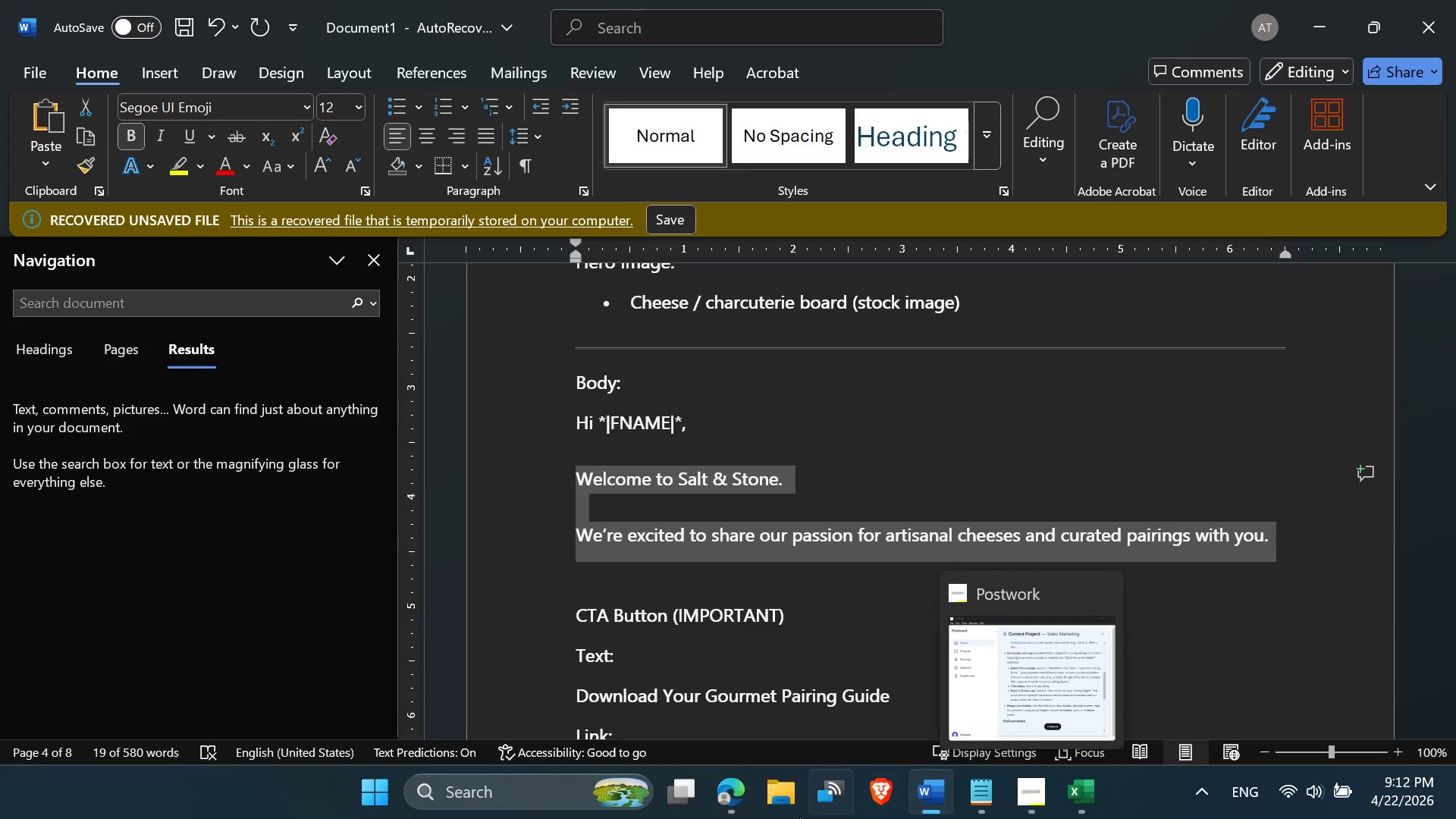 
left_click([728, 798])
 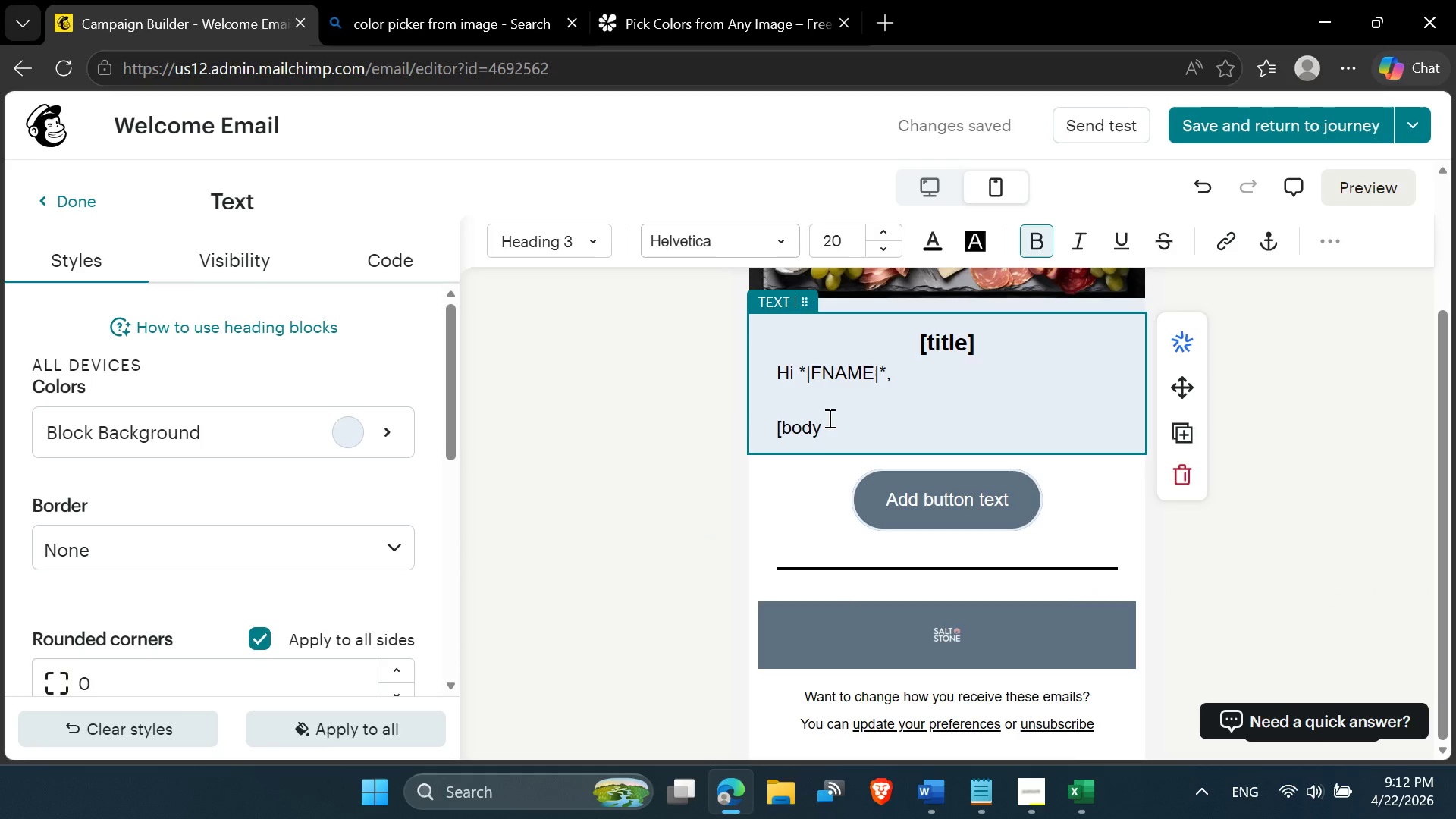 
left_click_drag(start_coordinate=[829, 417], to_coordinate=[758, 438])
 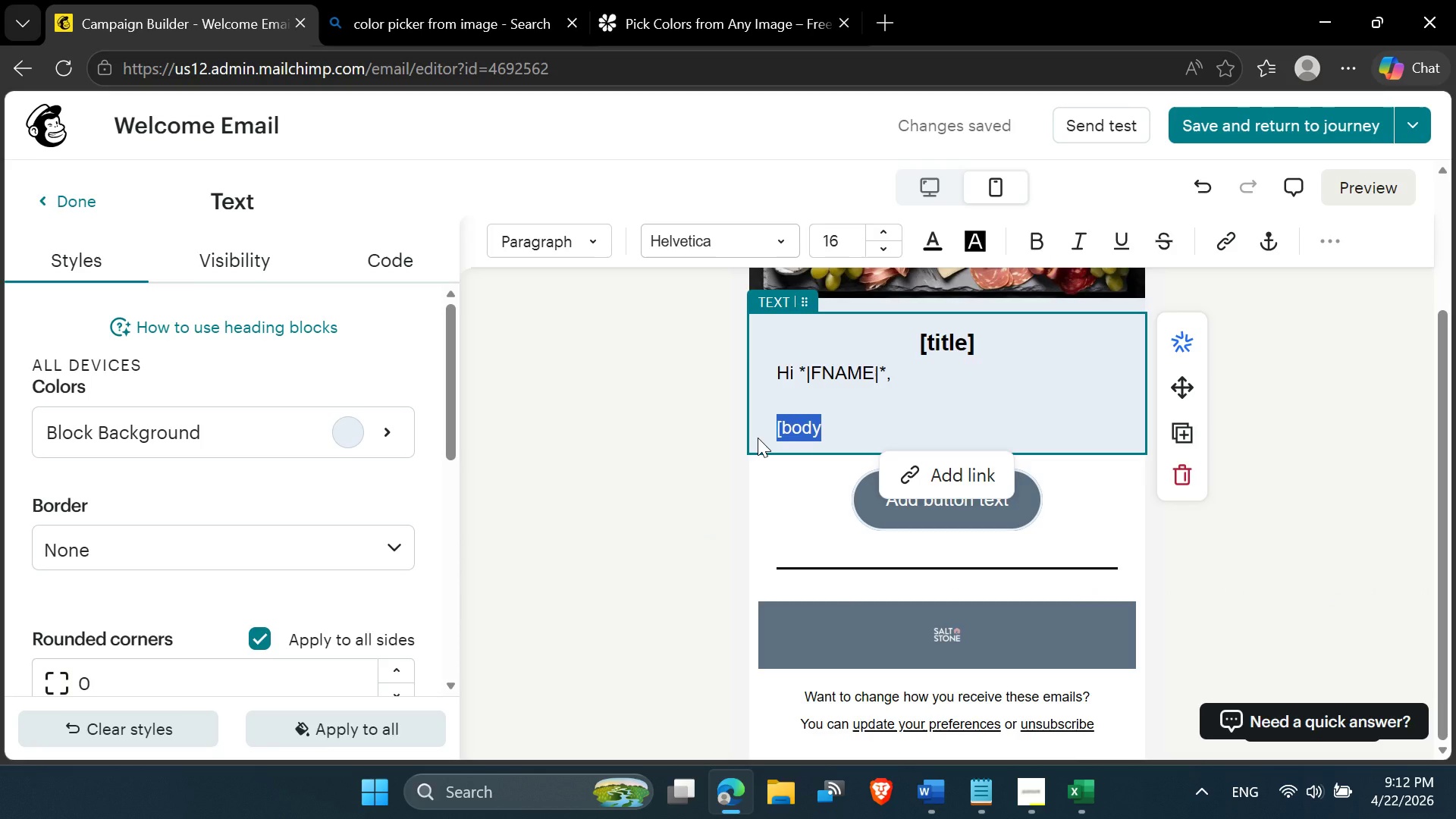 
key(Control+V)
 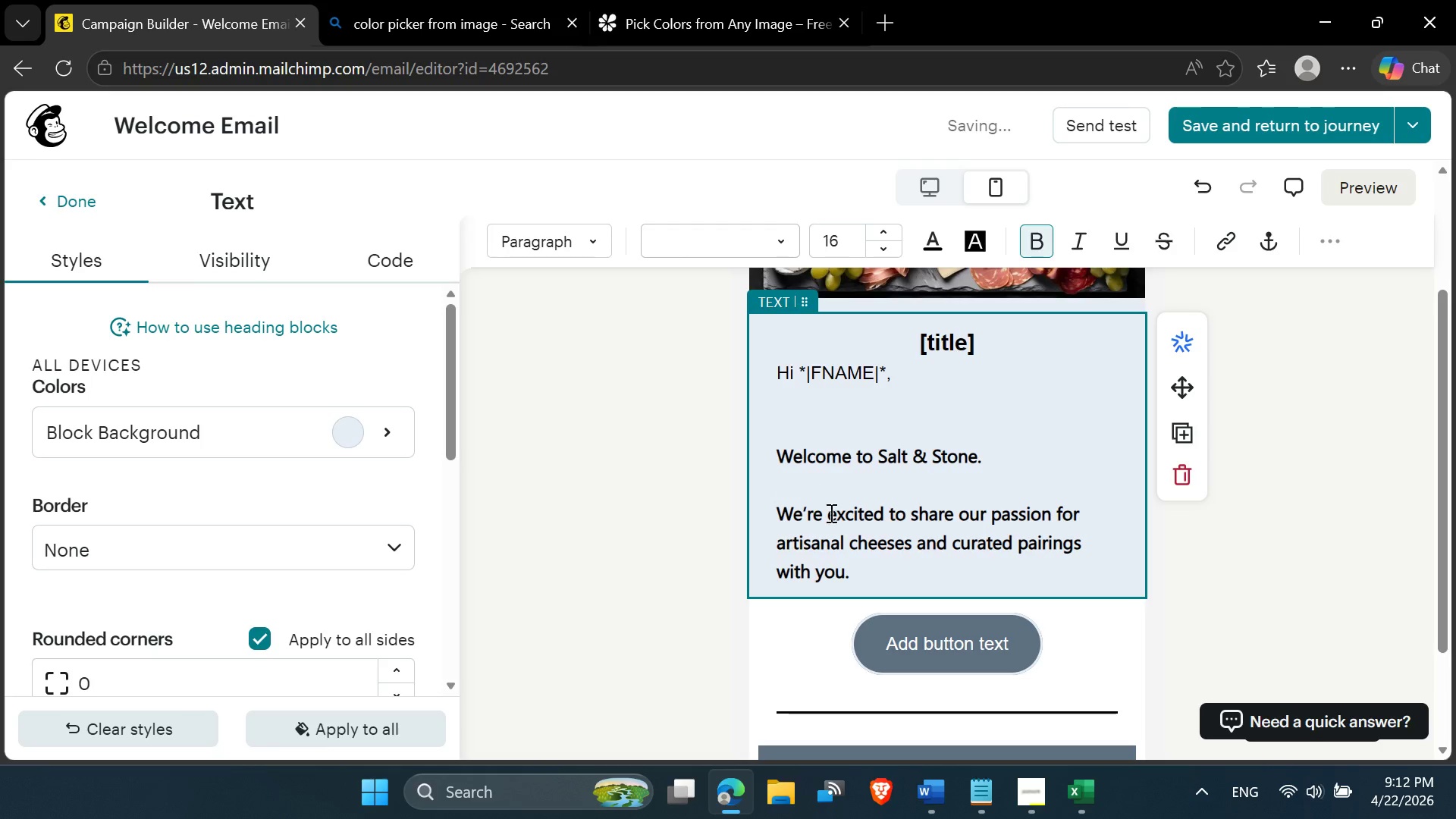 
left_click_drag(start_coordinate=[861, 575], to_coordinate=[770, 460])
 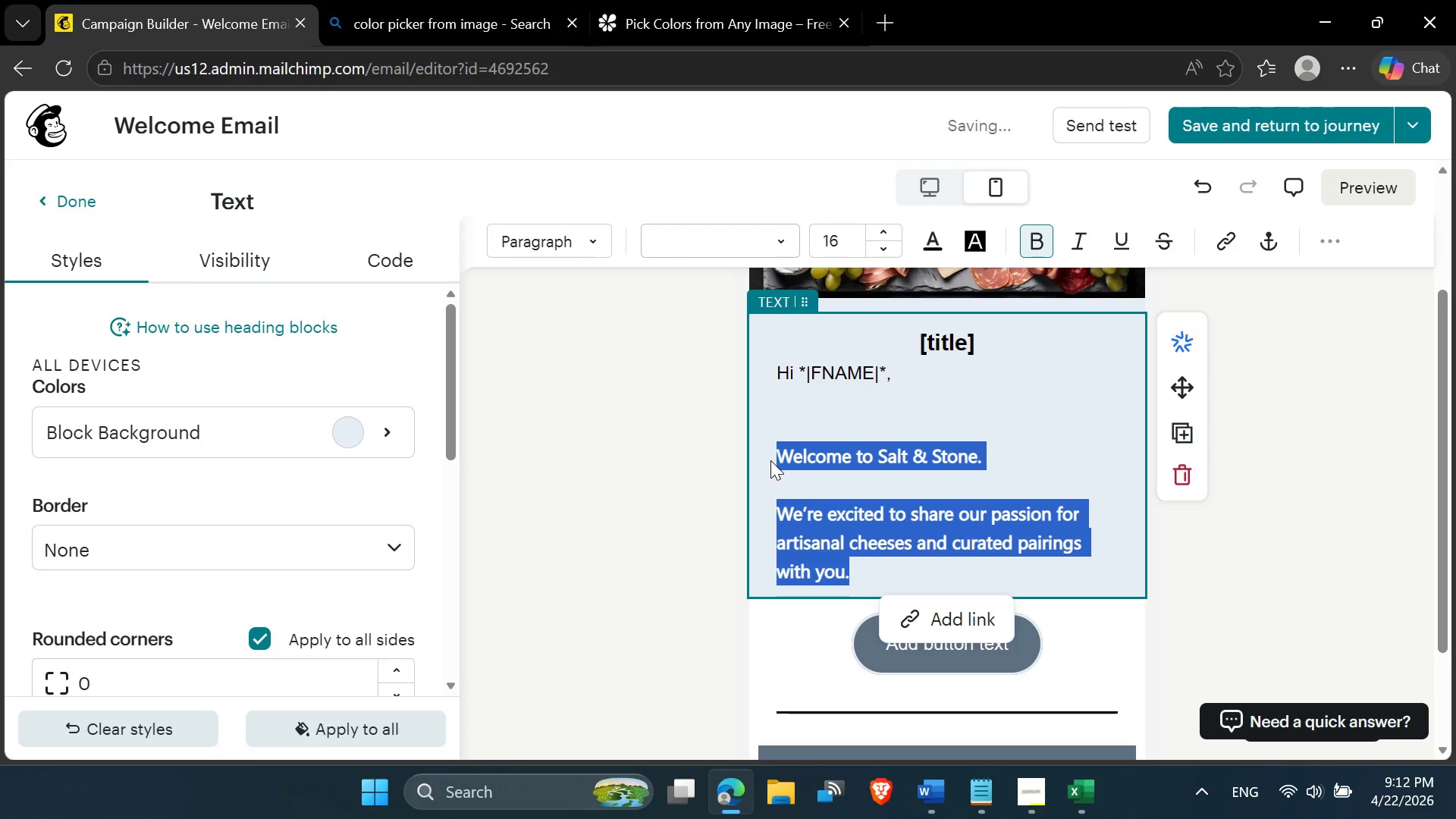 
key(Control+B)
 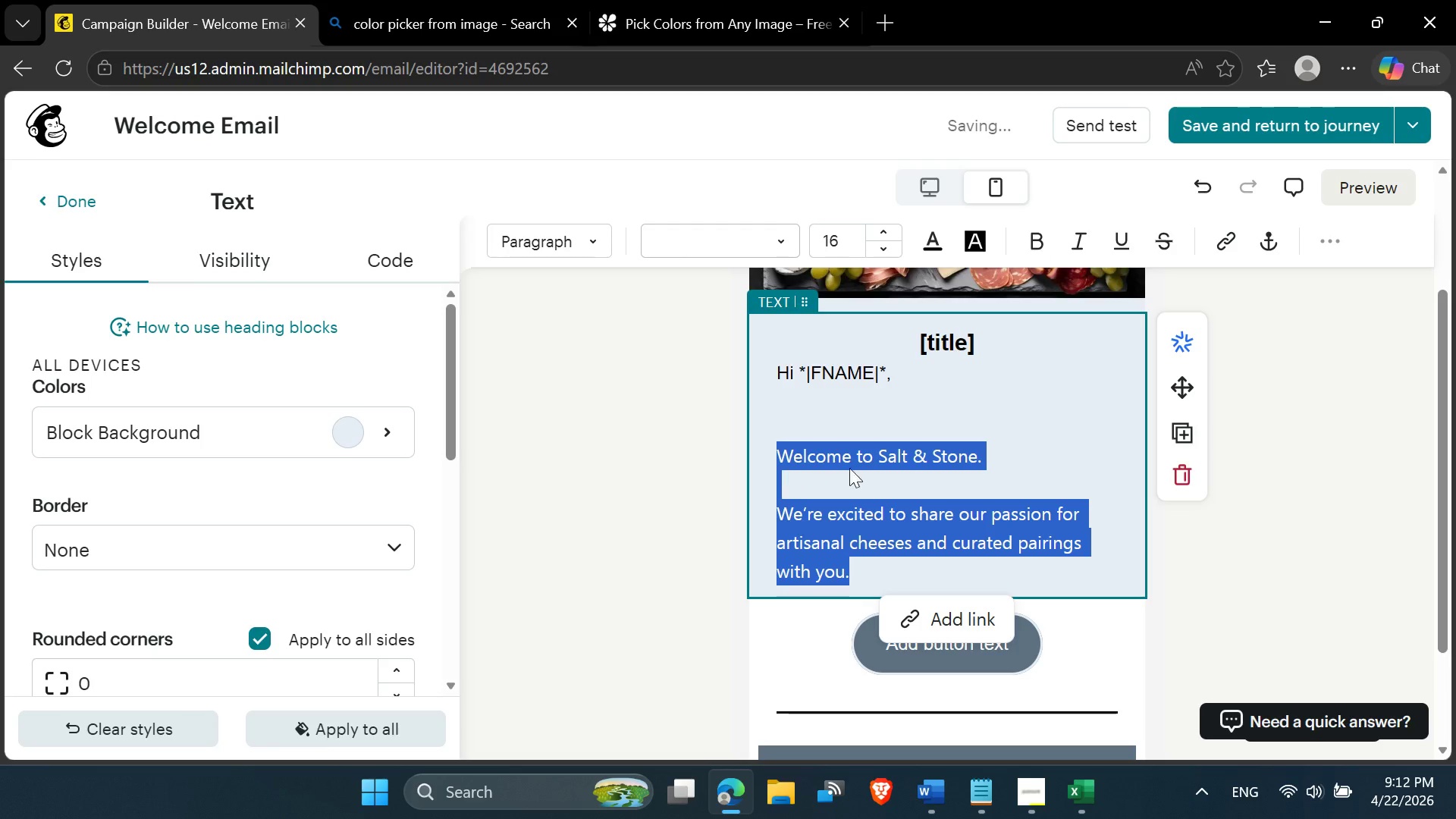 
left_click([896, 474])
 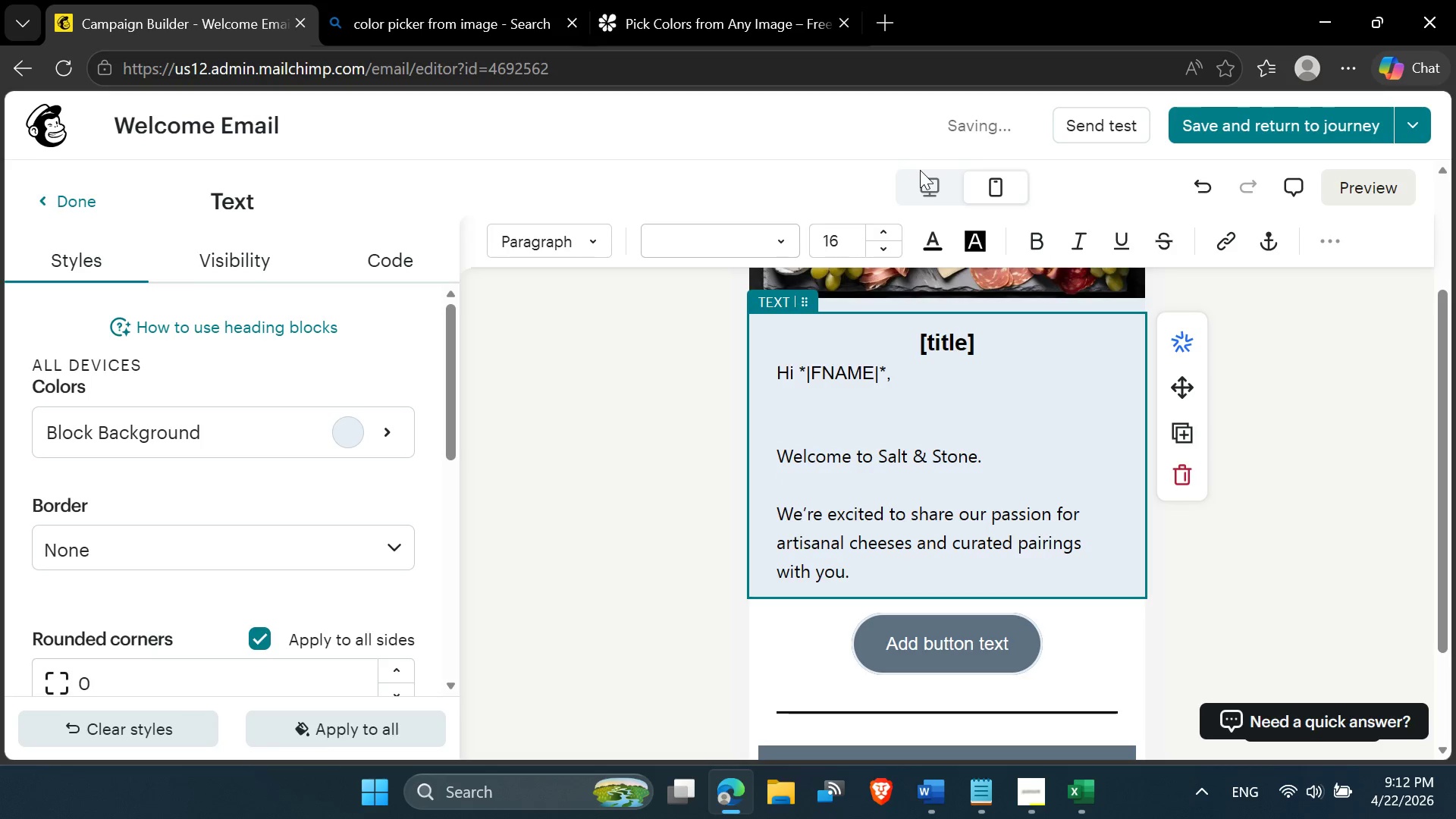 
left_click([924, 177])
 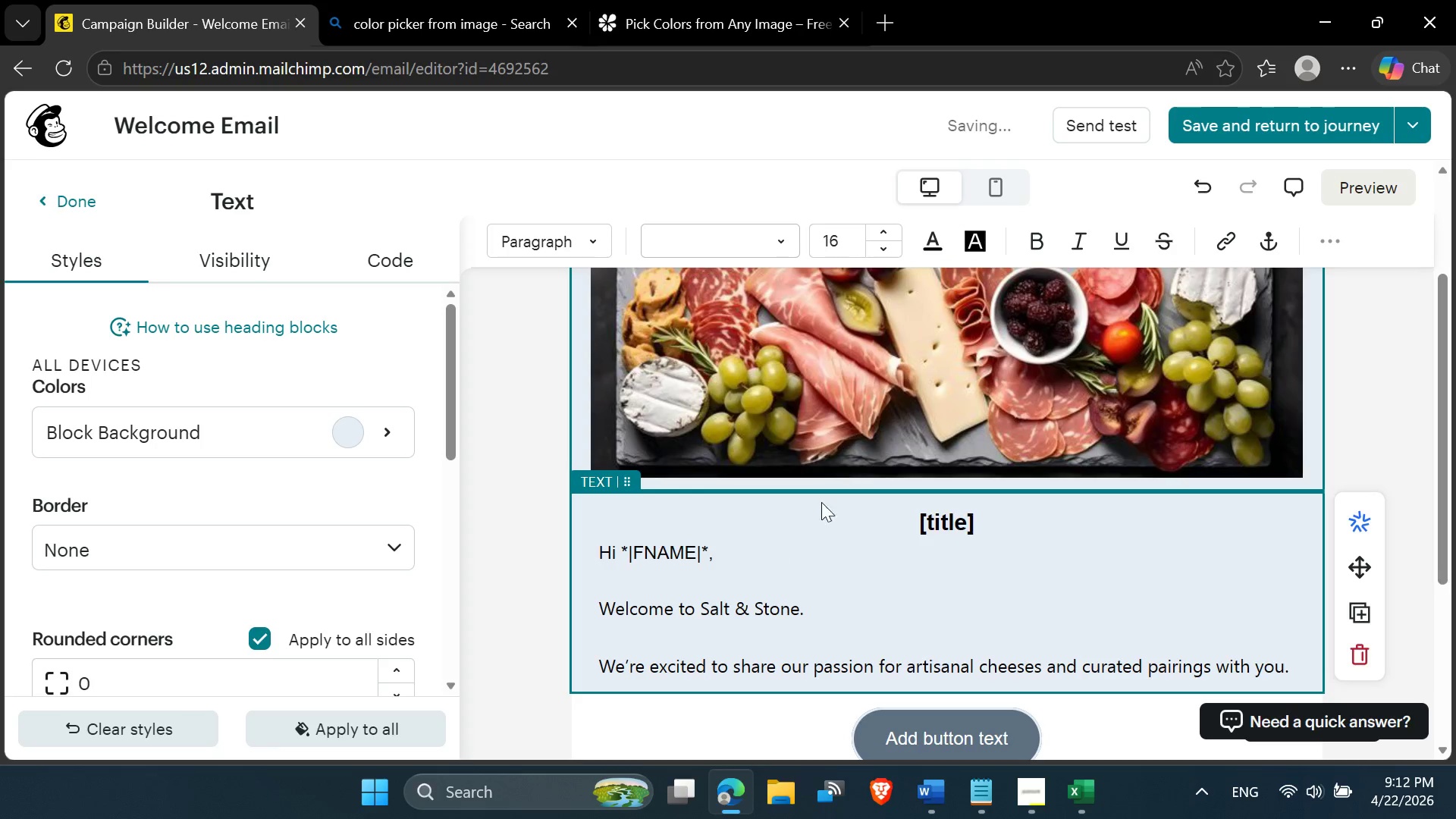 
scroll: coordinate [806, 557], scroll_direction: down, amount: 1.0
 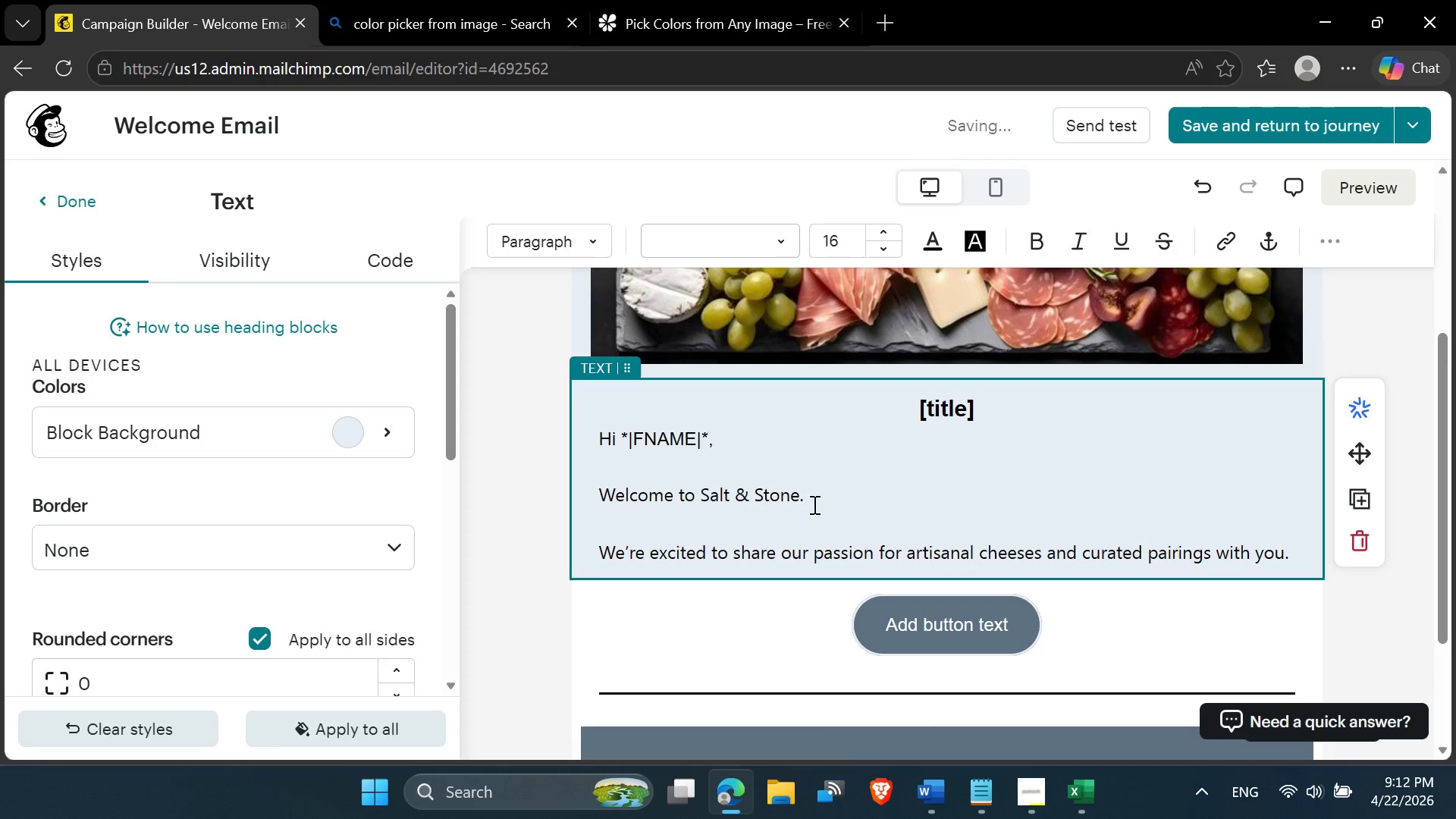 
left_click([813, 503])
 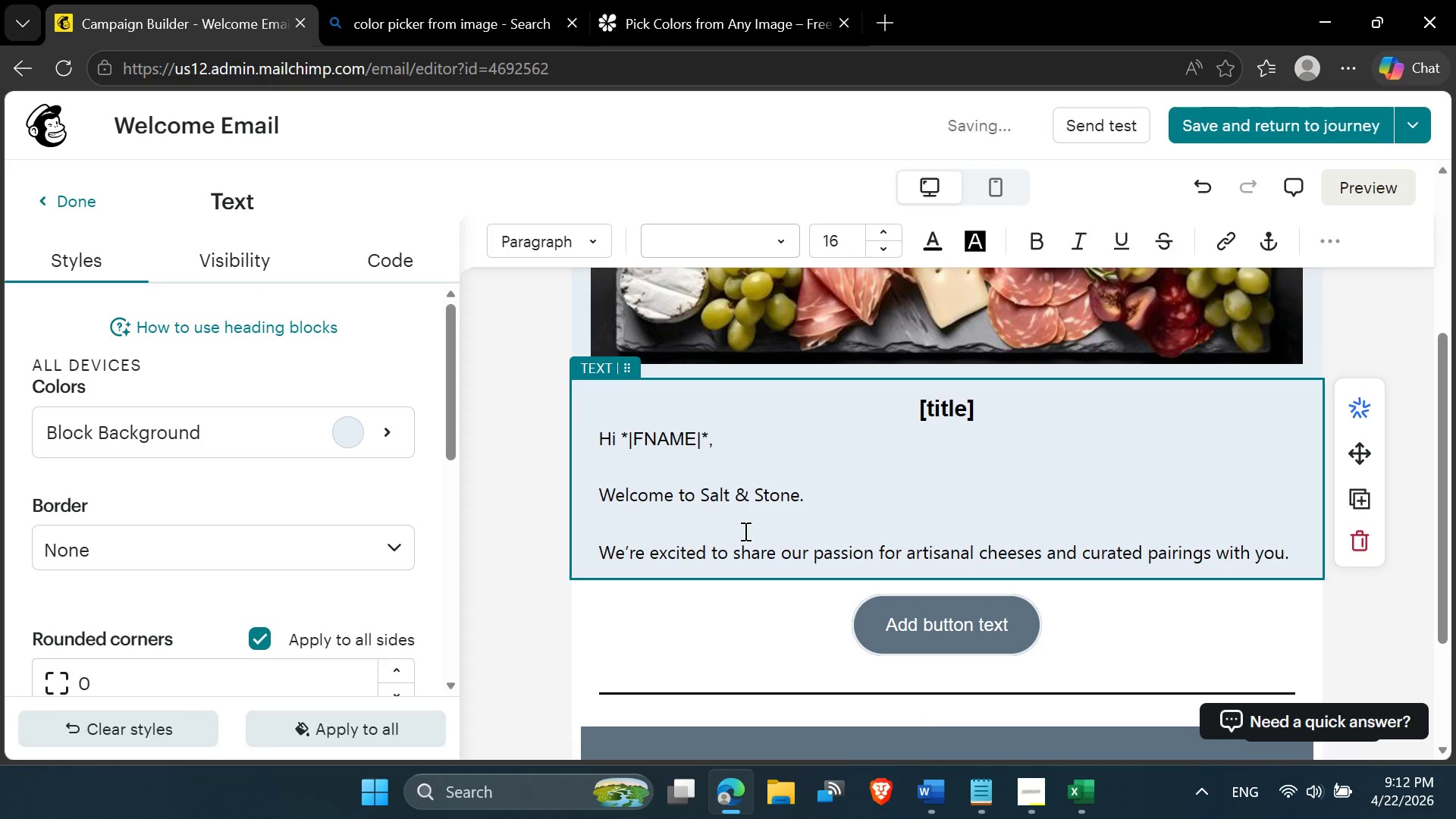 
left_click([714, 531])
 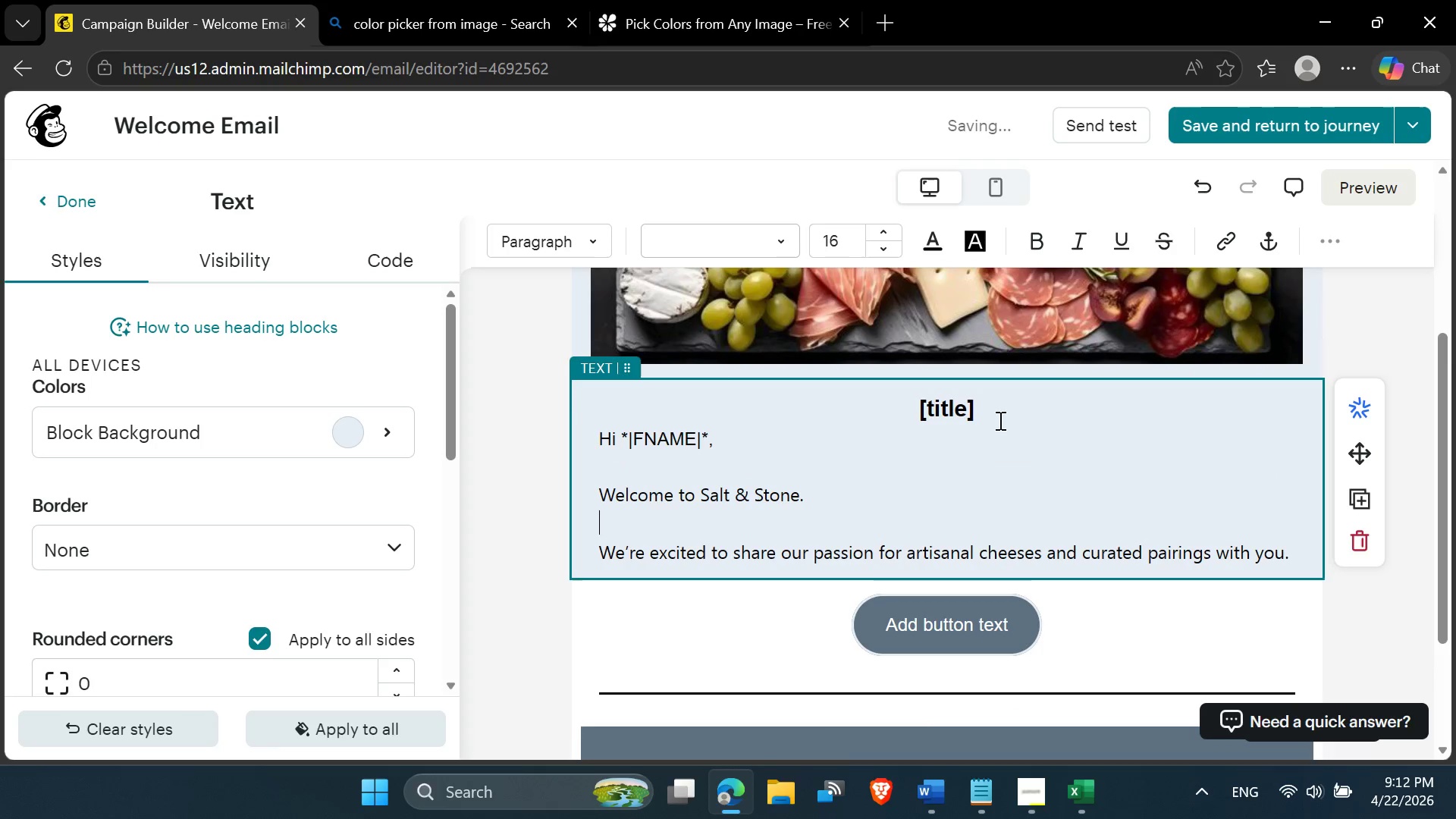 
left_click_drag(start_coordinate=[988, 410], to_coordinate=[892, 410])
 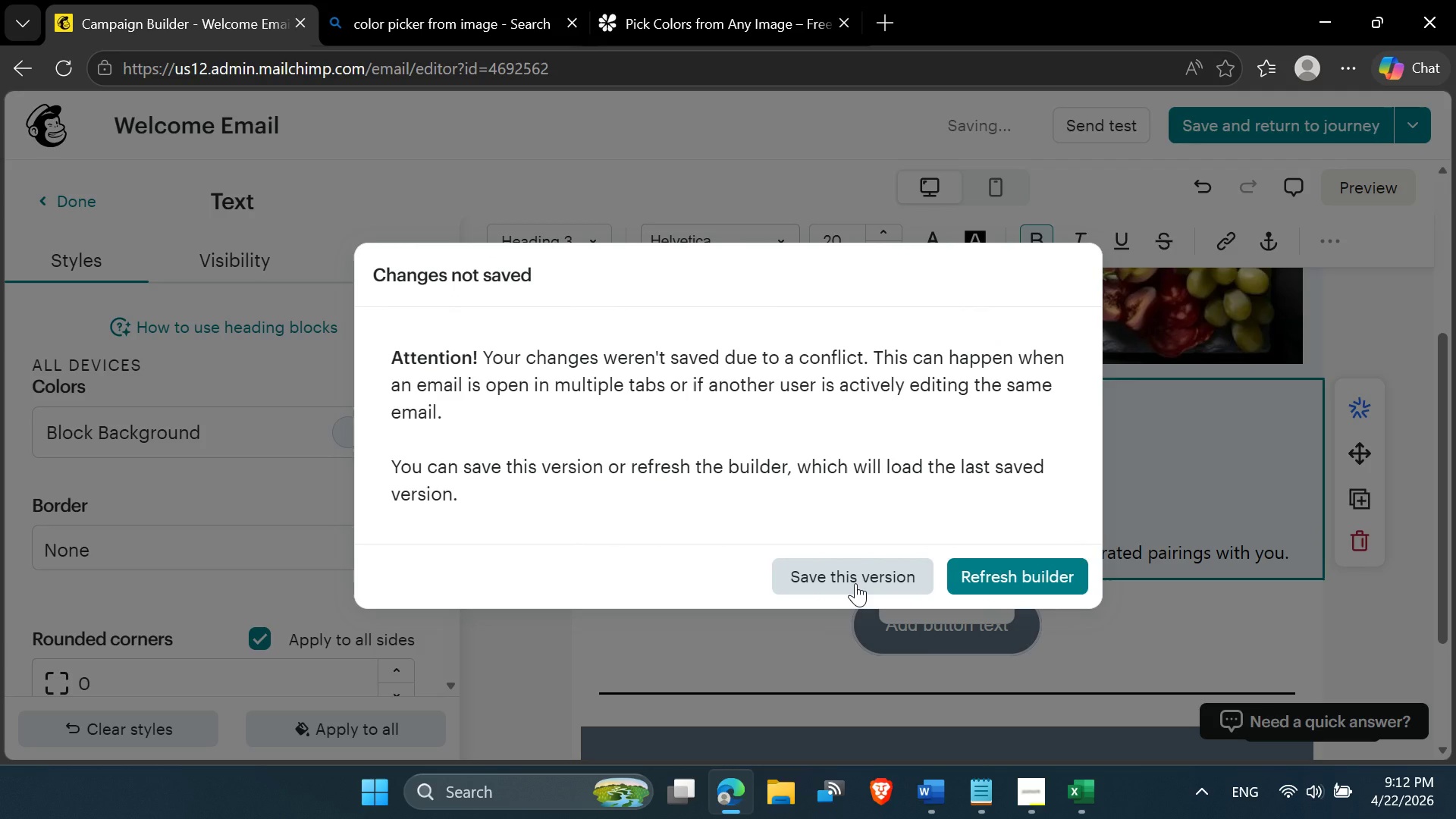 
wait(13.17)
 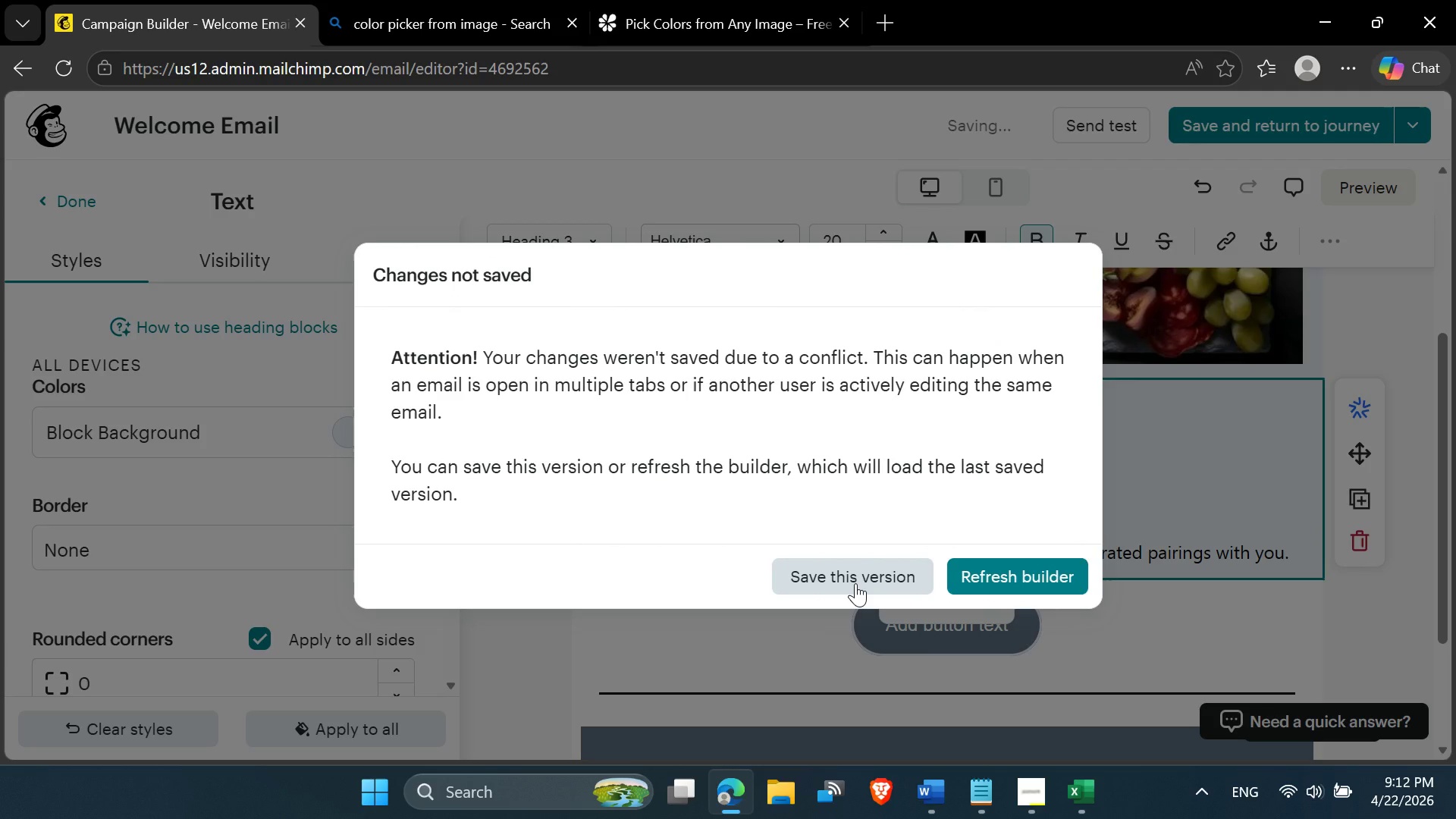 
left_click([855, 579])
 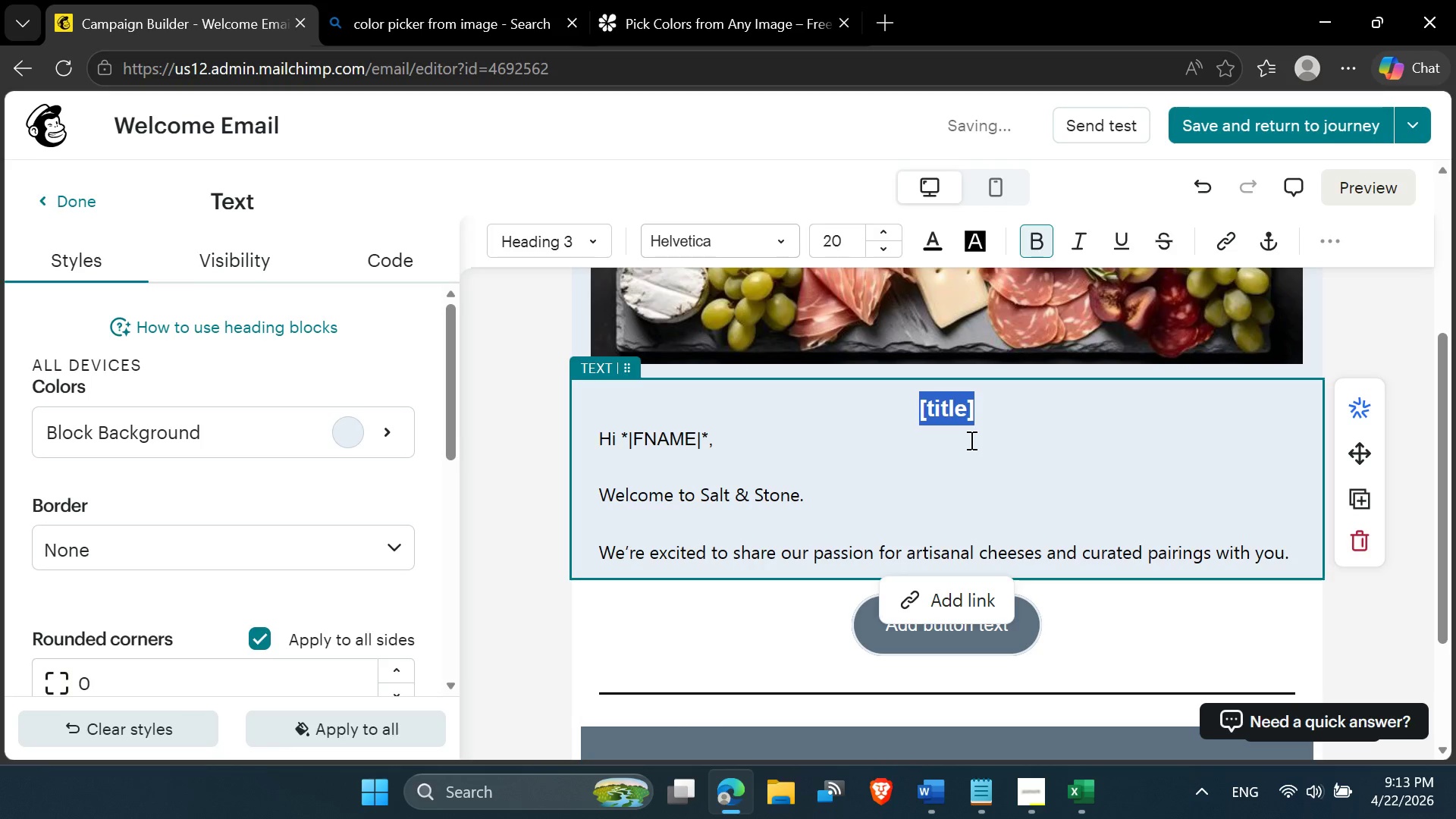 
double_click([984, 414])
 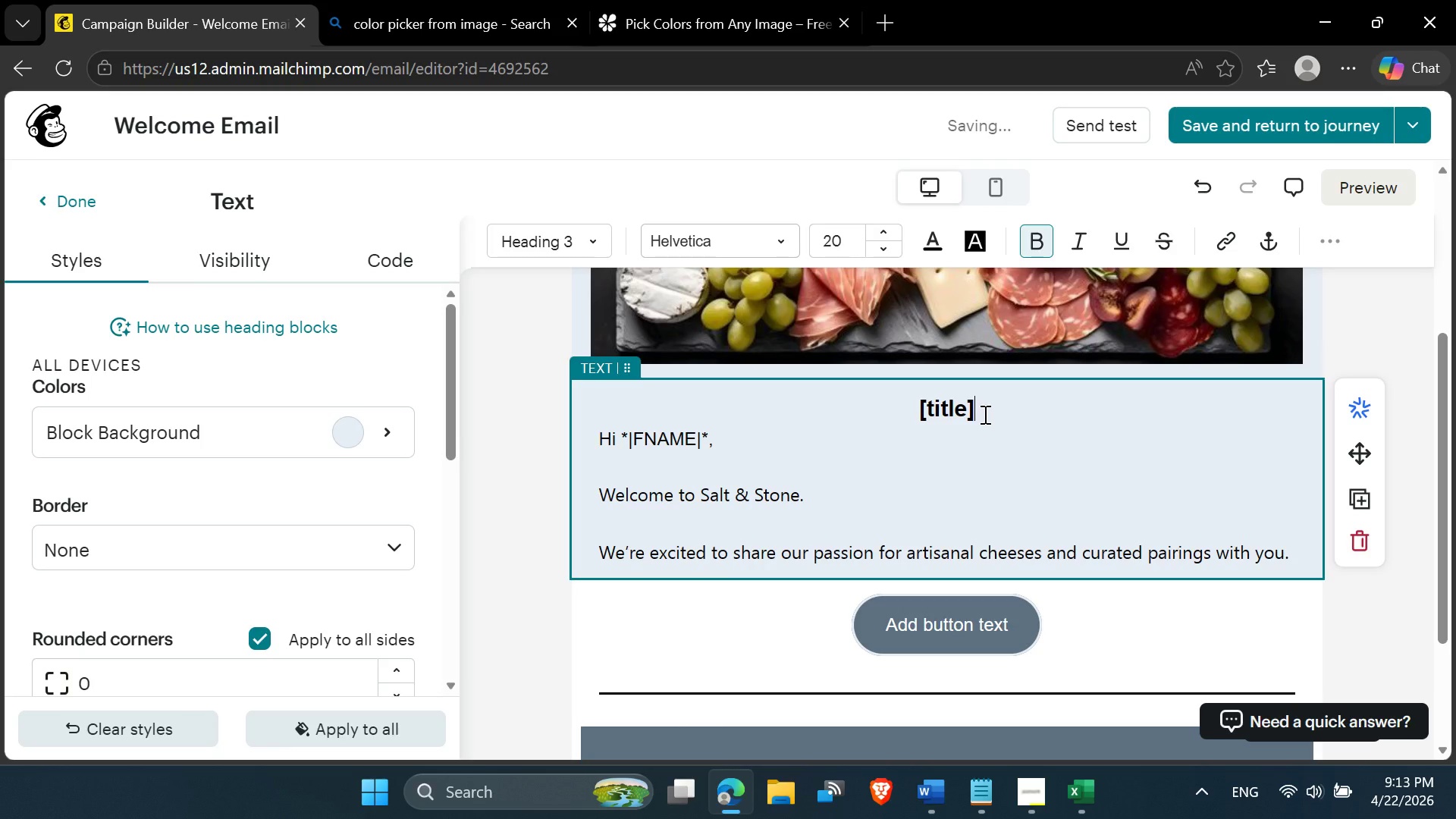 
key(Backspace)
 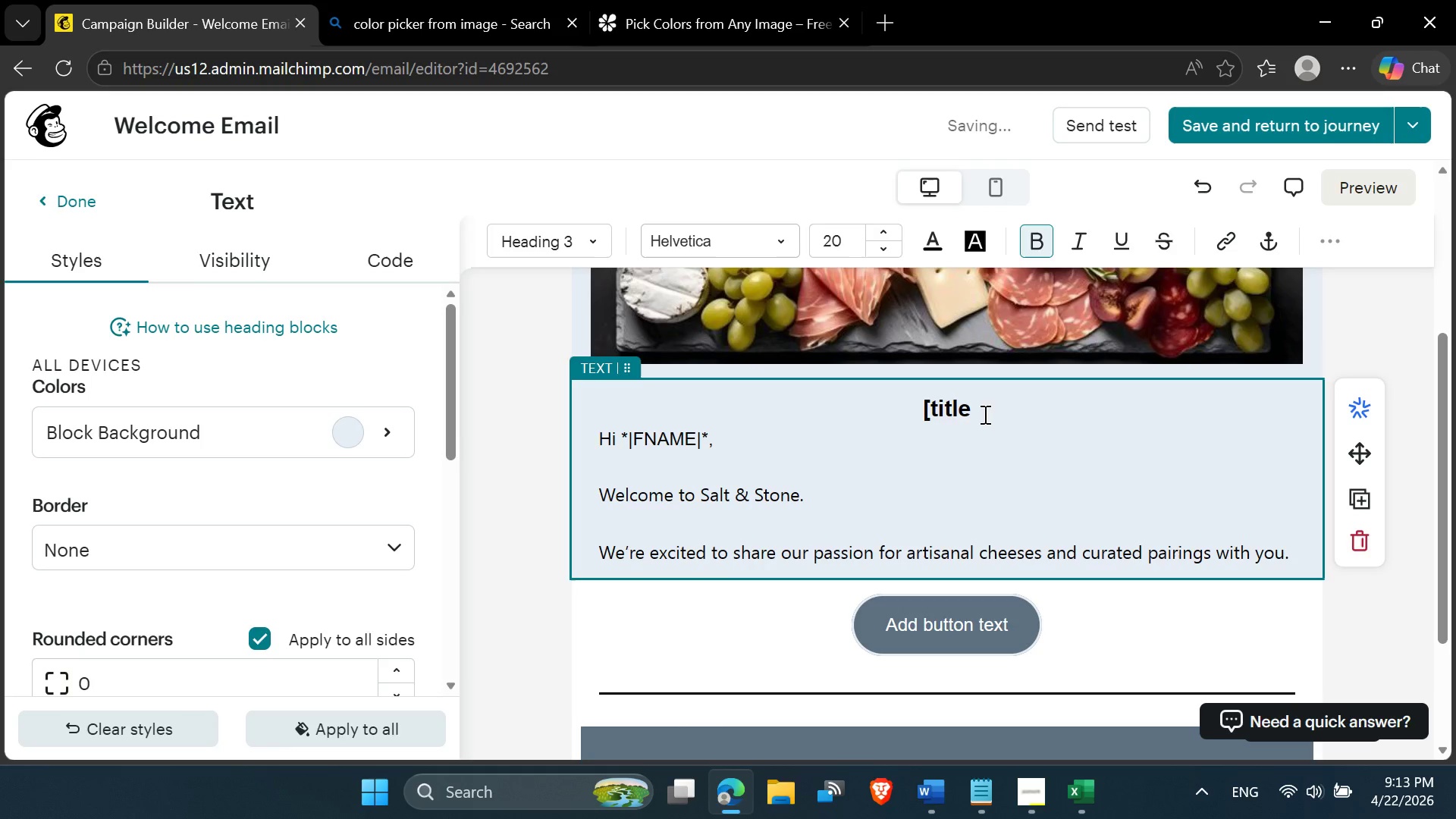 
key(Backspace)
 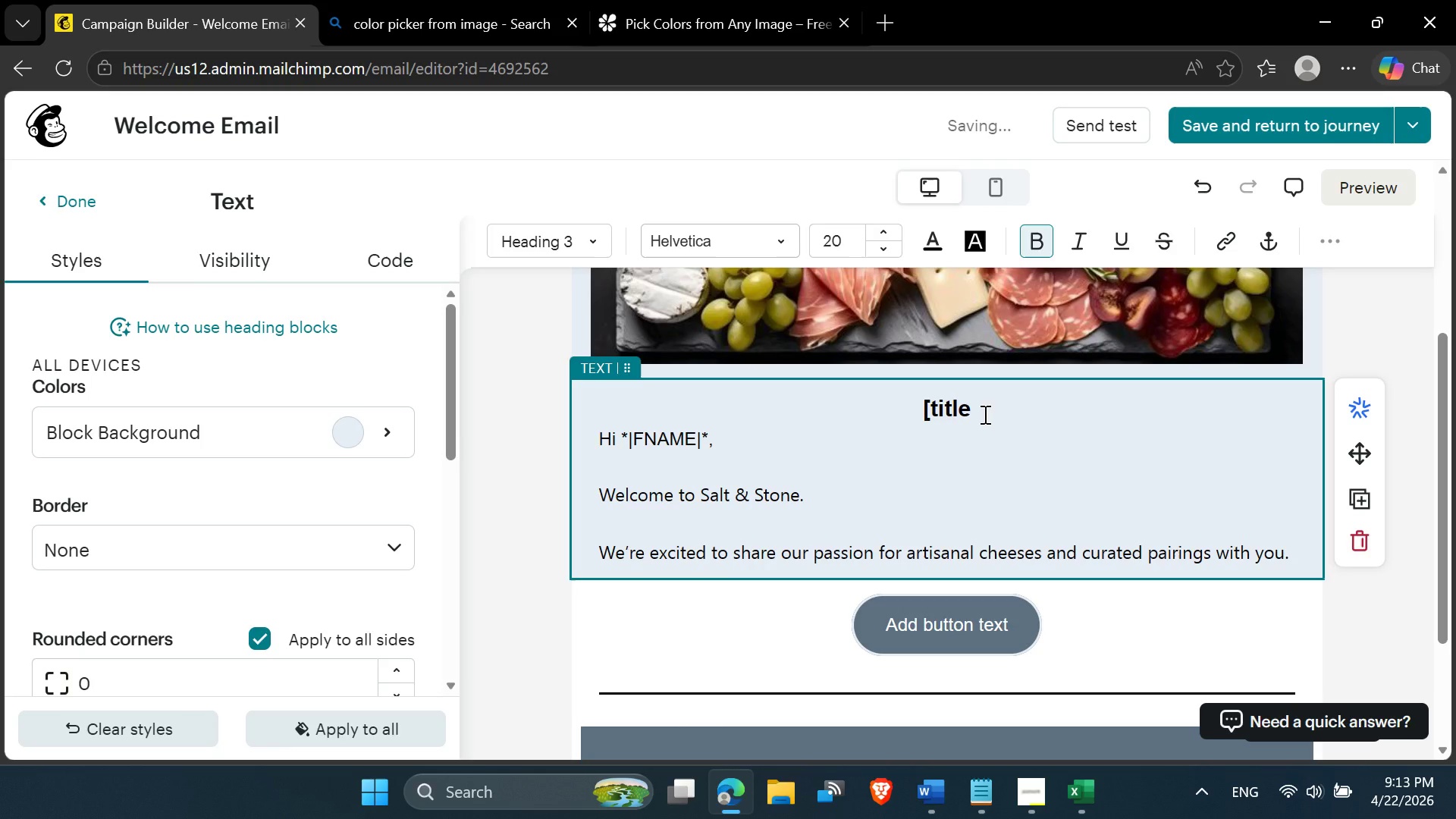 
key(Backspace)
 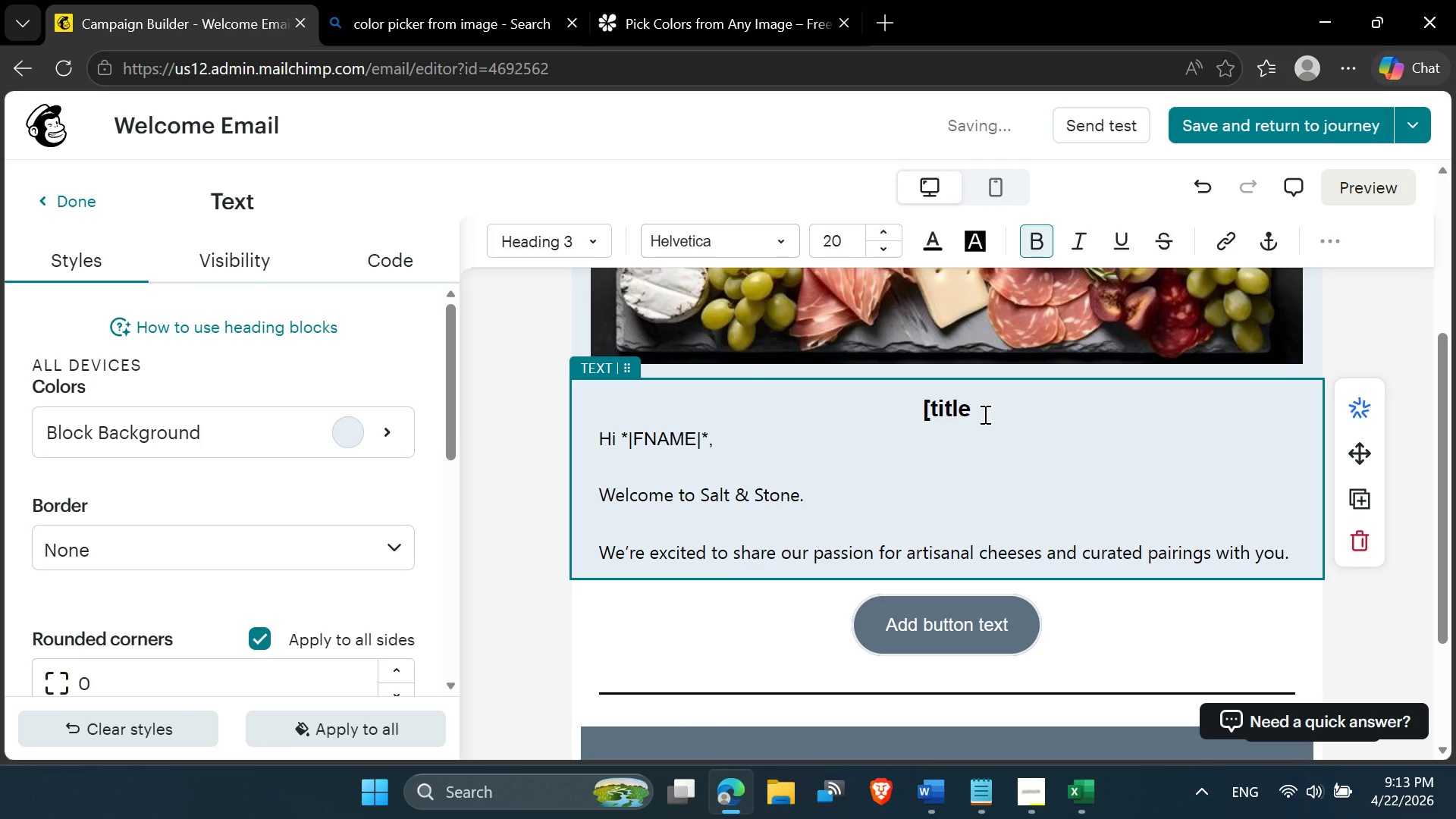 
key(Backspace)
 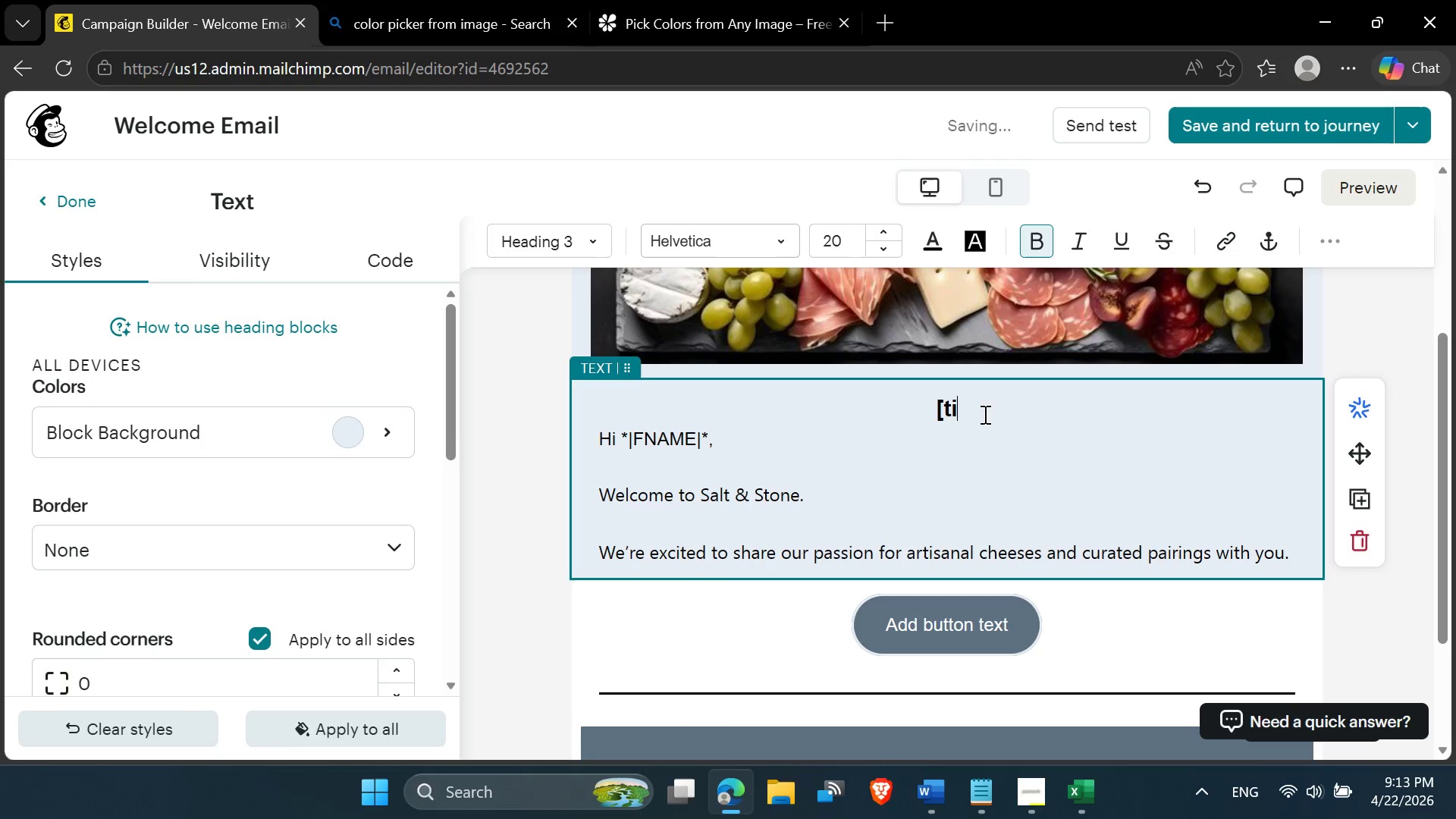 
key(Backspace)
 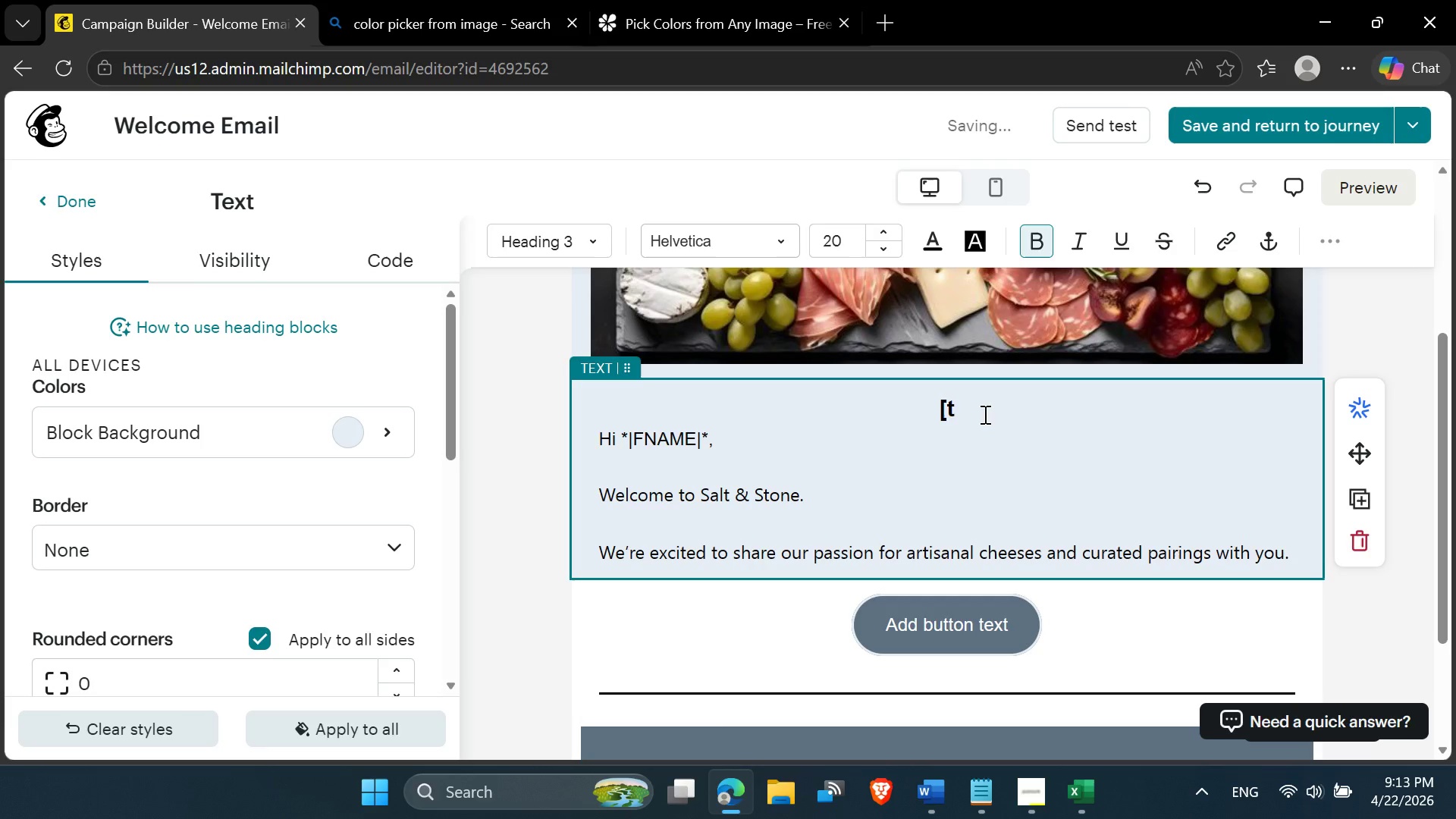 
key(Backspace)
 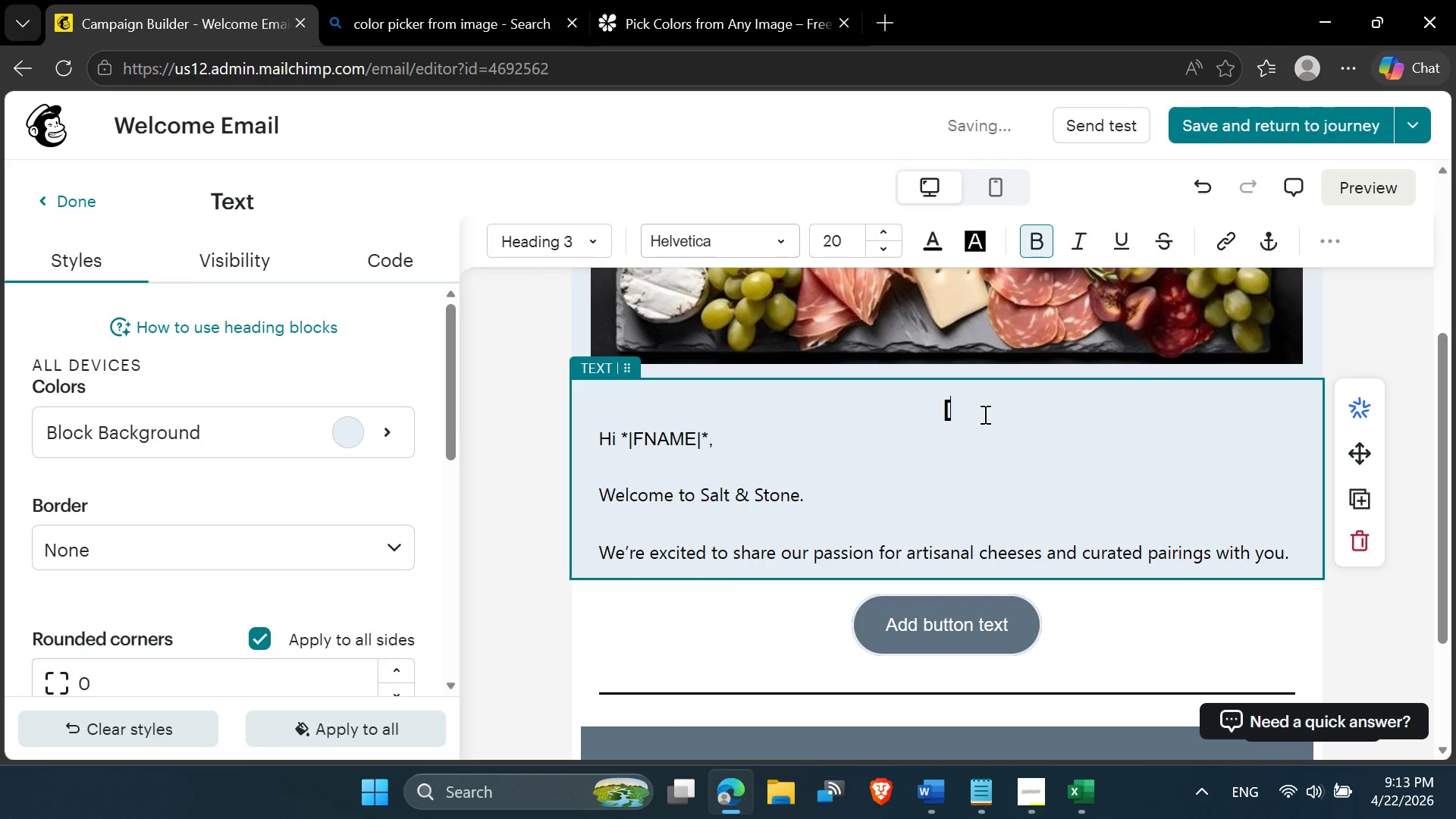 
key(Backspace)
 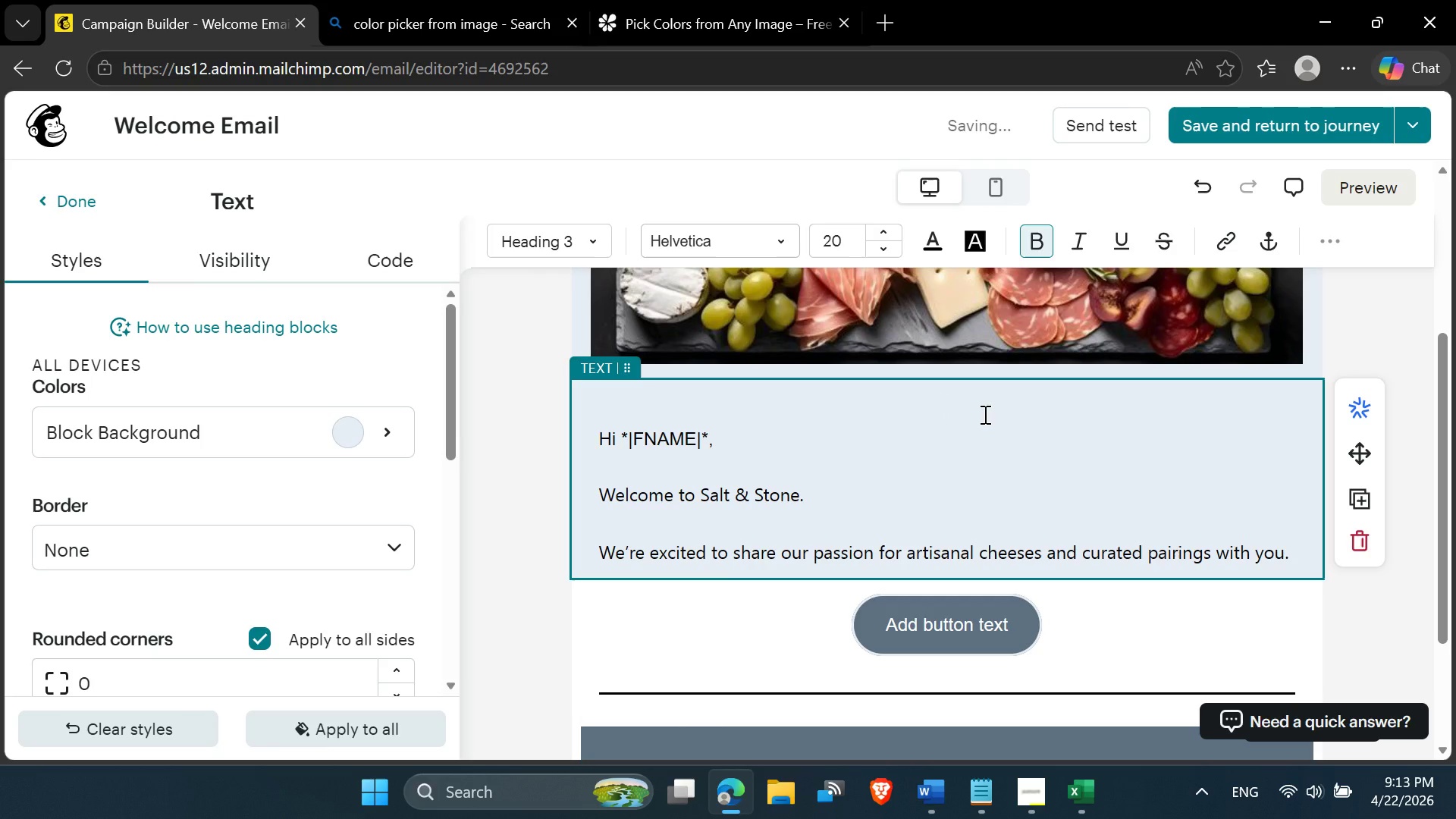 
key(Backspace)
 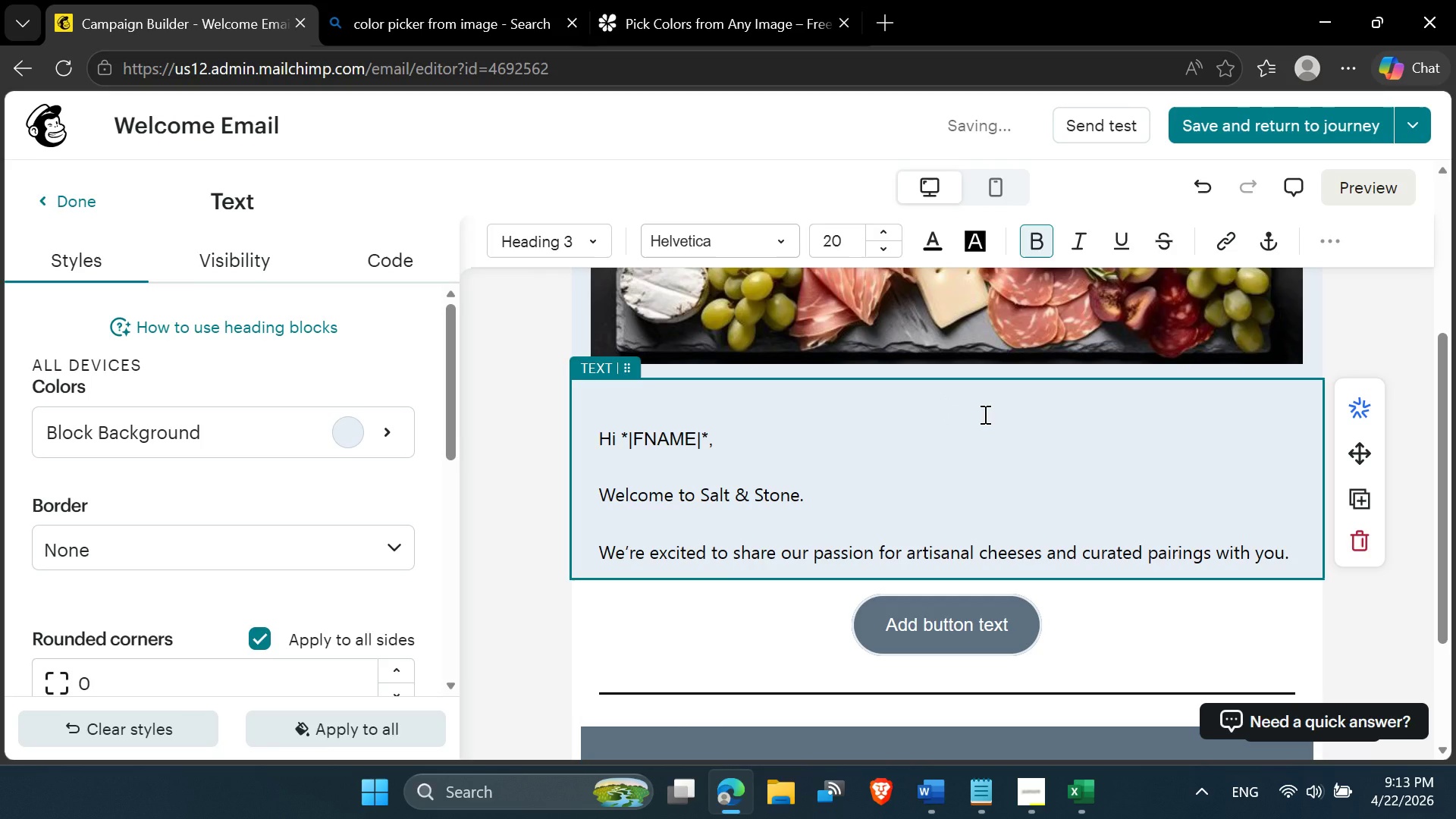 
key(Backspace)
 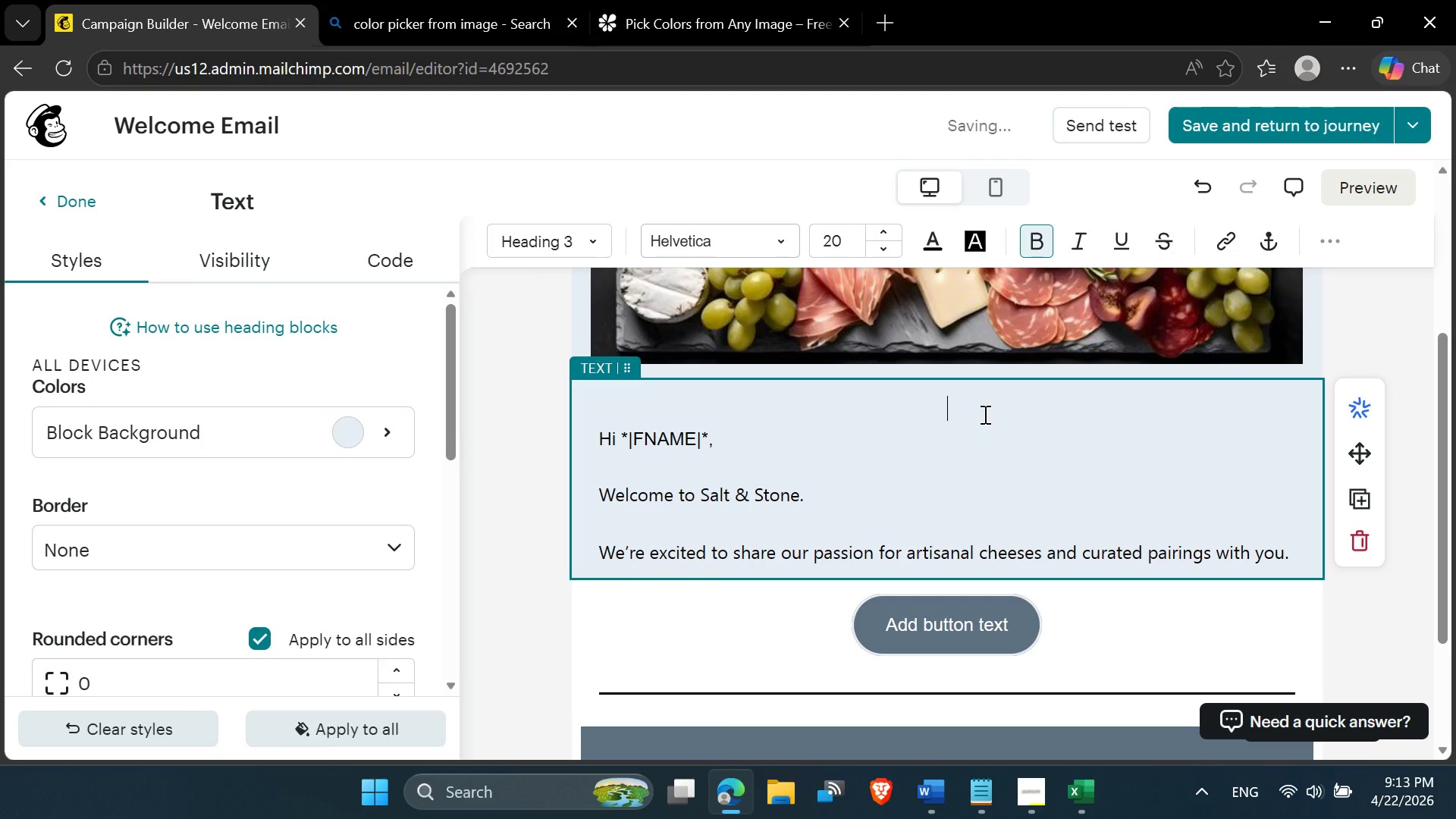 
key(Backspace)
 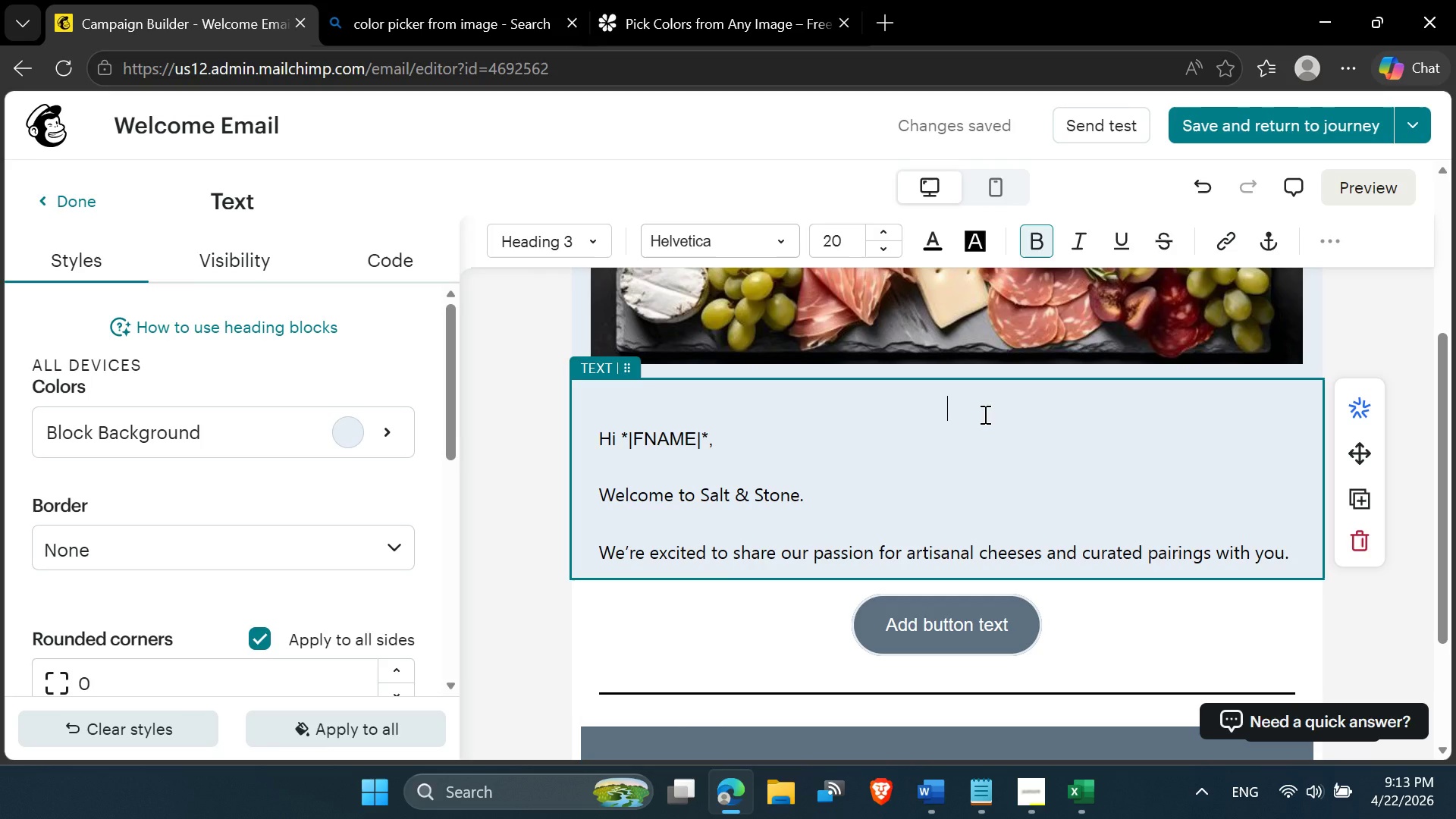 
key(Backspace)
 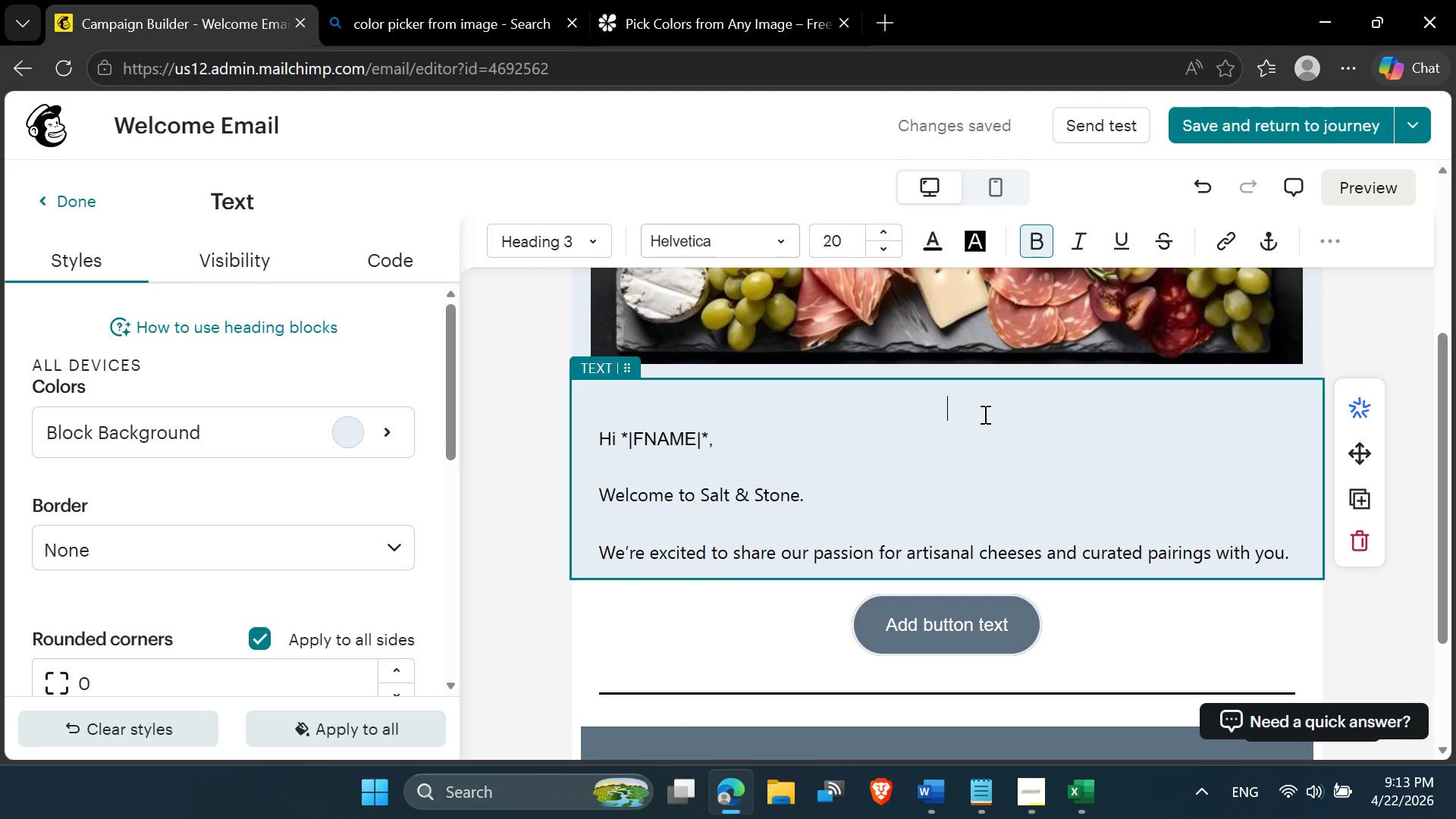 
key(Backspace)
 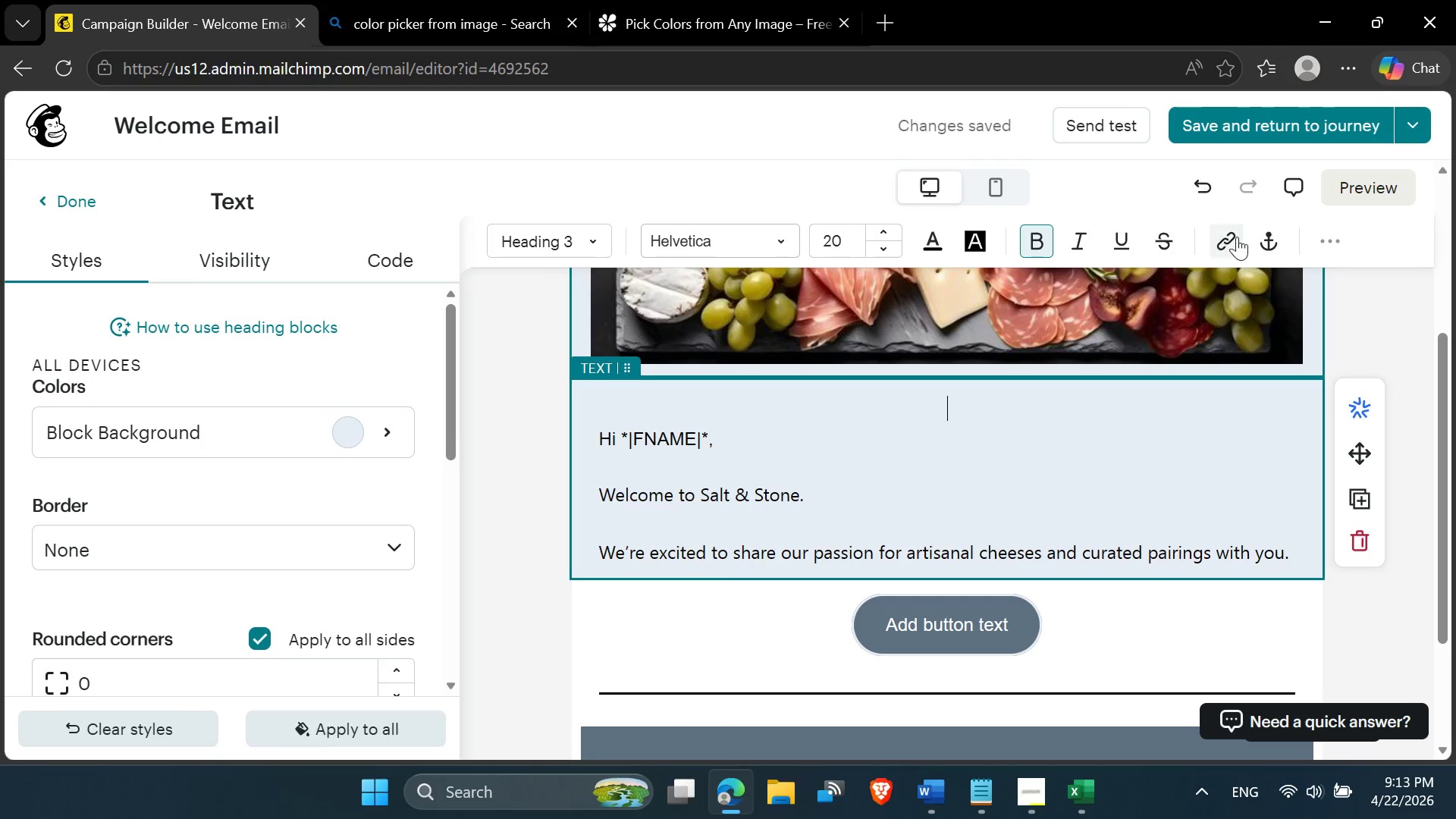 
left_click([1316, 236])
 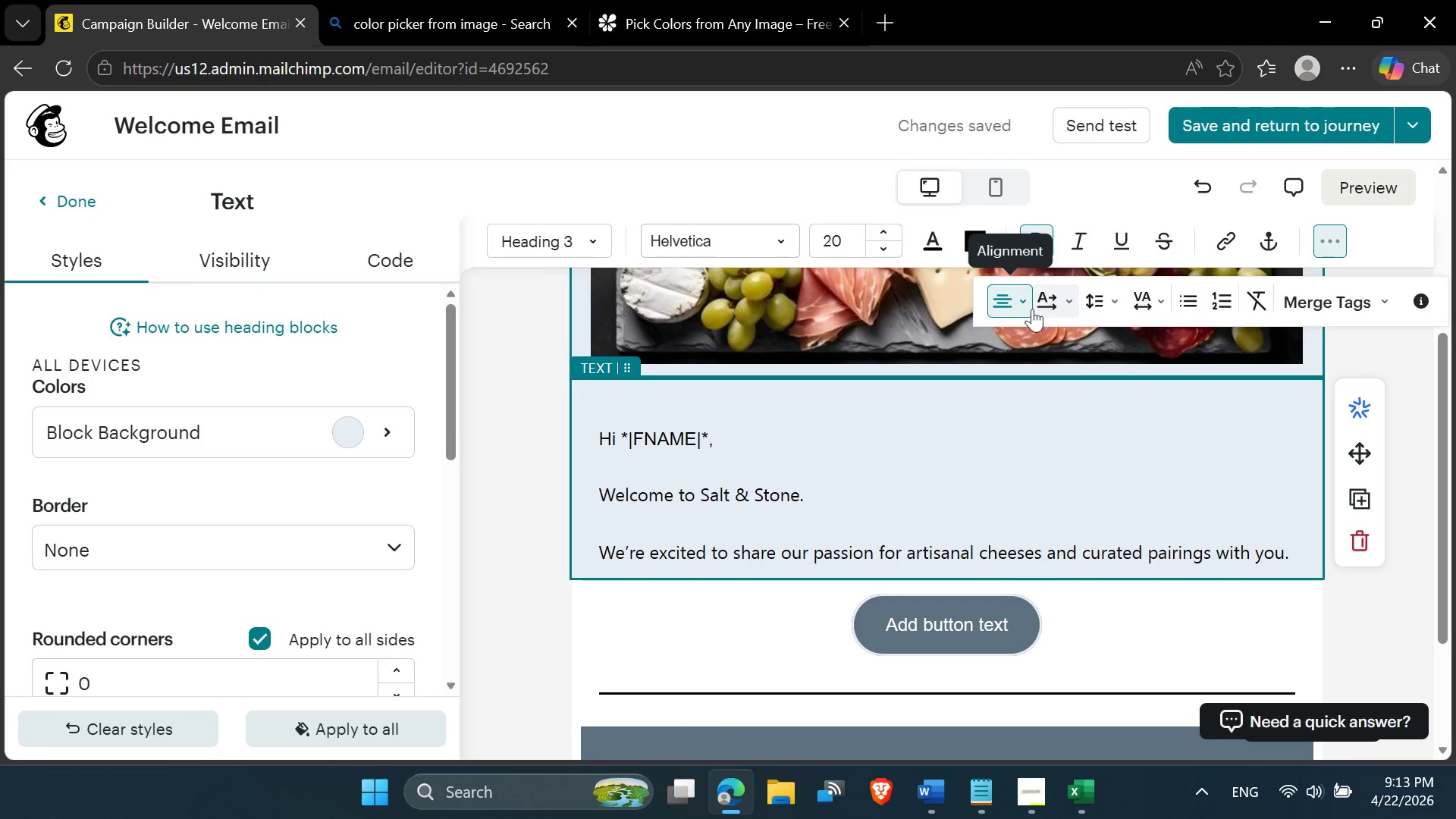 
left_click([1020, 307])
 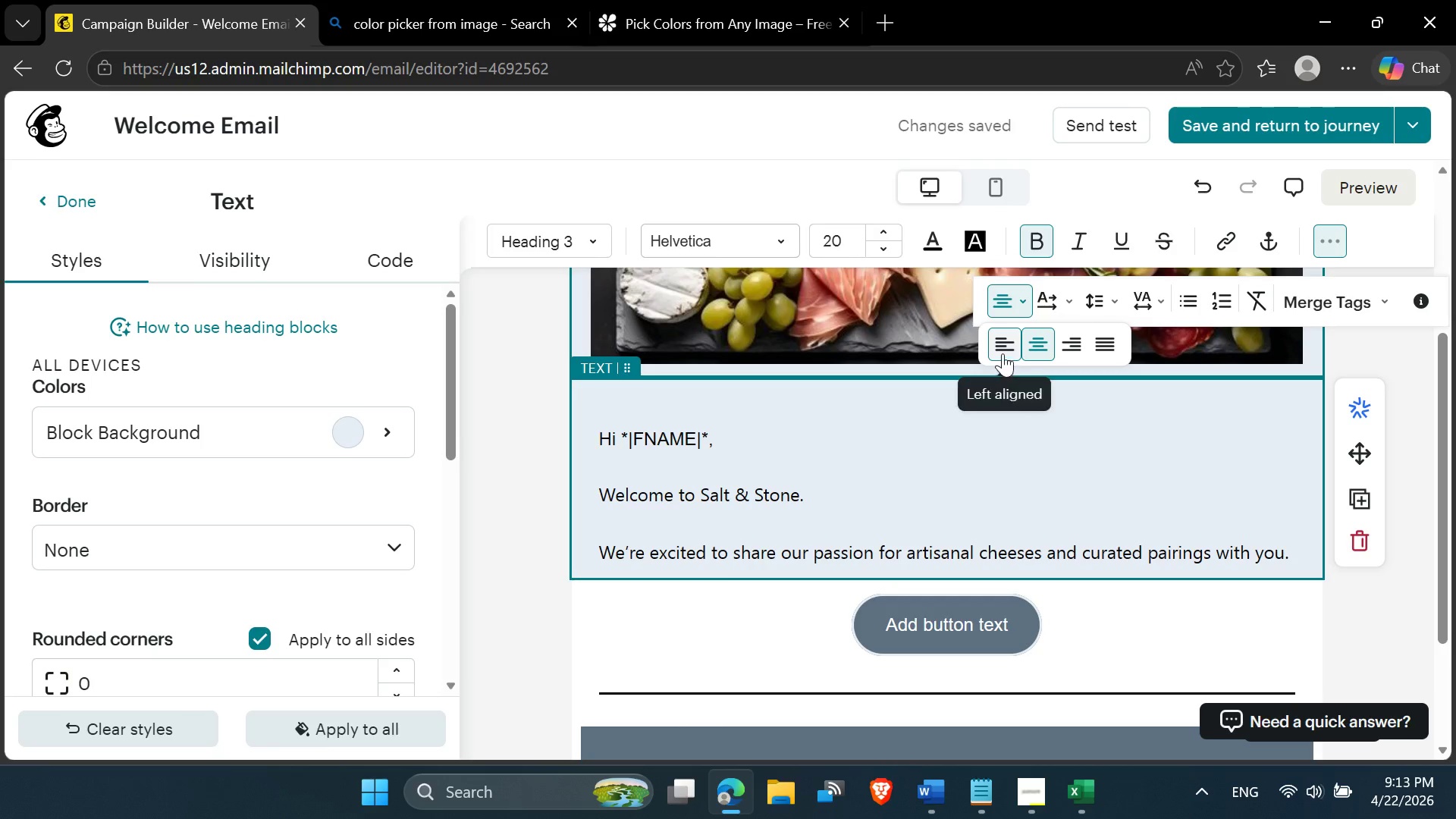 
left_click([1006, 347])
 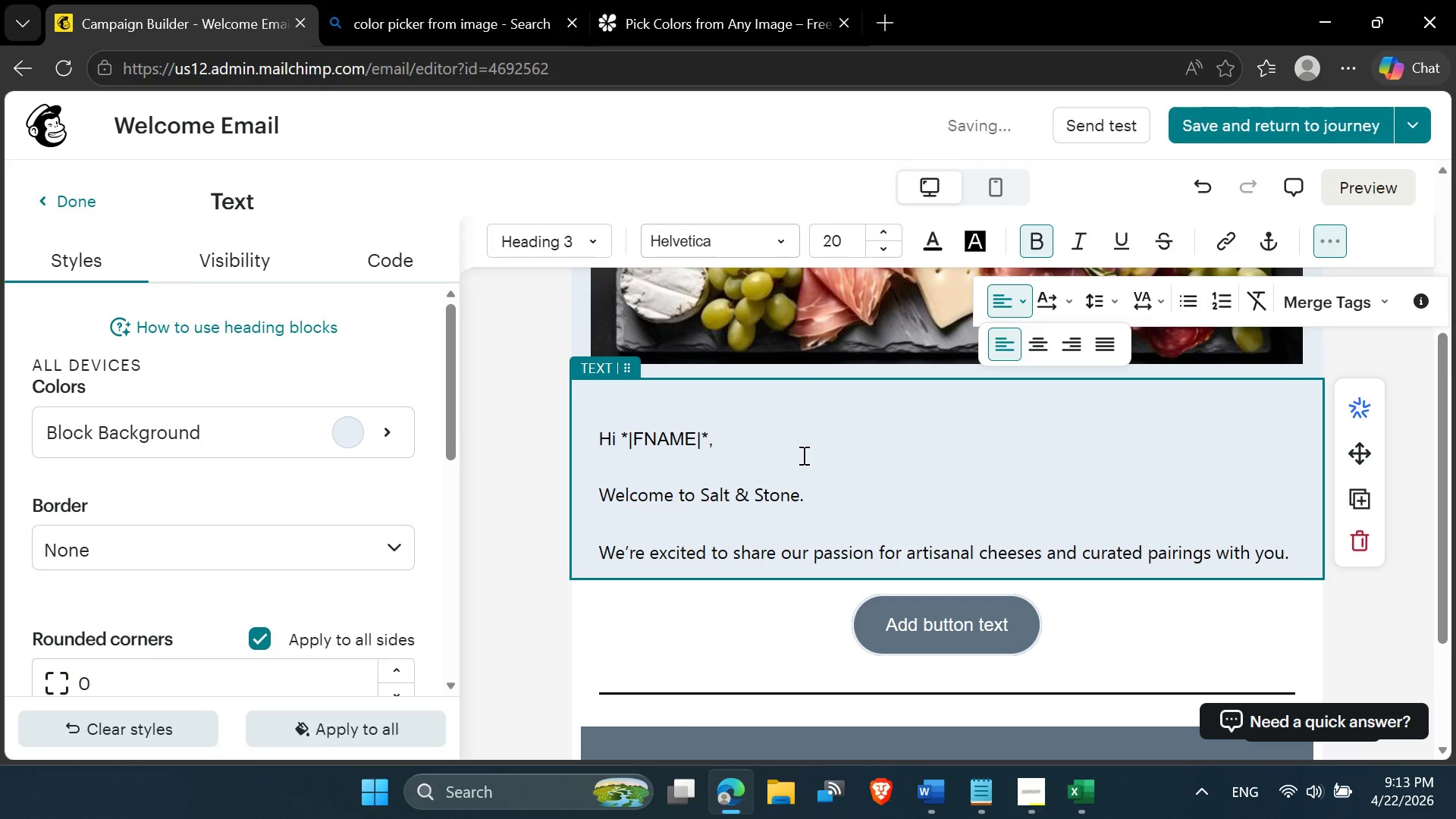 
key(Delete)
 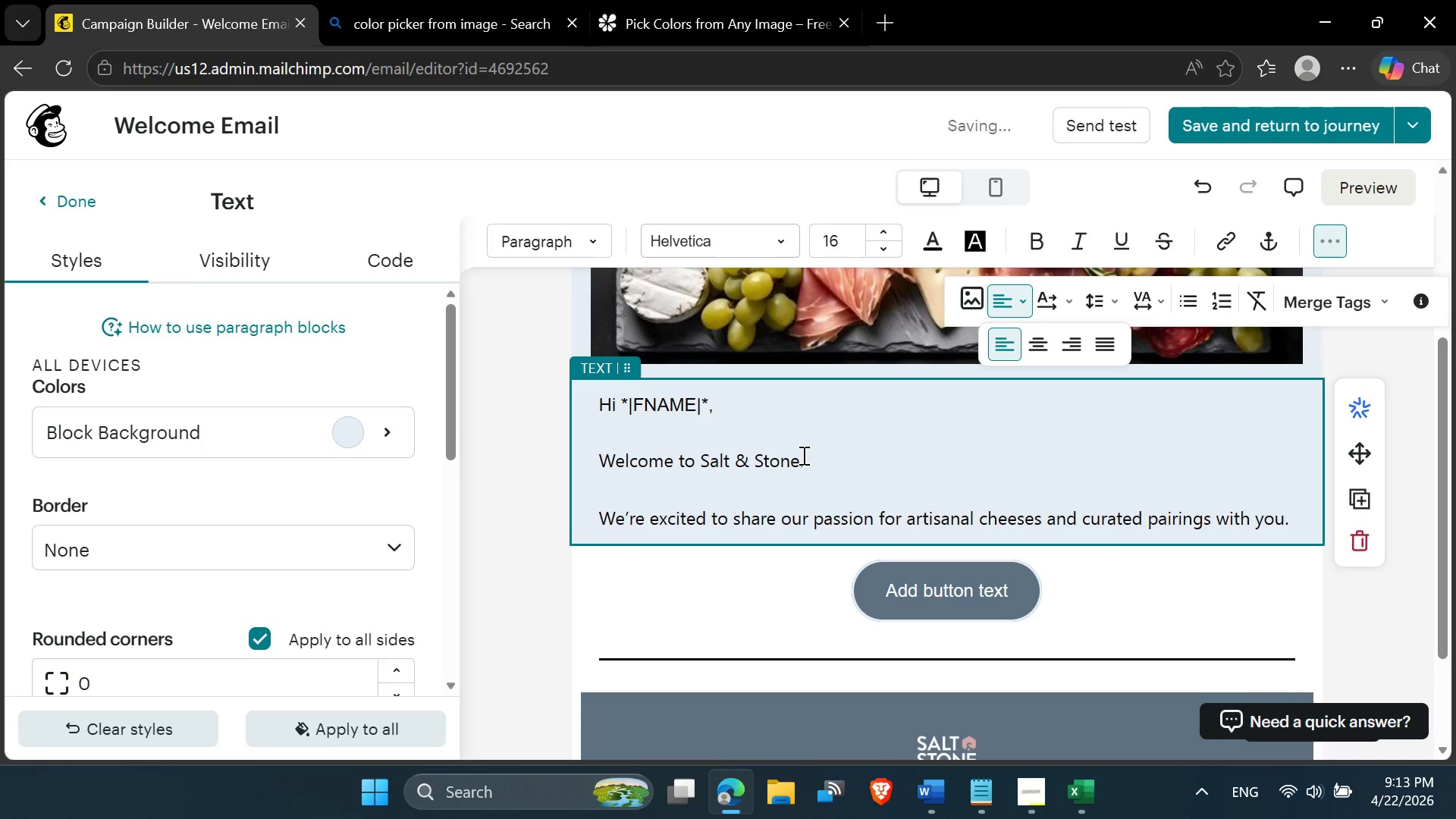 
left_click([802, 463])
 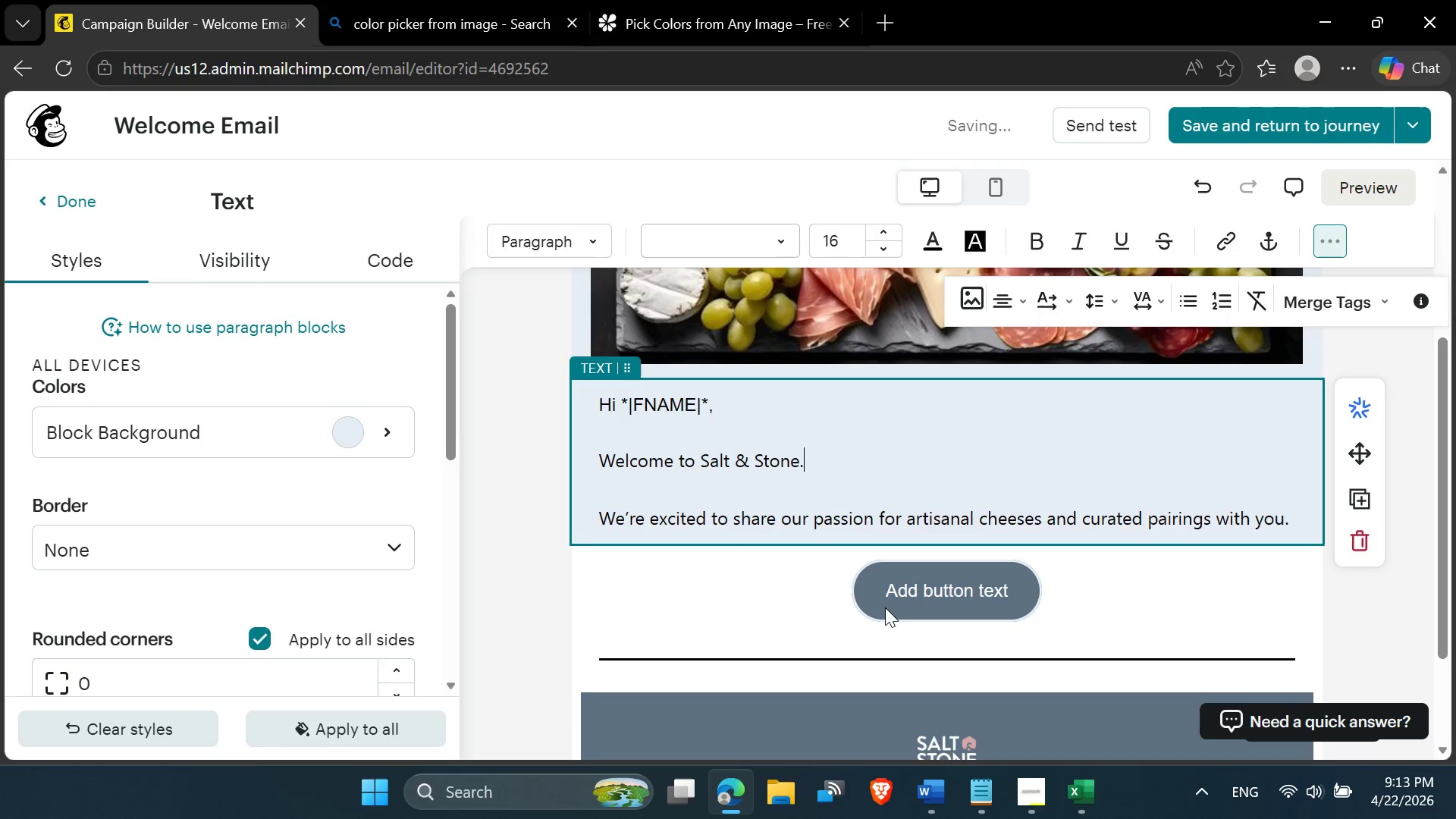 
left_click([896, 602])
 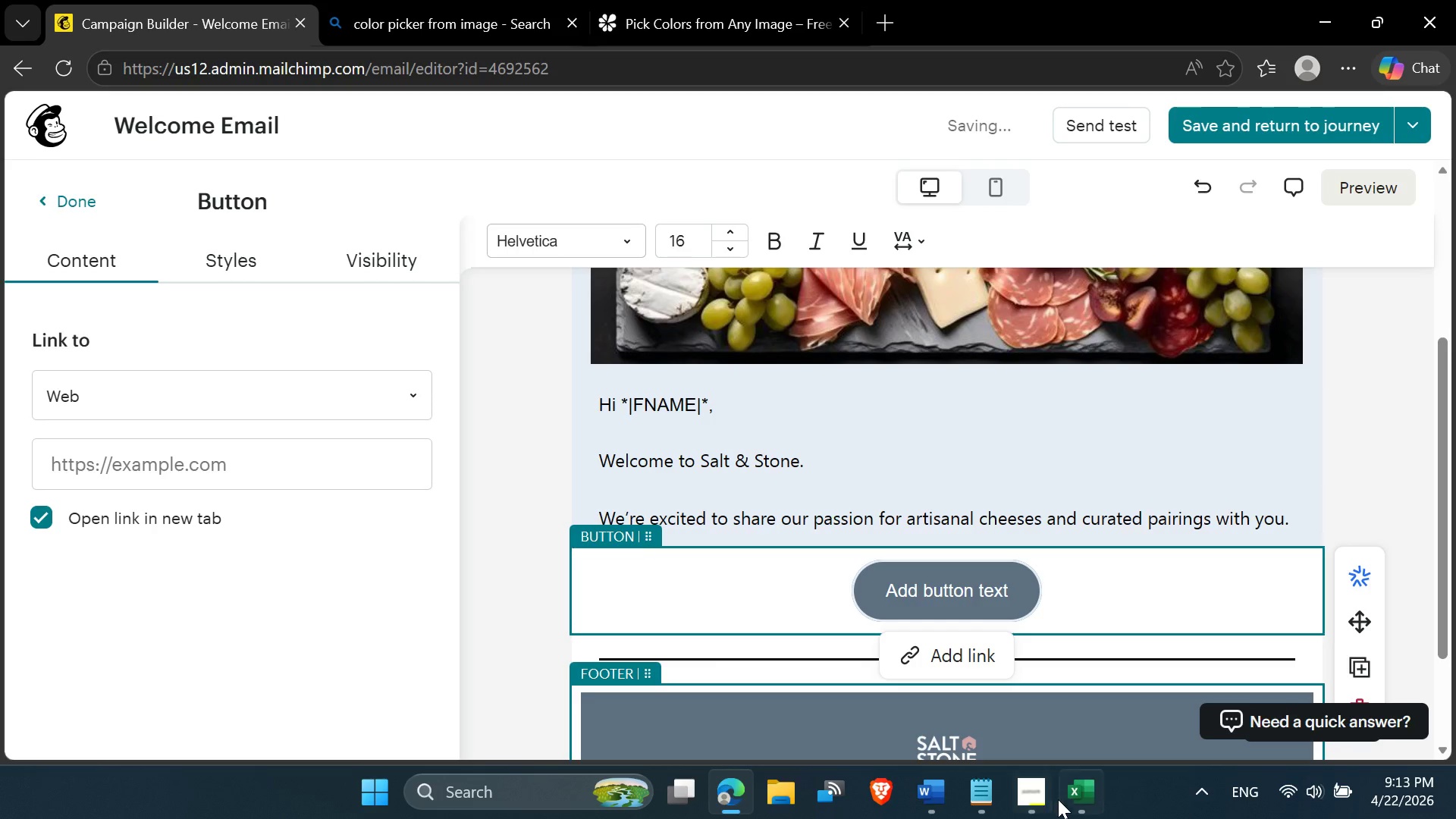 
wait(5.86)
 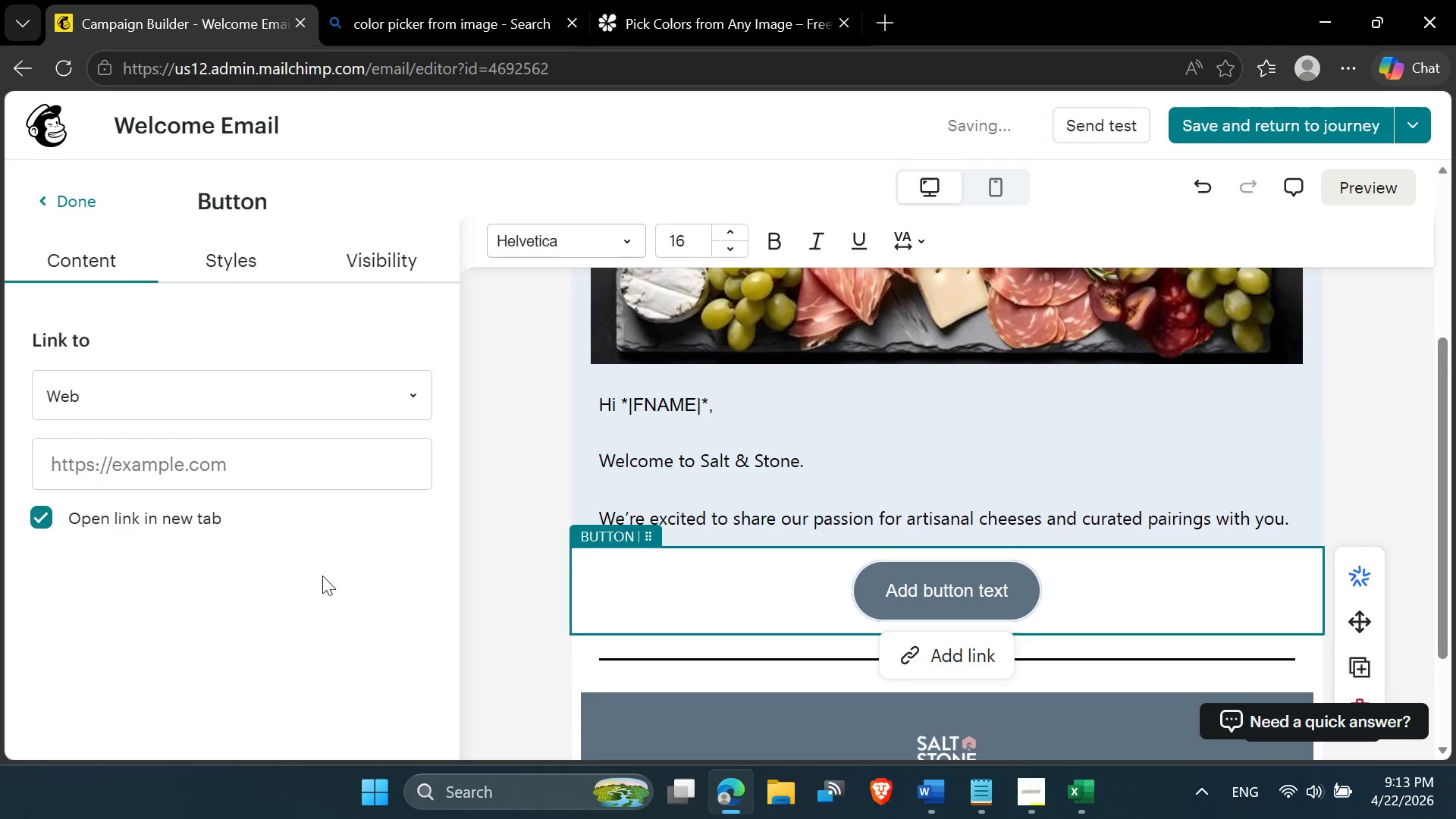 
left_click([919, 722])
 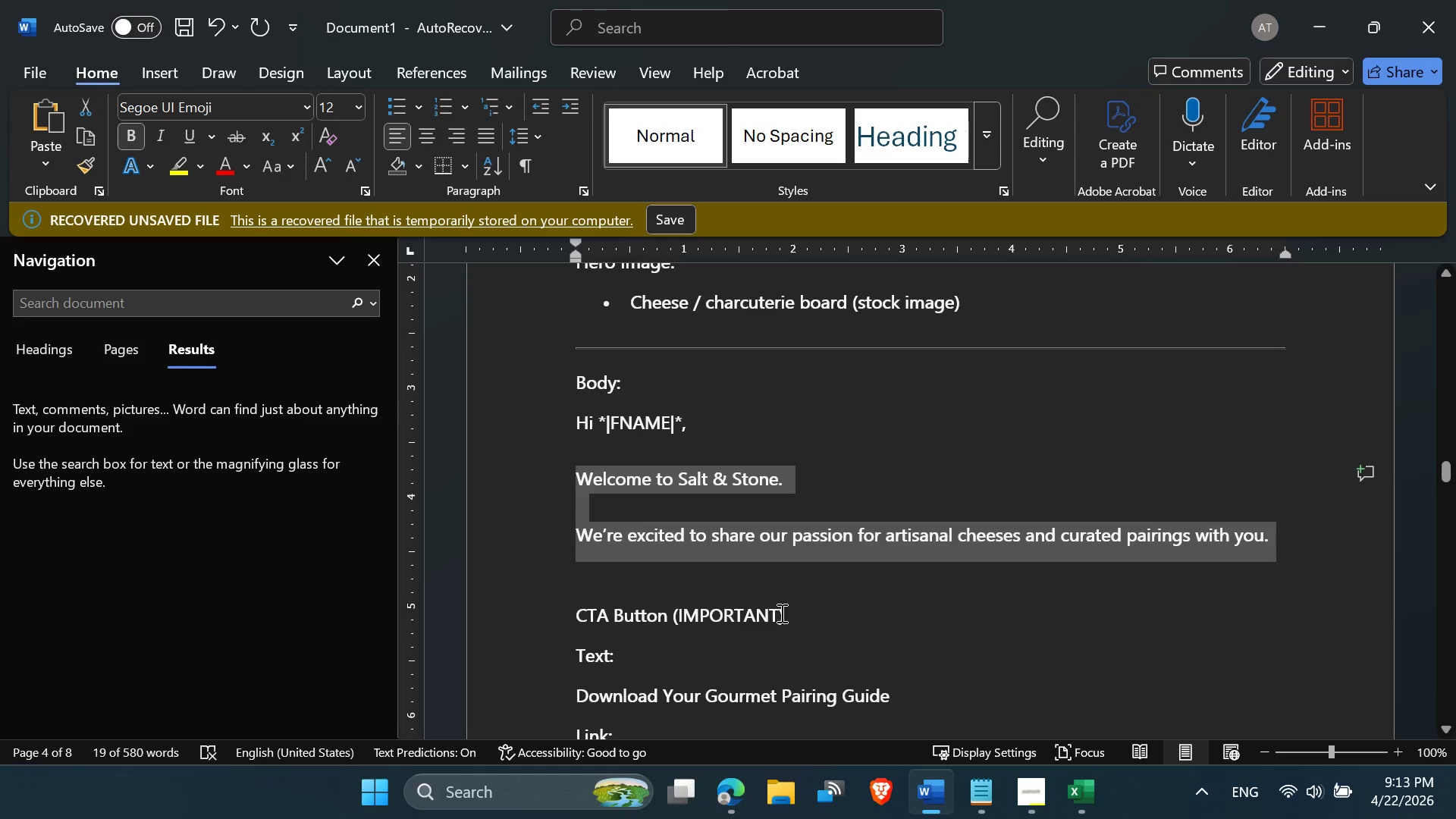 
scroll: coordinate [779, 613], scroll_direction: down, amount: 4.0
 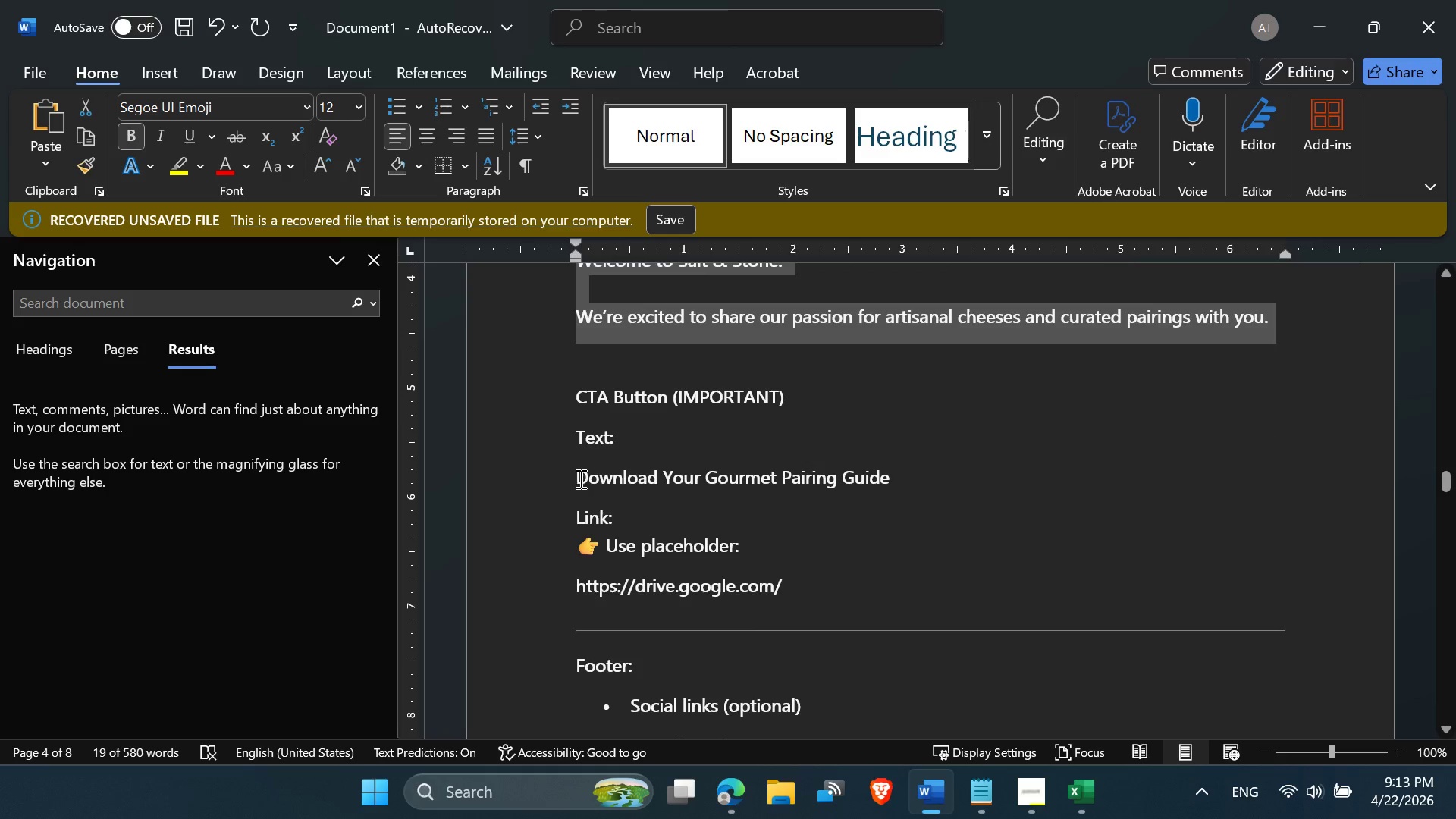 
left_click_drag(start_coordinate=[577, 475], to_coordinate=[880, 466])
 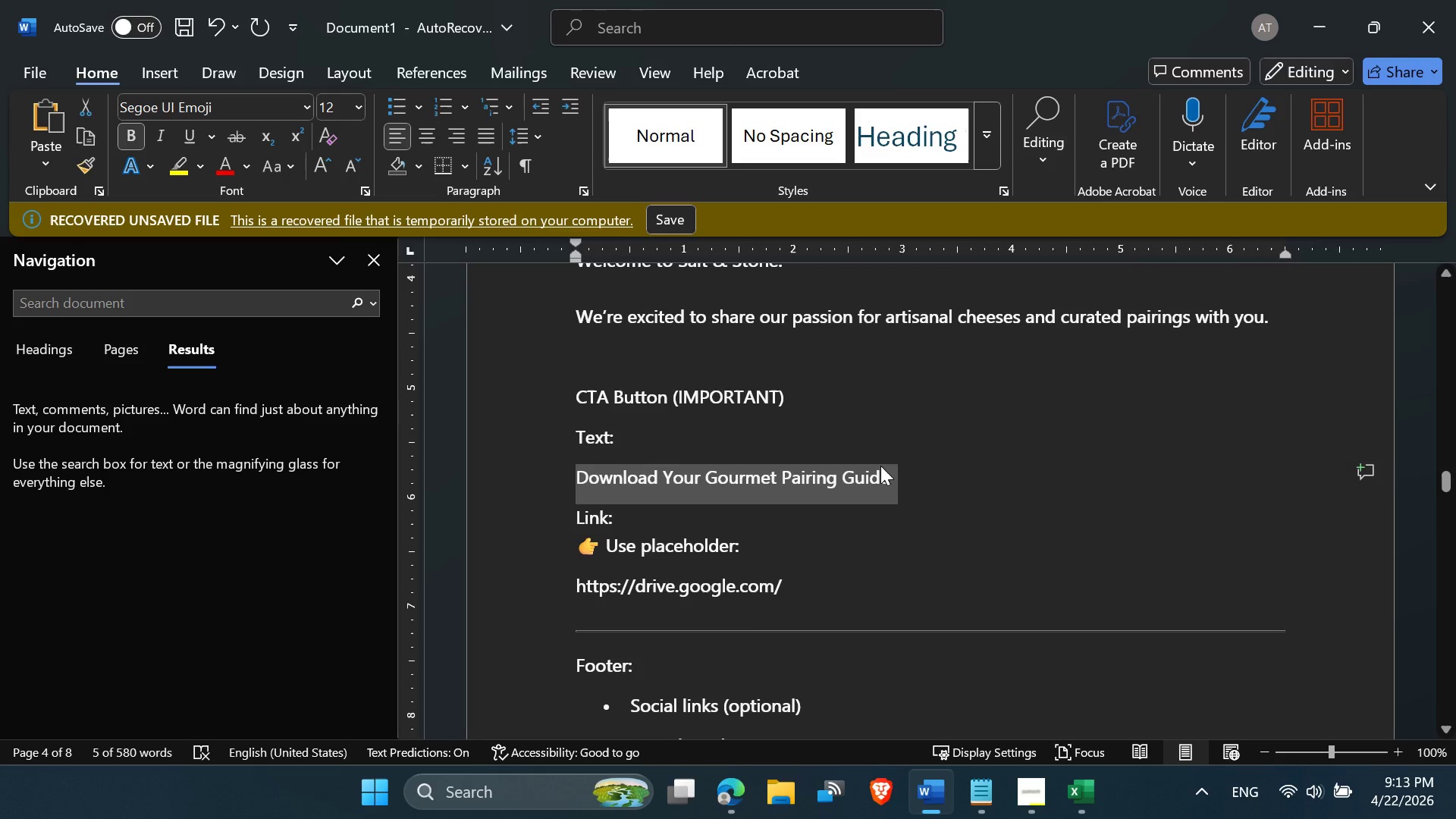 
key(Control+C)
 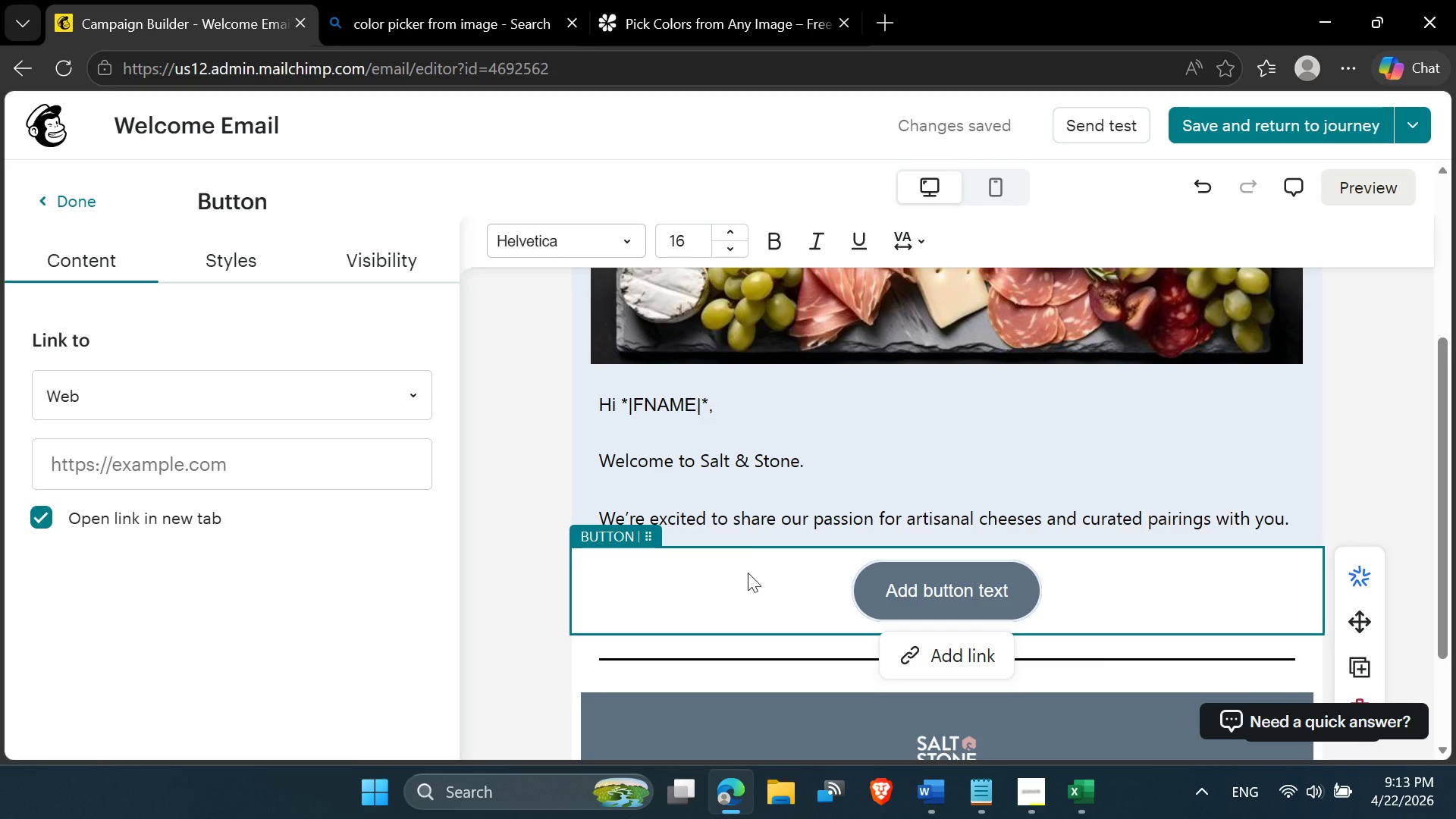 
left_click([770, 520])
 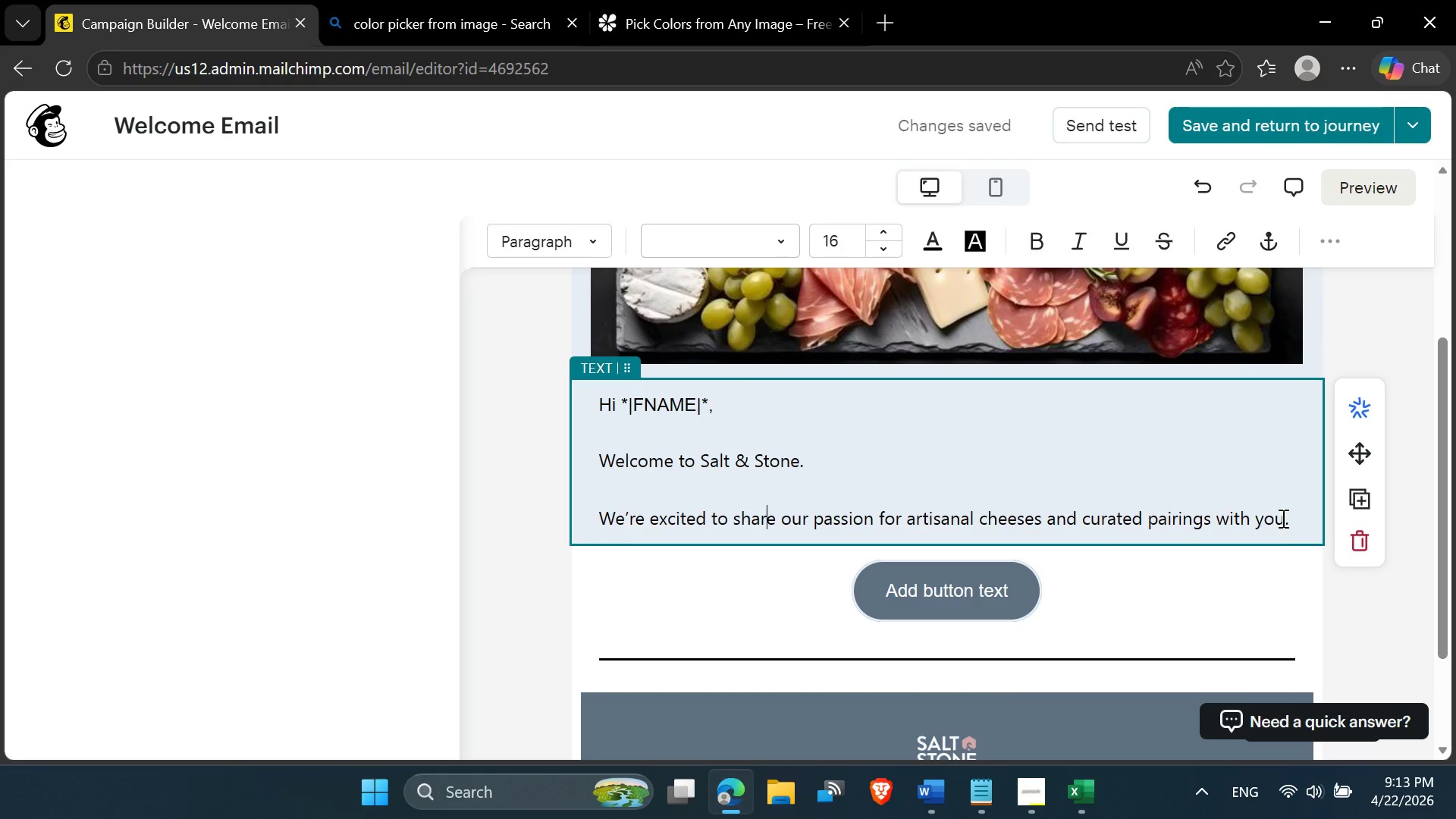 
left_click([1286, 515])
 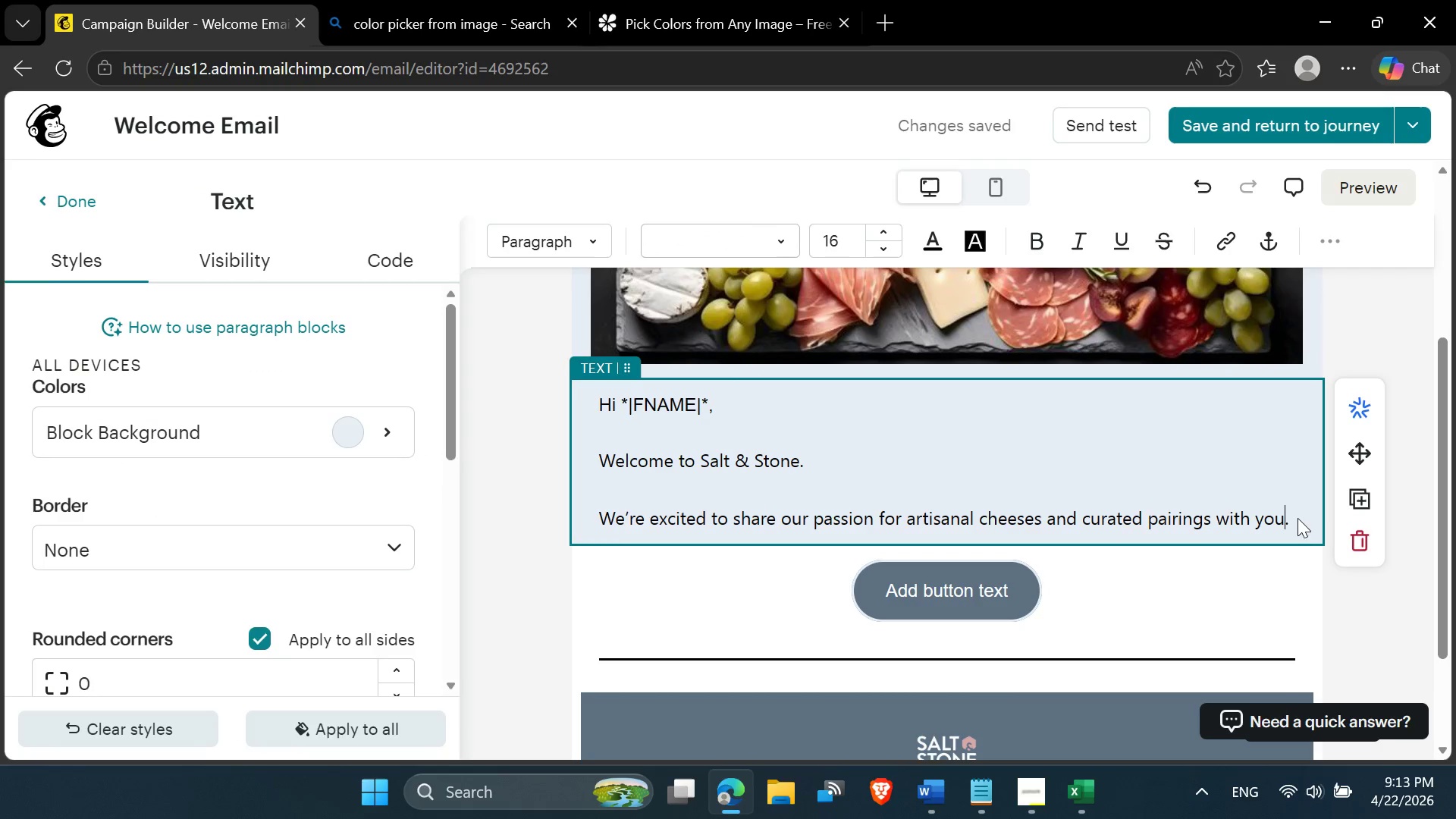 
left_click([1298, 516])
 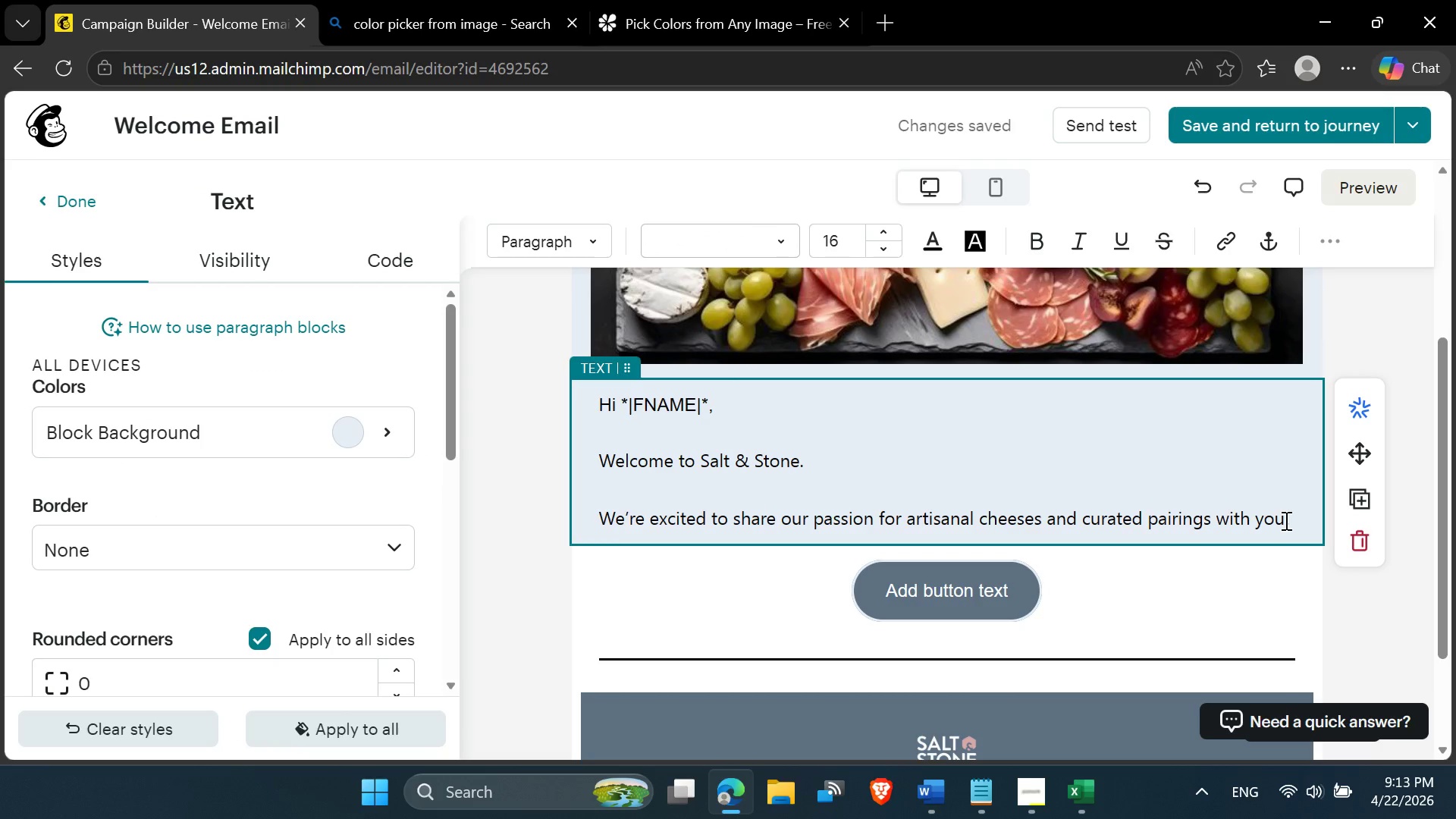 
left_click([1288, 520])
 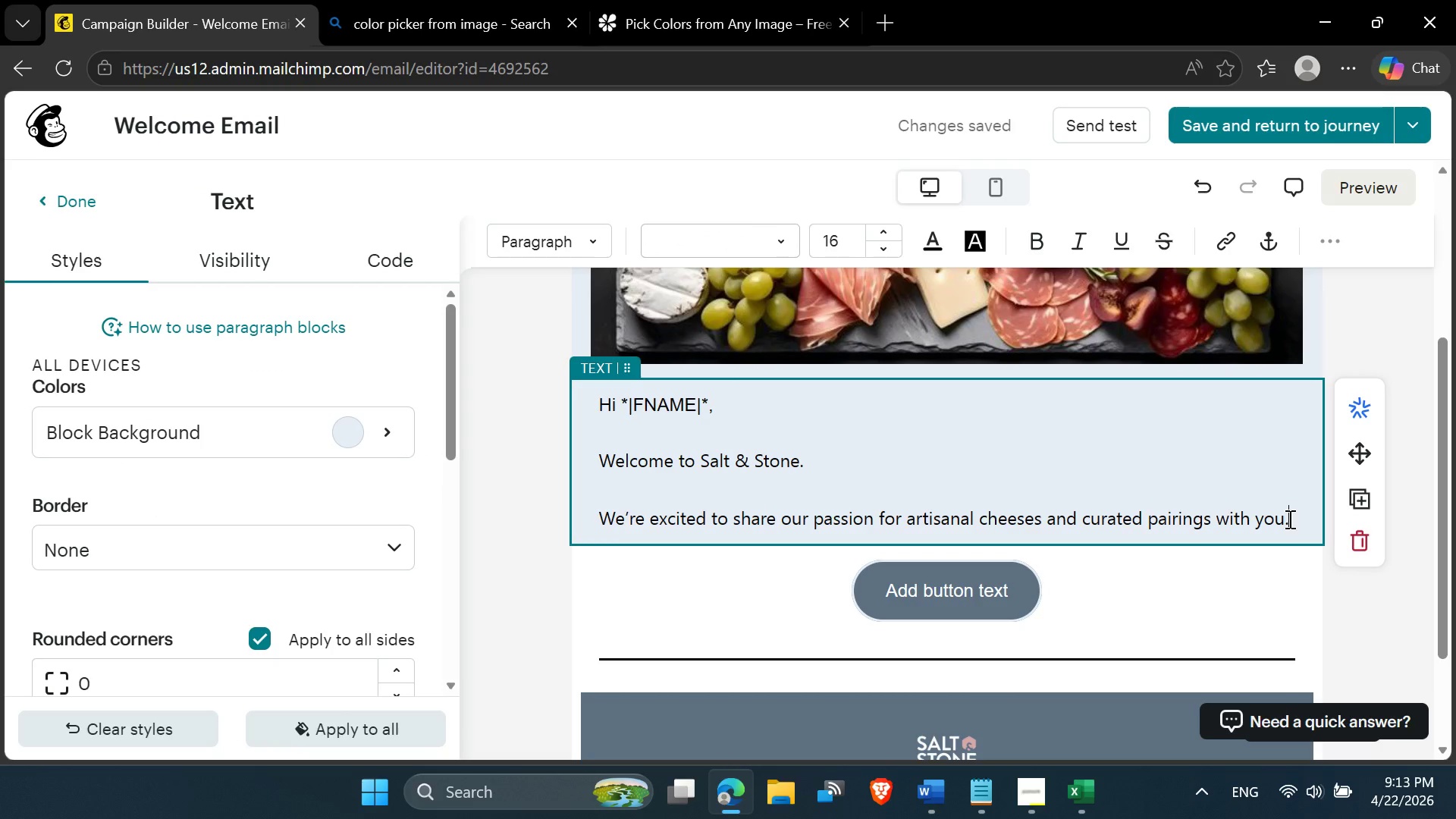 
key(Shift+Enter)
 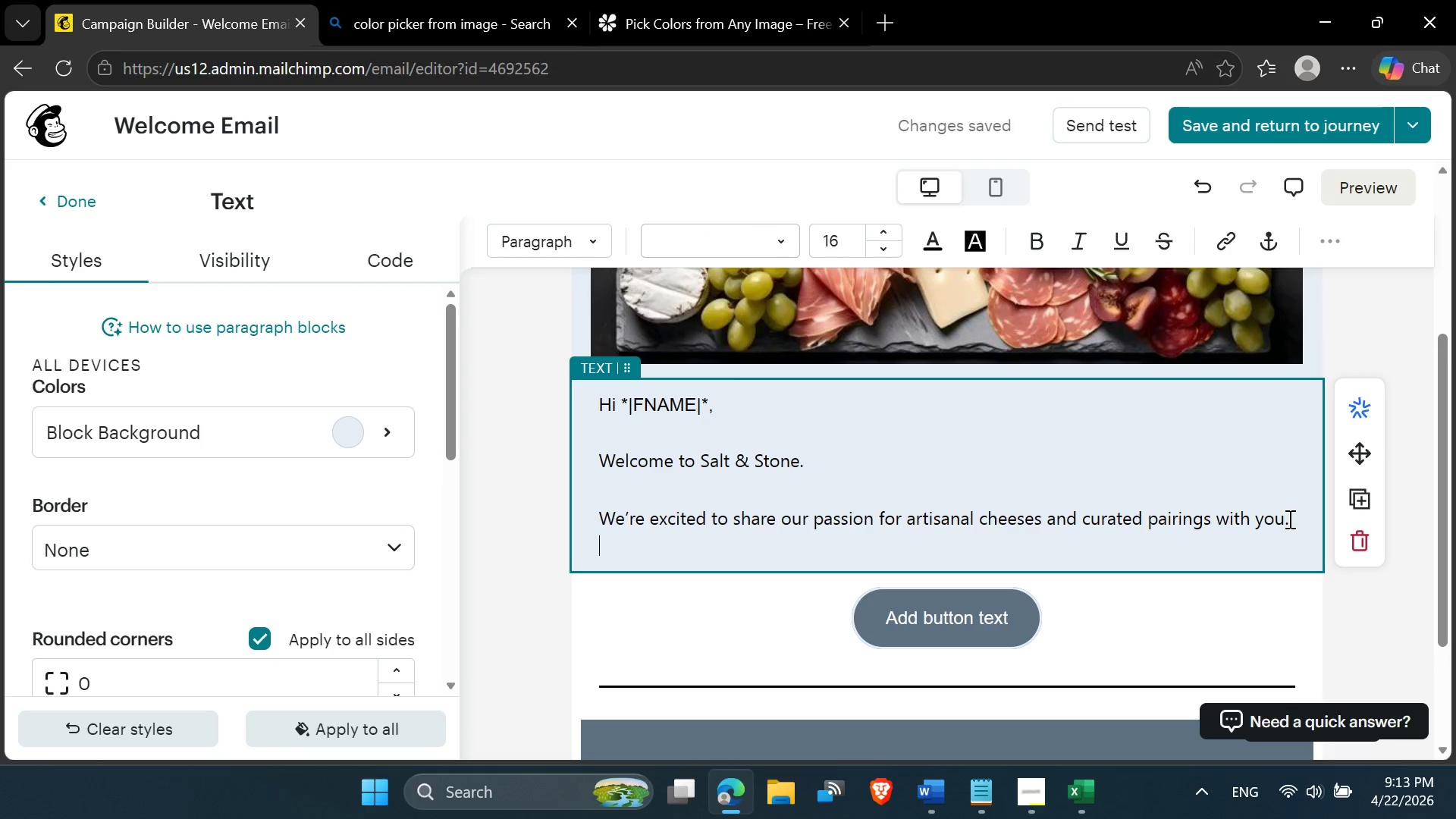 
key(Shift+Enter)
 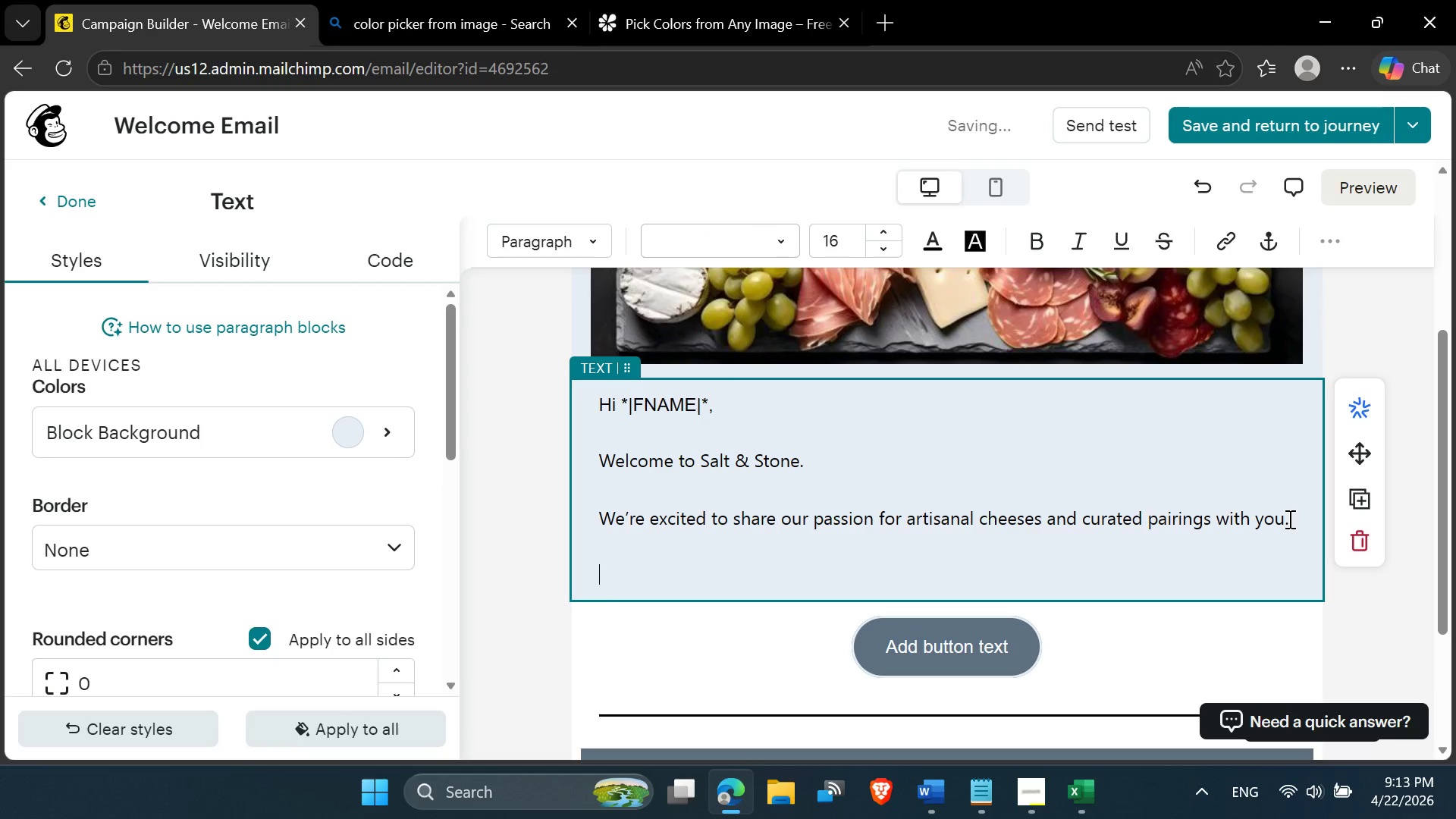 
key(Control+V)
 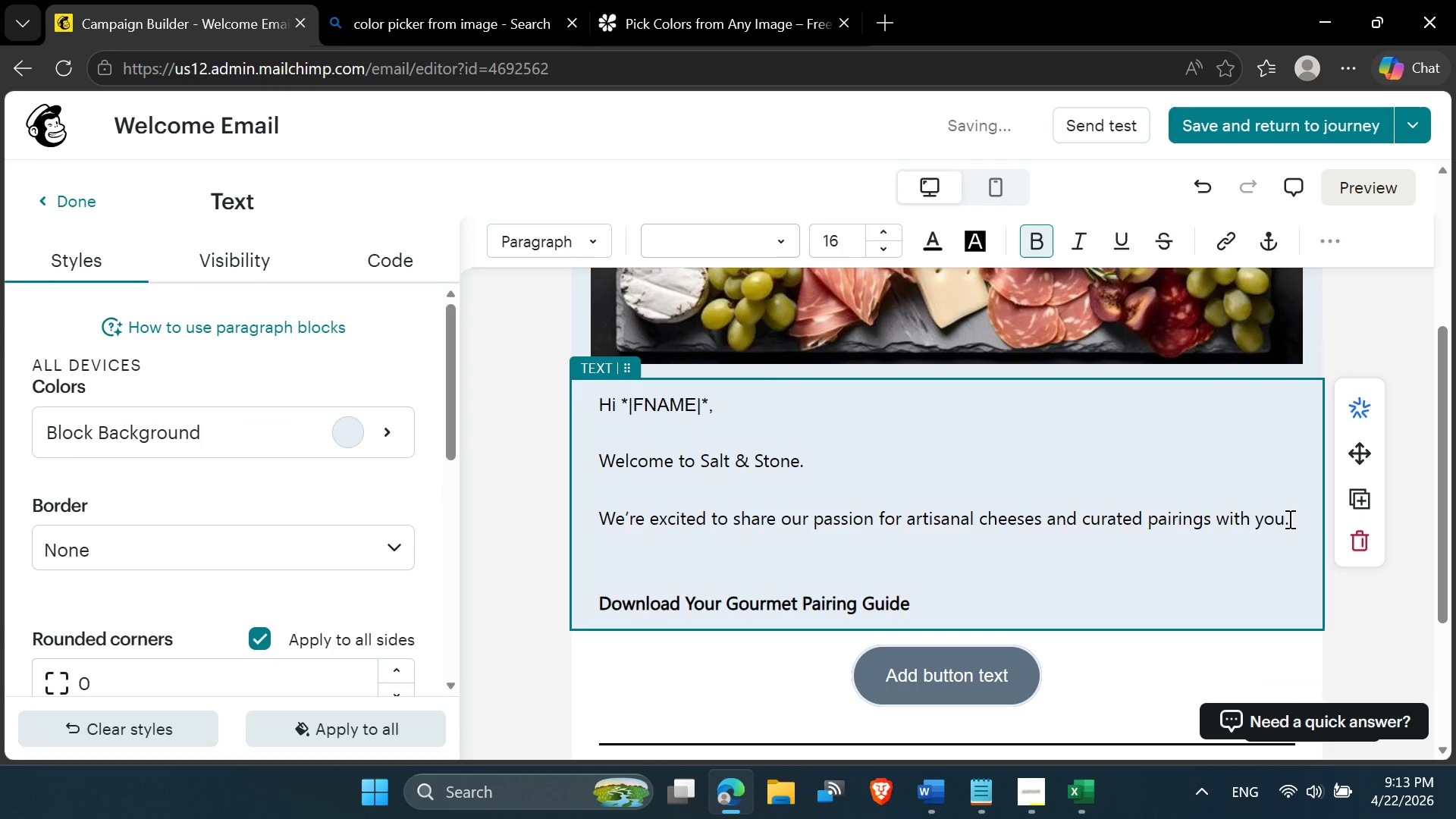 
key(Shift+ShiftRight)
 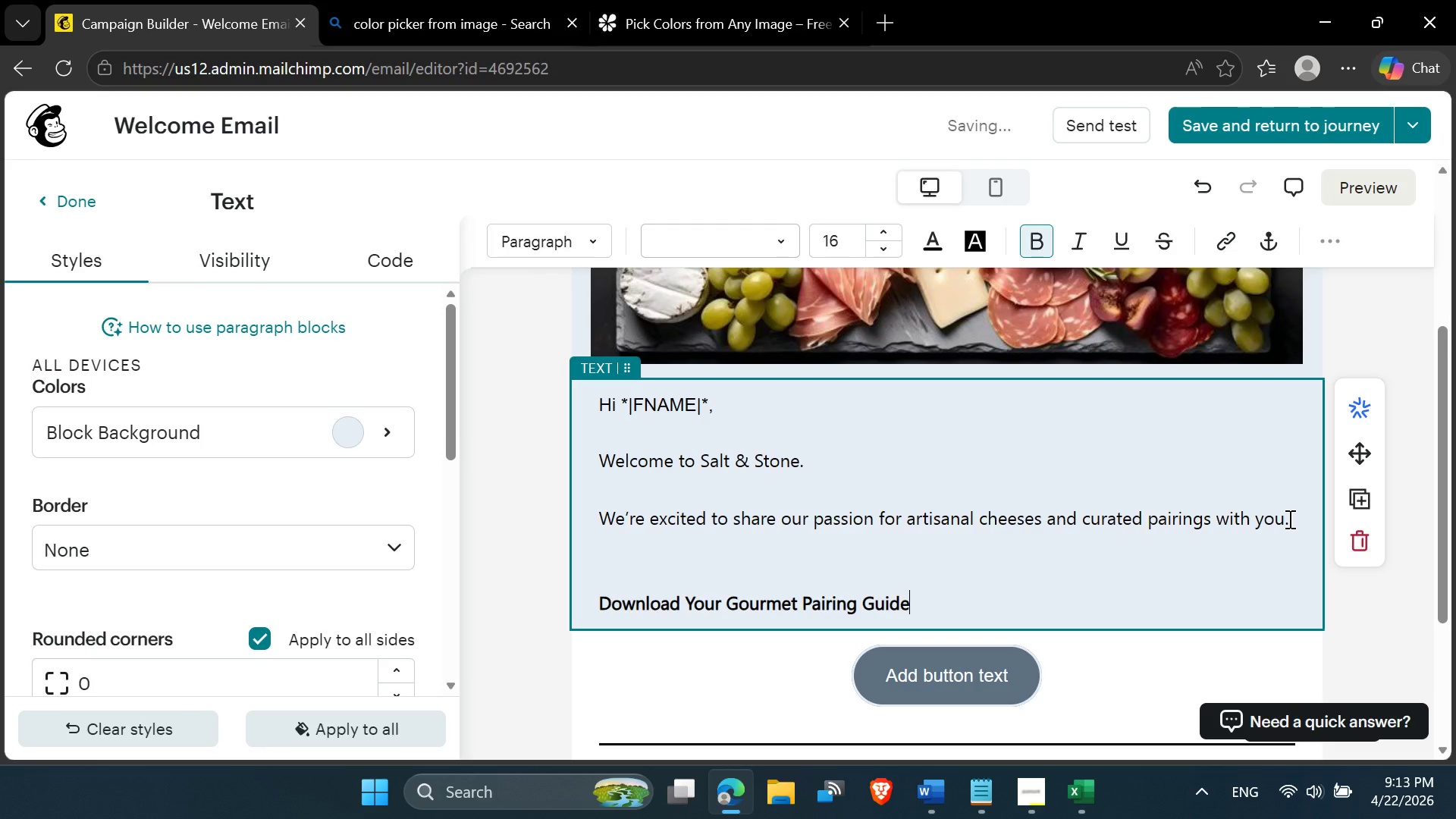 
key(Shift+Semicolon)
 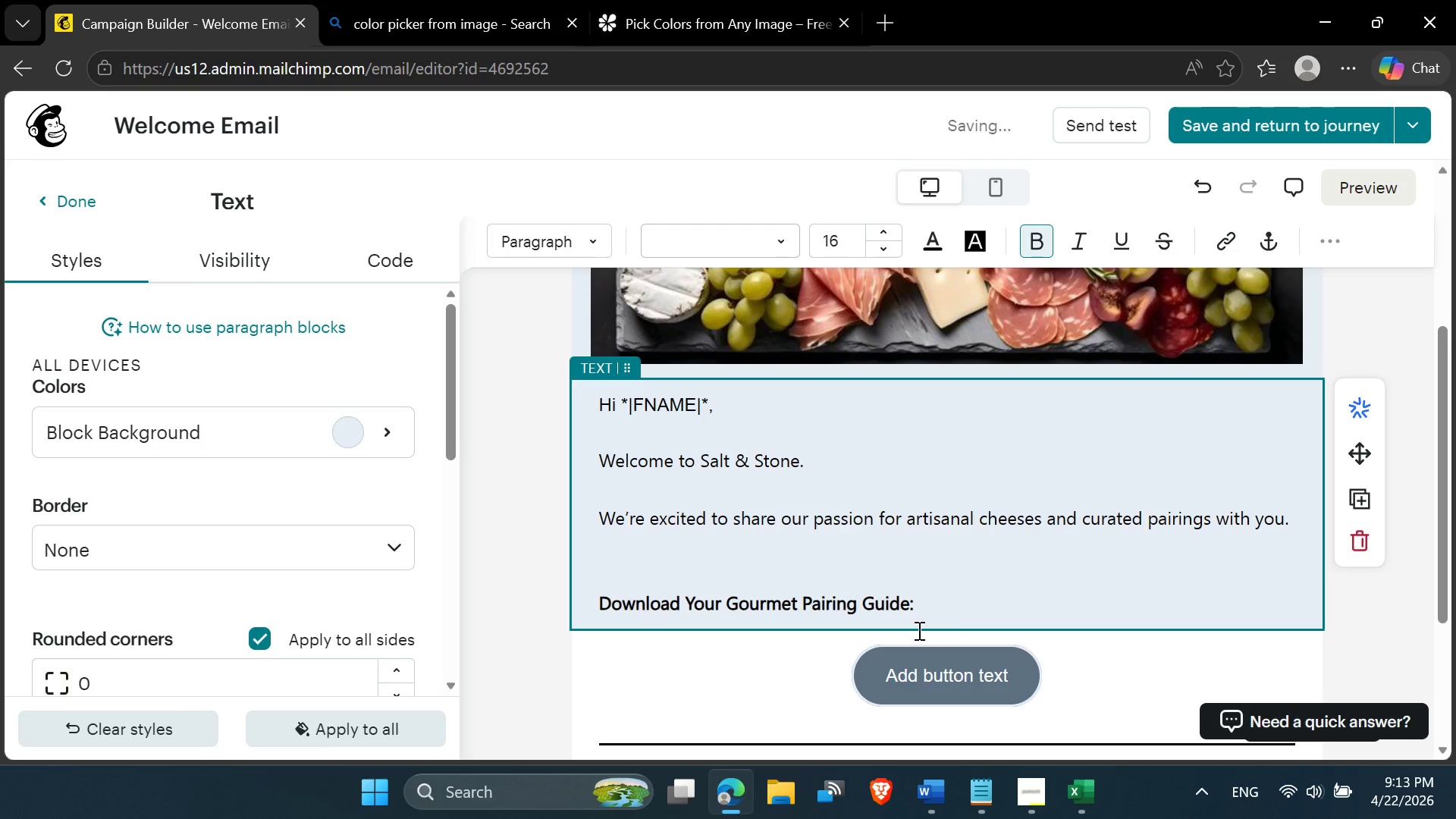 
left_click_drag(start_coordinate=[918, 601], to_coordinate=[592, 606])
 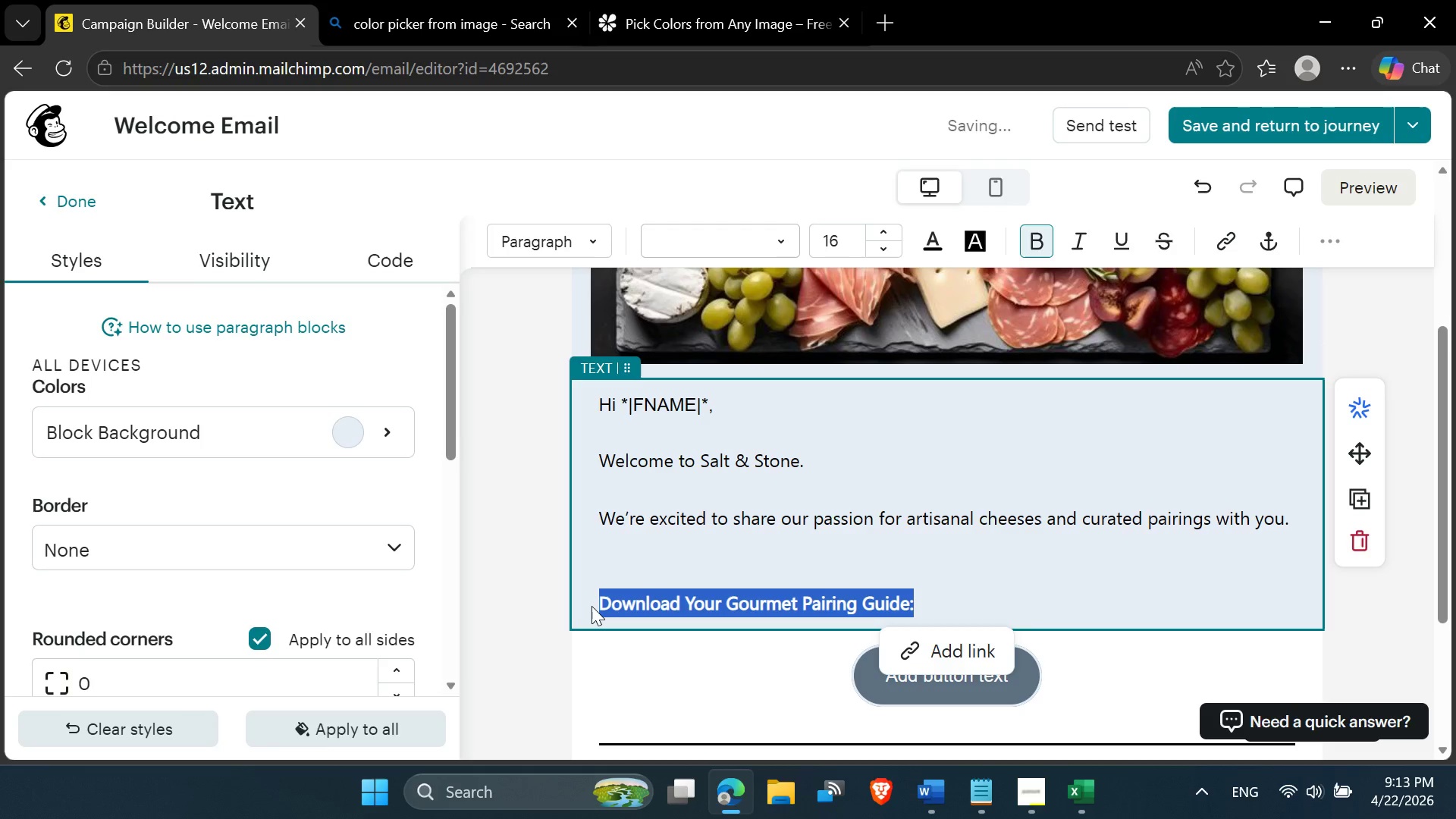 
key(Control+B)
 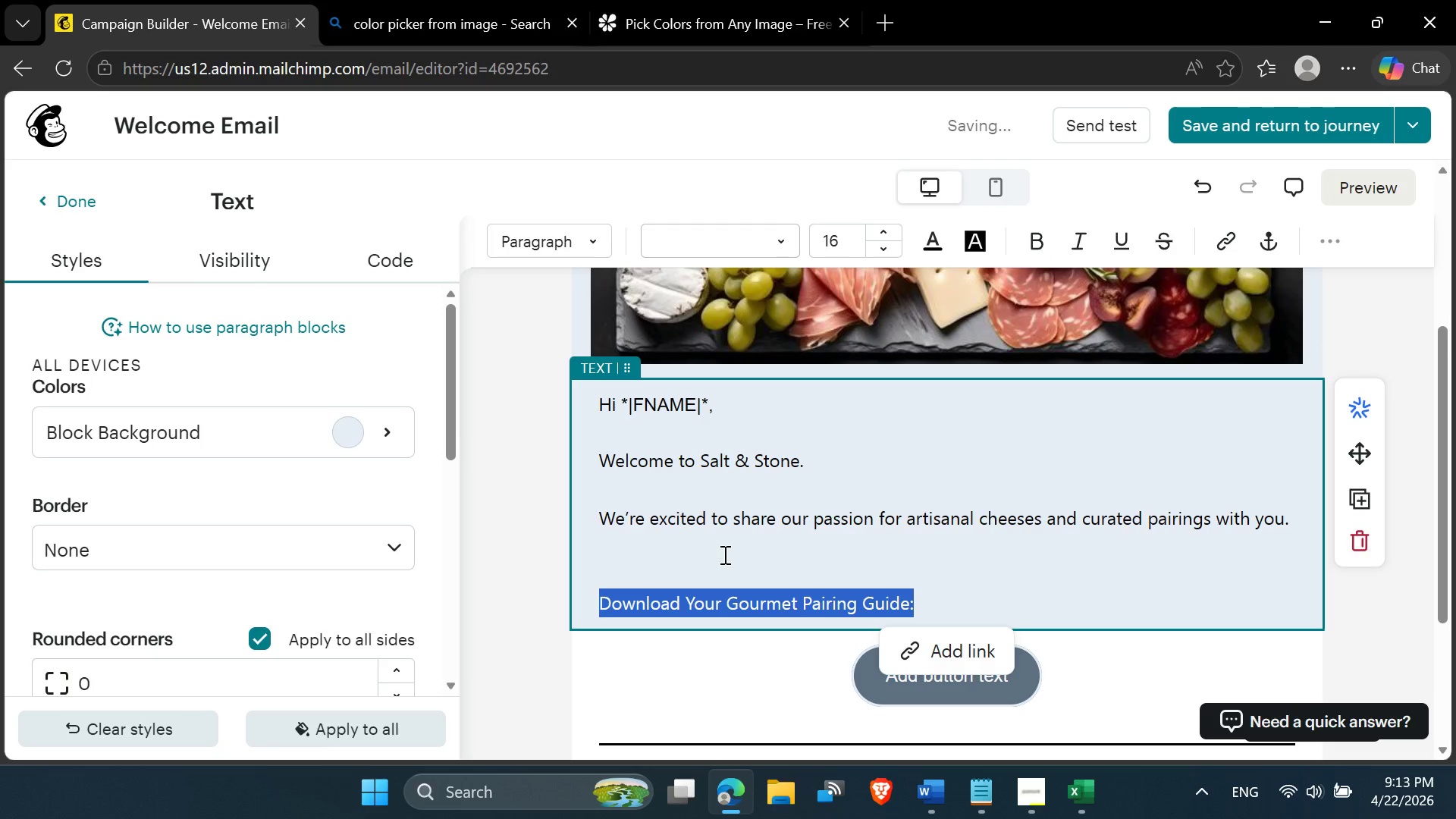 
scroll: coordinate [730, 564], scroll_direction: down, amount: 3.0
 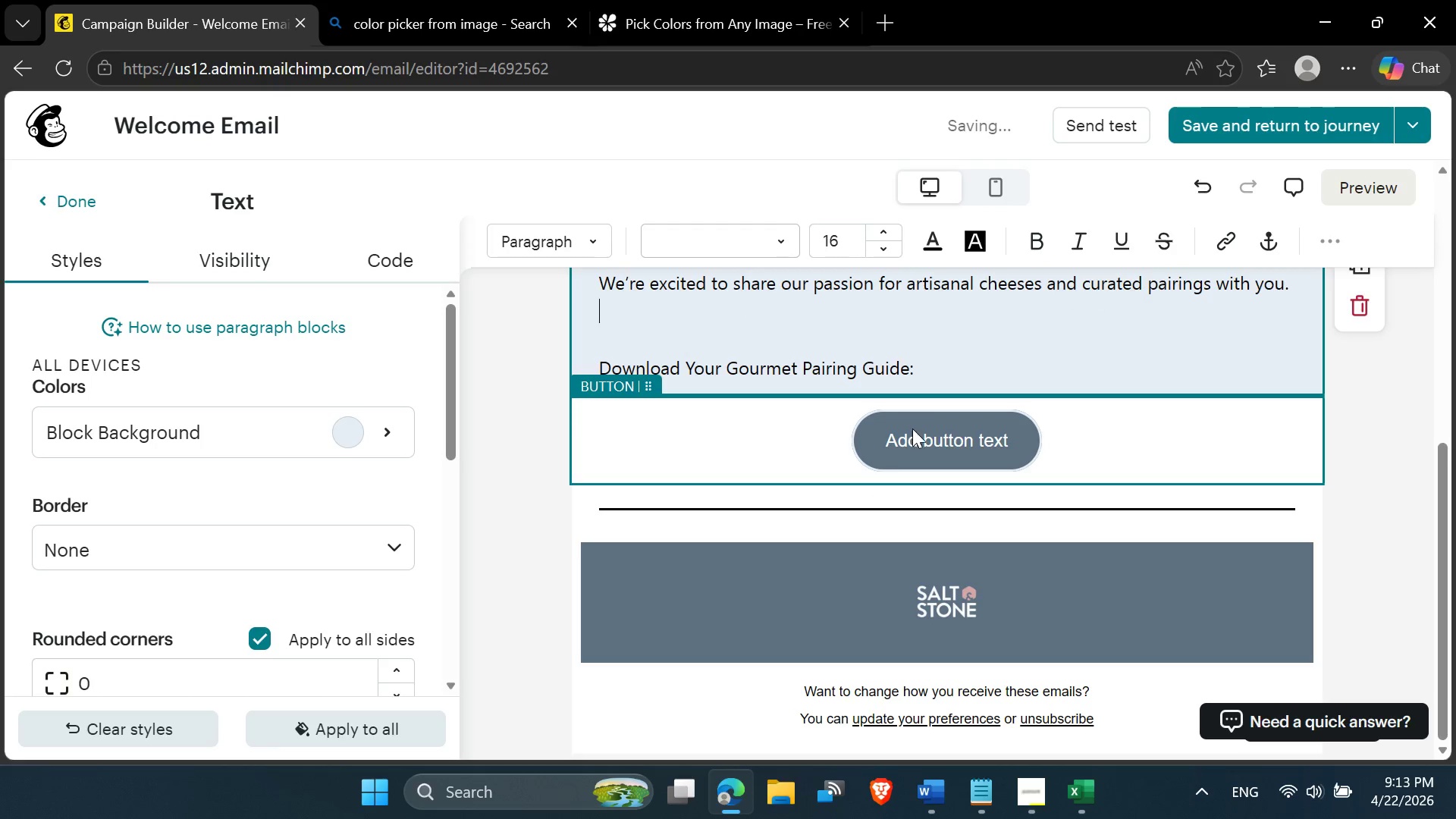 
double_click([912, 428])
 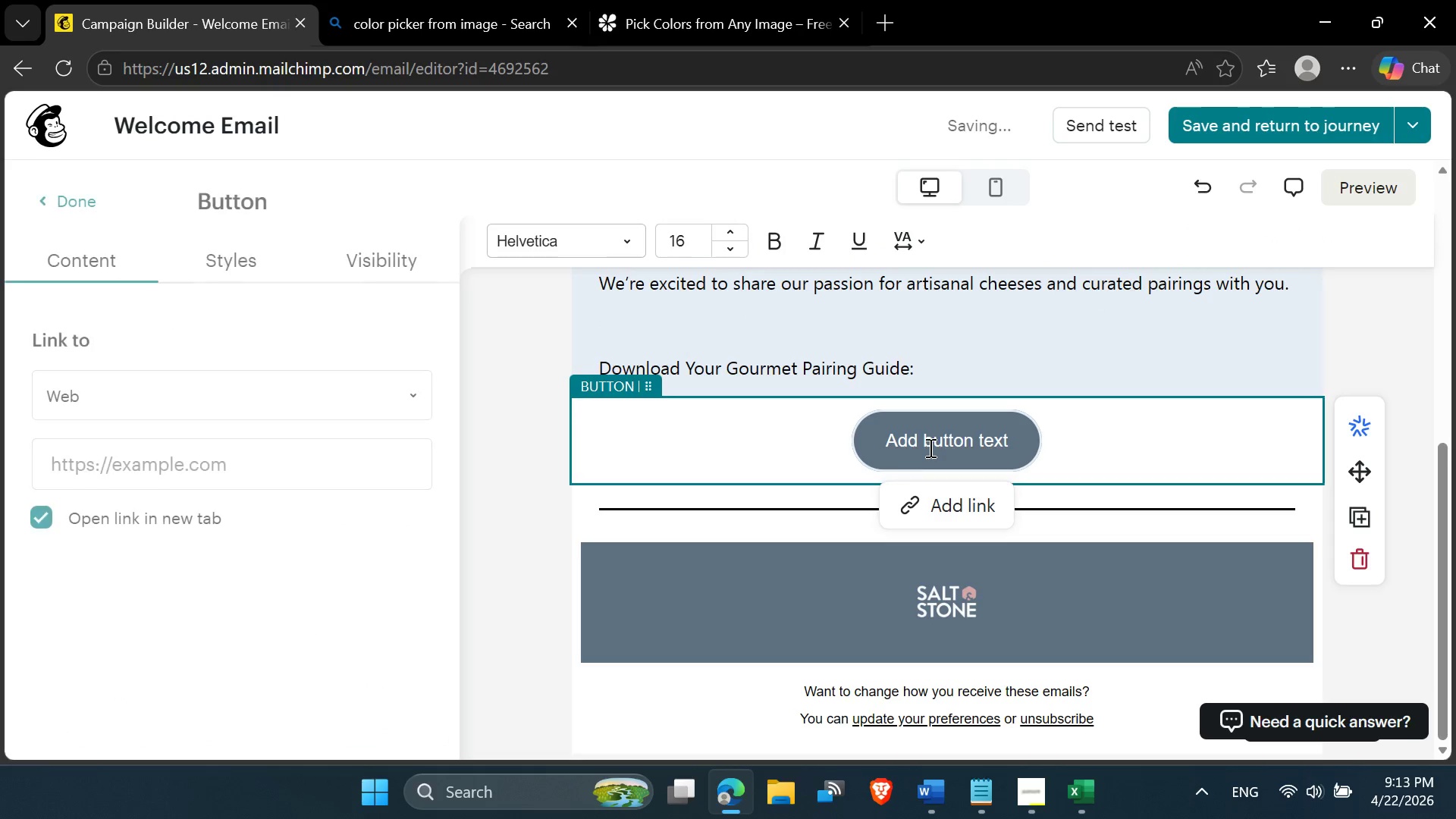 
double_click([929, 445])
 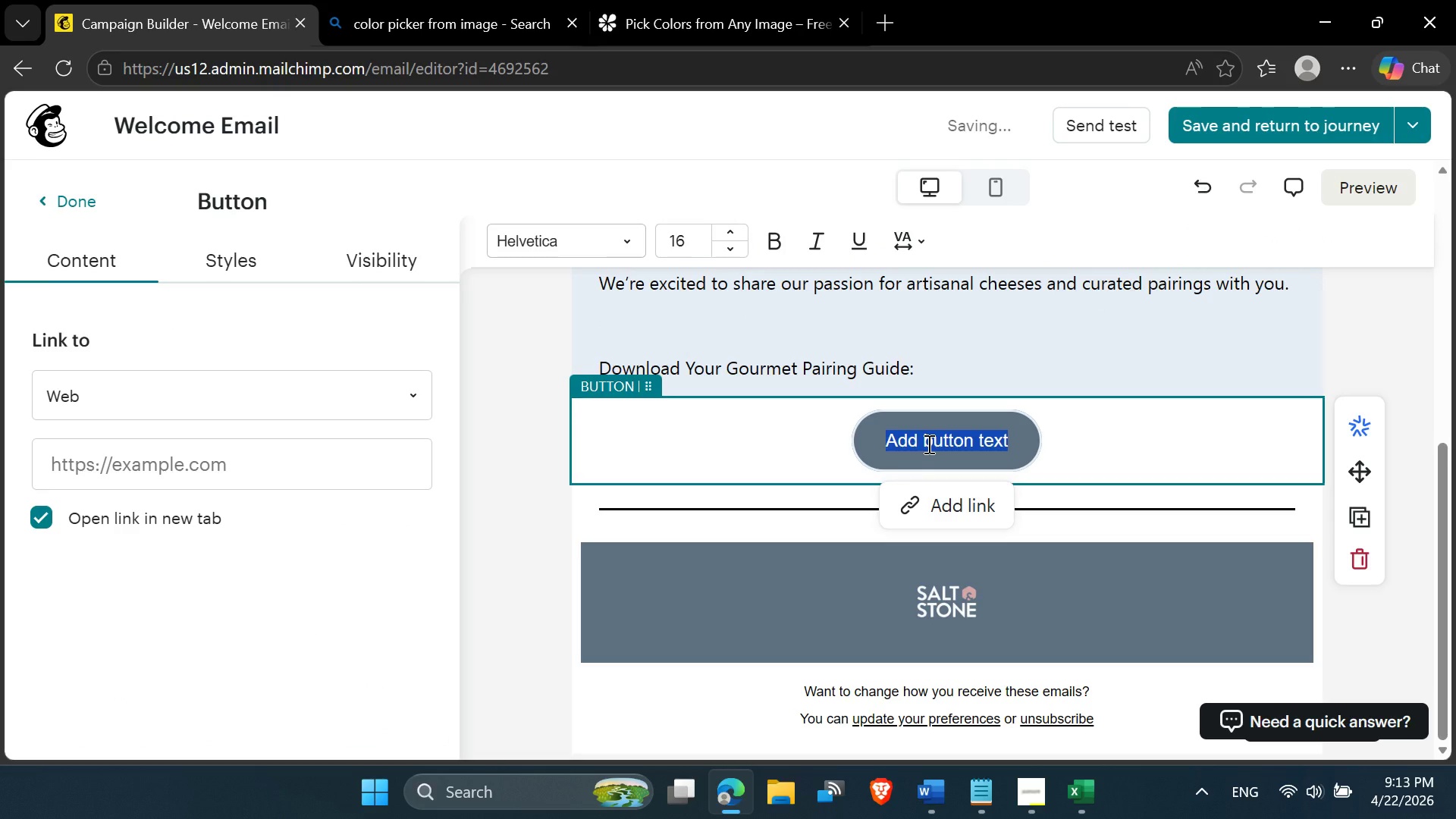 
type(Download Guide)
 